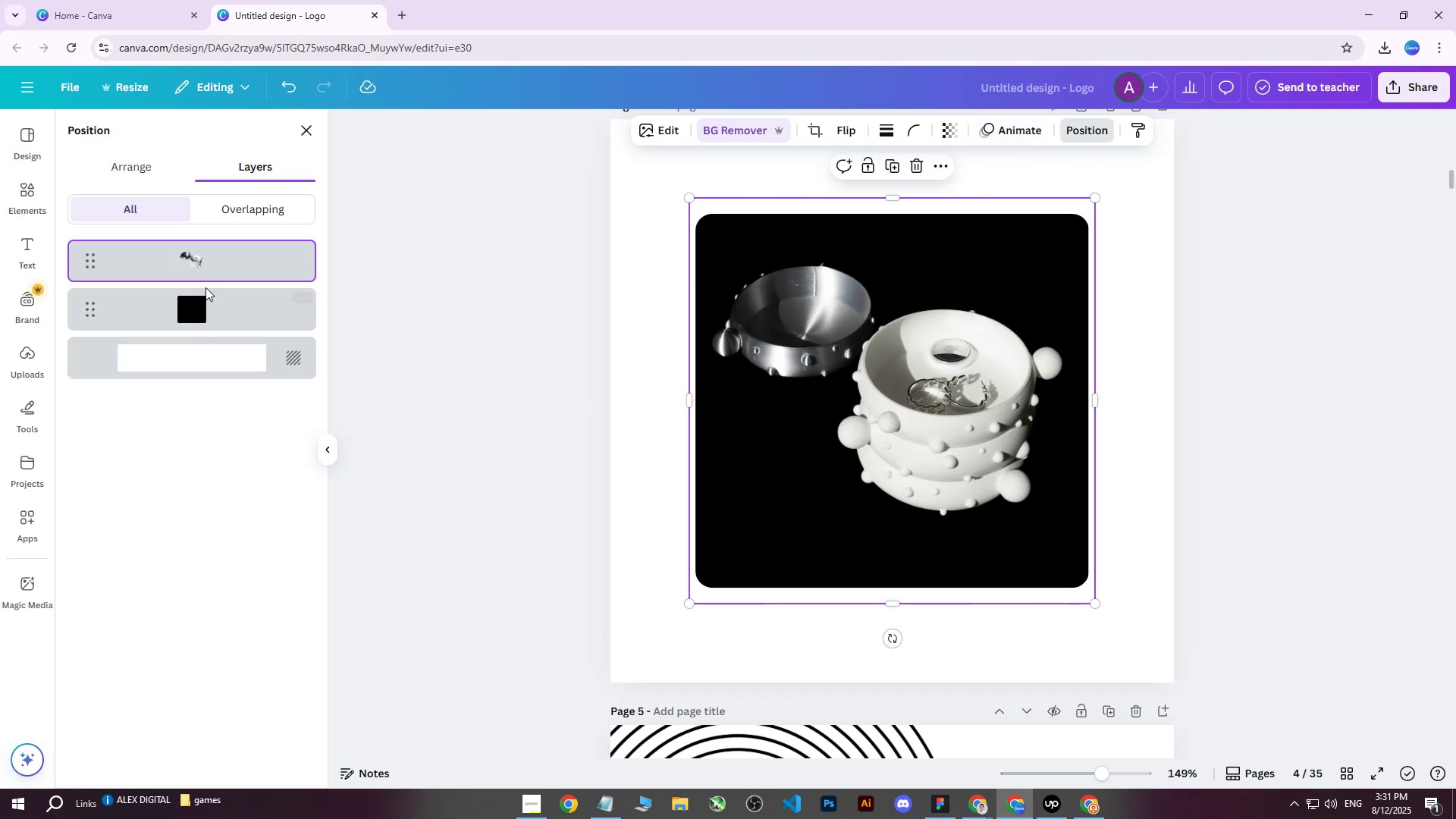 
double_click([199, 260])
 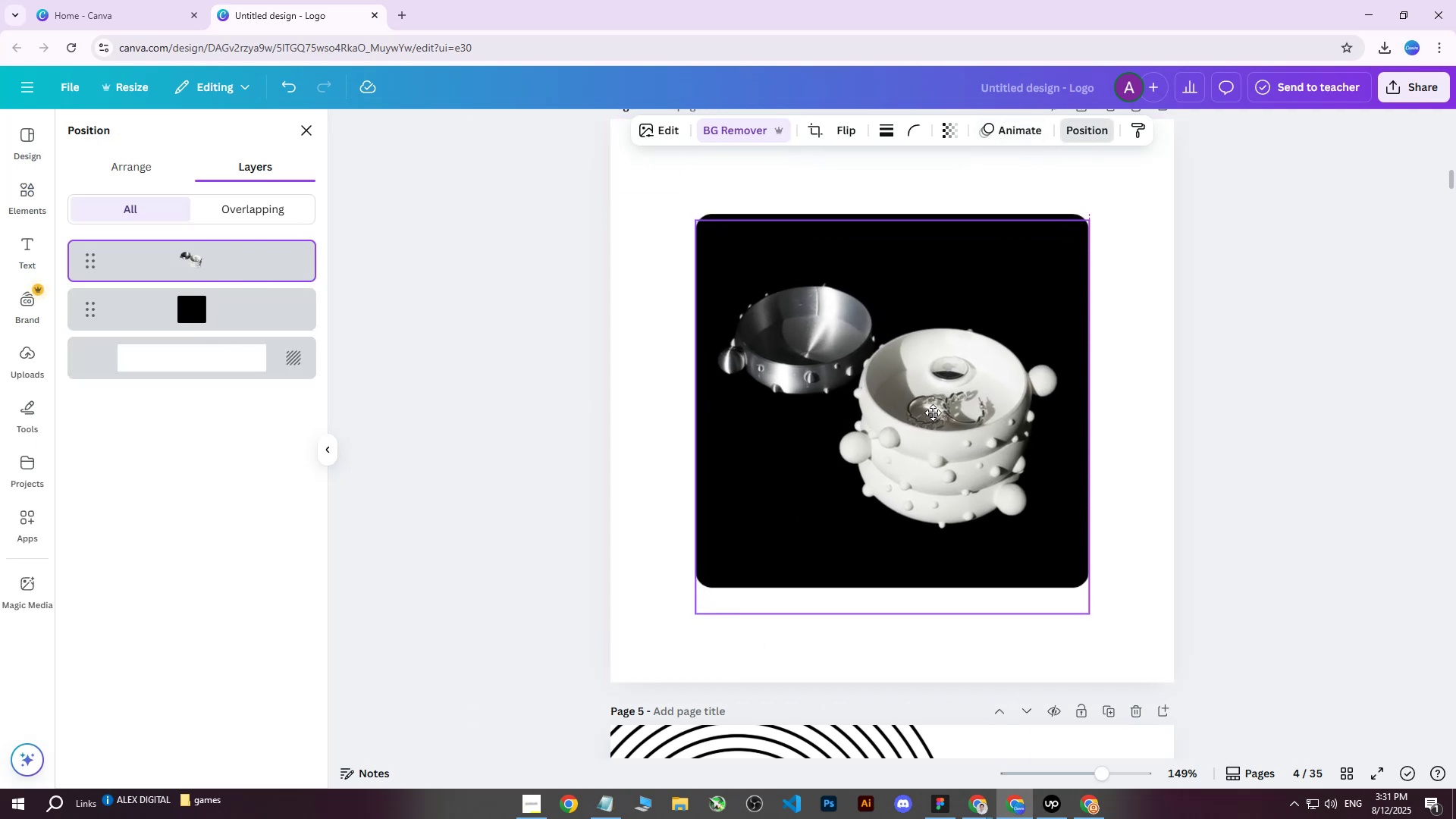 
wait(8.97)
 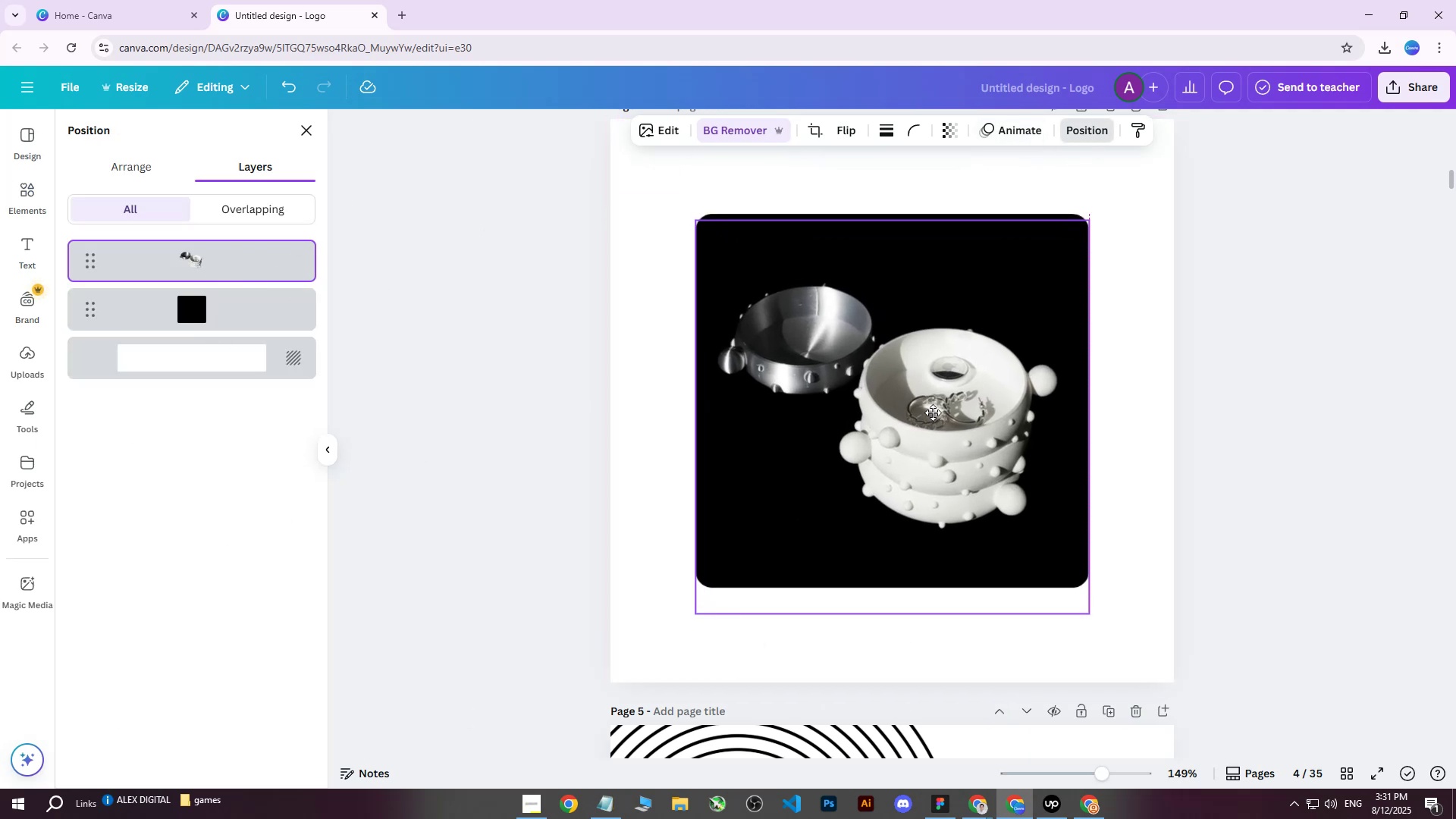 
double_click([1301, 347])
 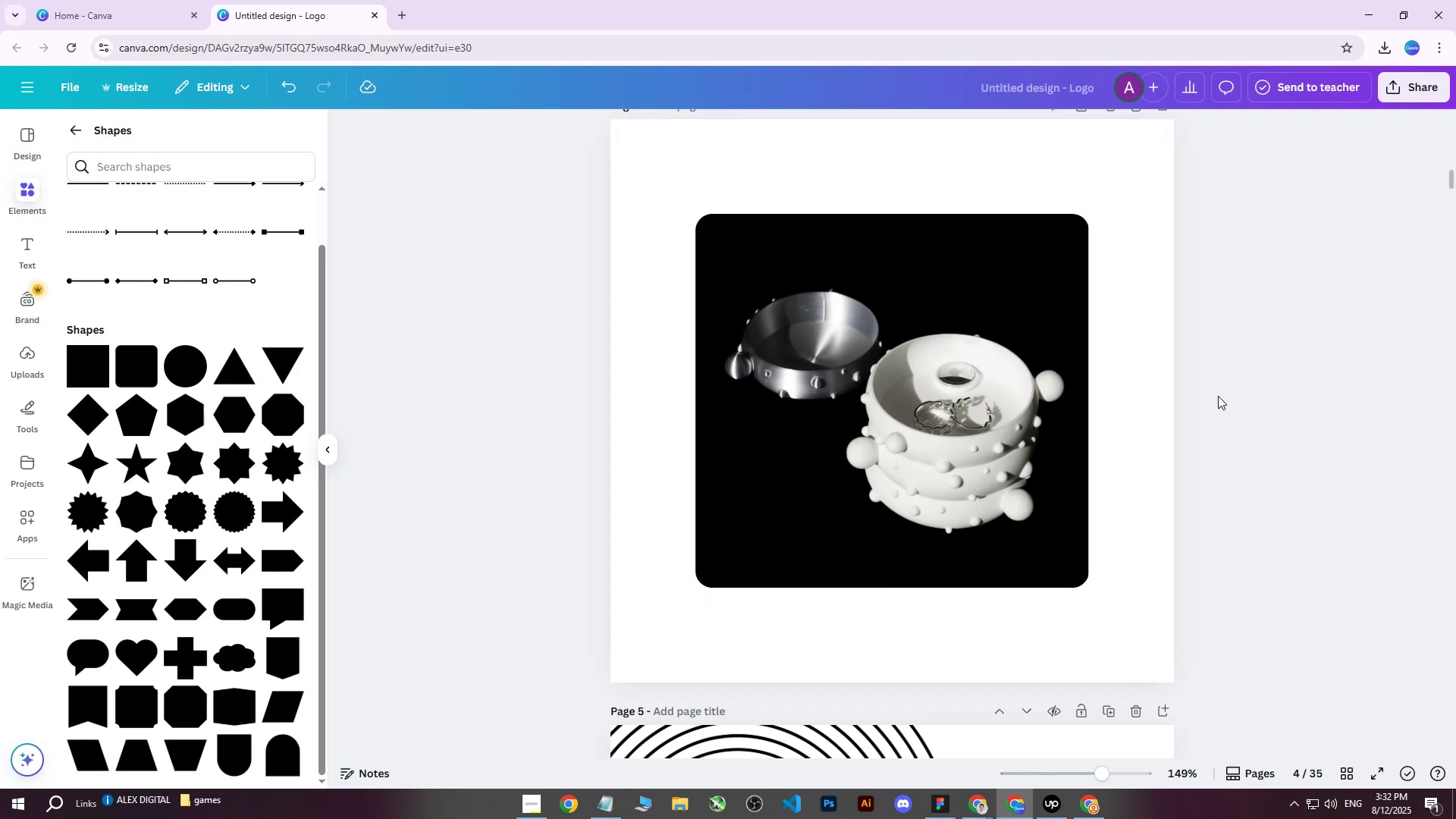 
scroll: coordinate [812, 541], scroll_direction: up, amount: 5.0
 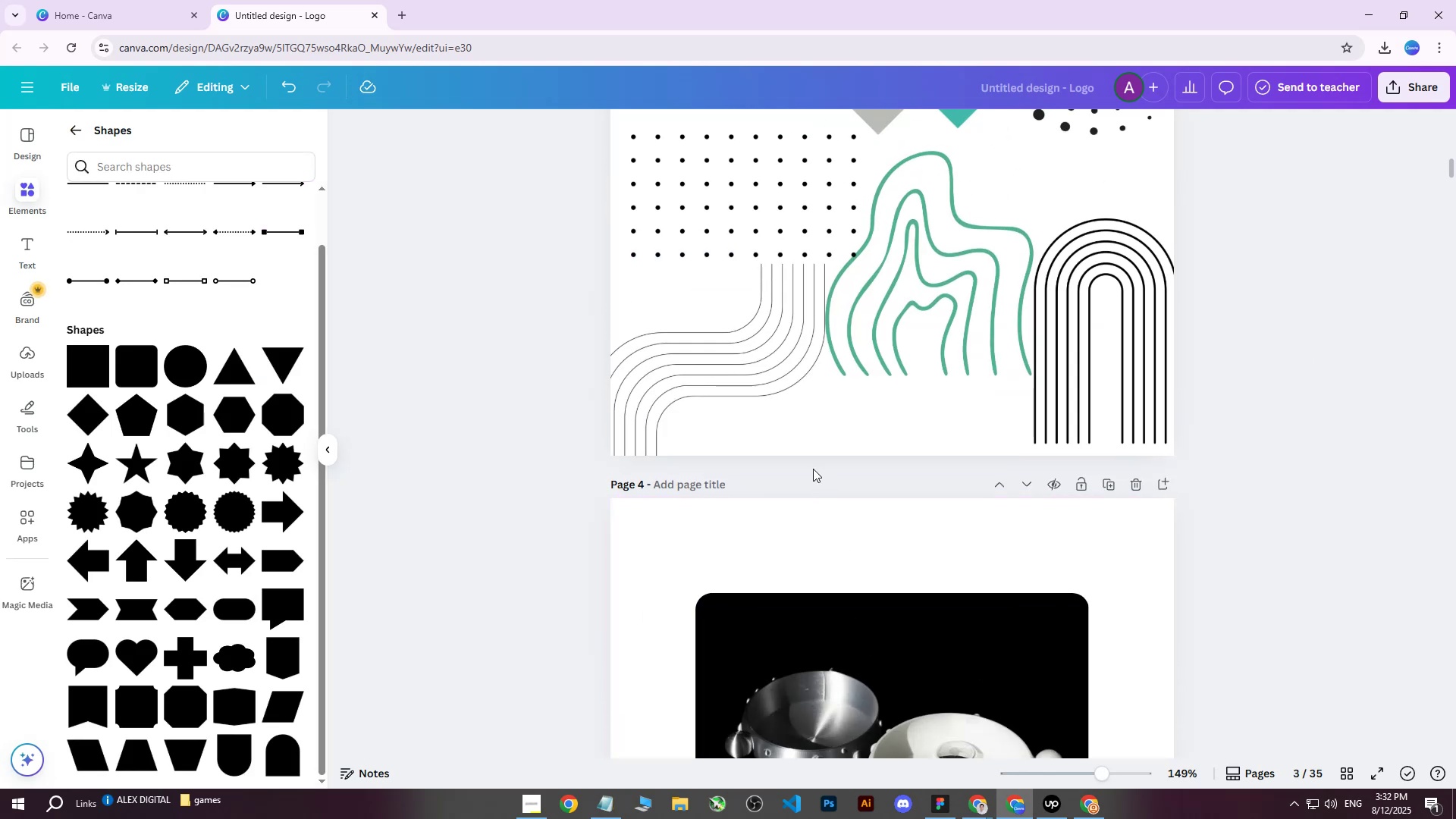 
left_click([695, 366])
 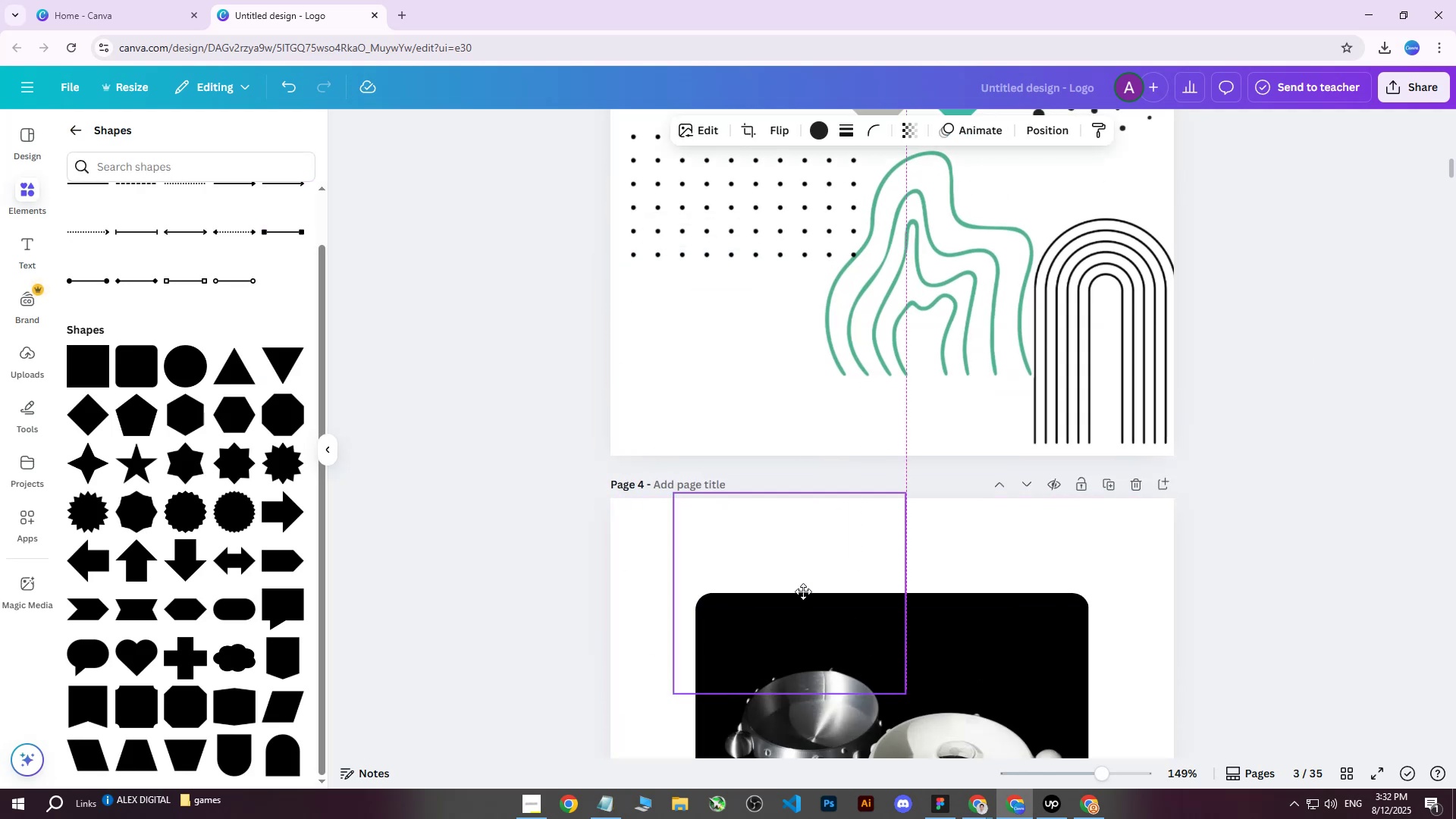 
hold_key(key=ControlLeft, duration=0.39)
scroll: coordinate [840, 620], scroll_direction: down, amount: 8.0
 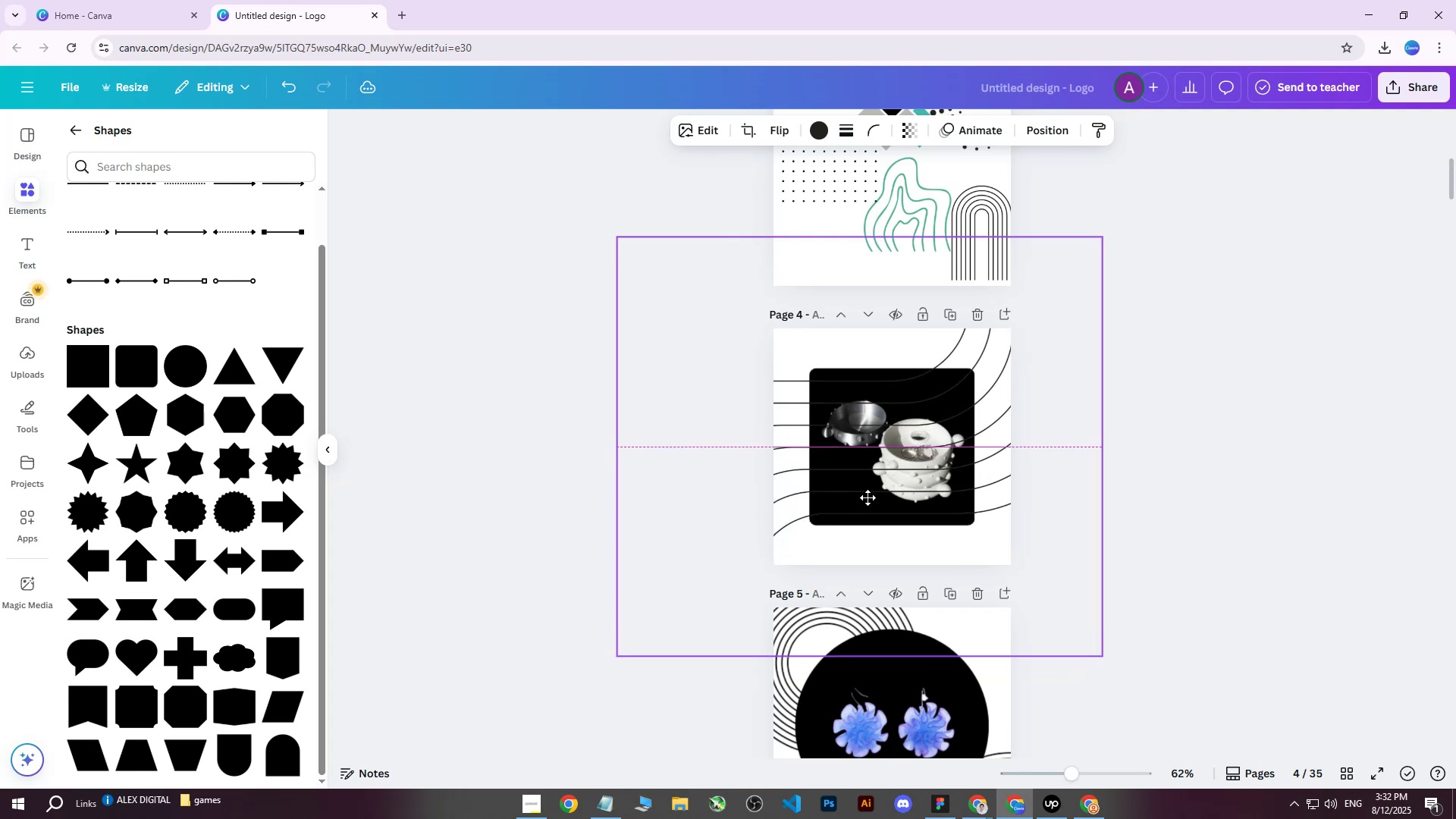 
wait(6.09)
 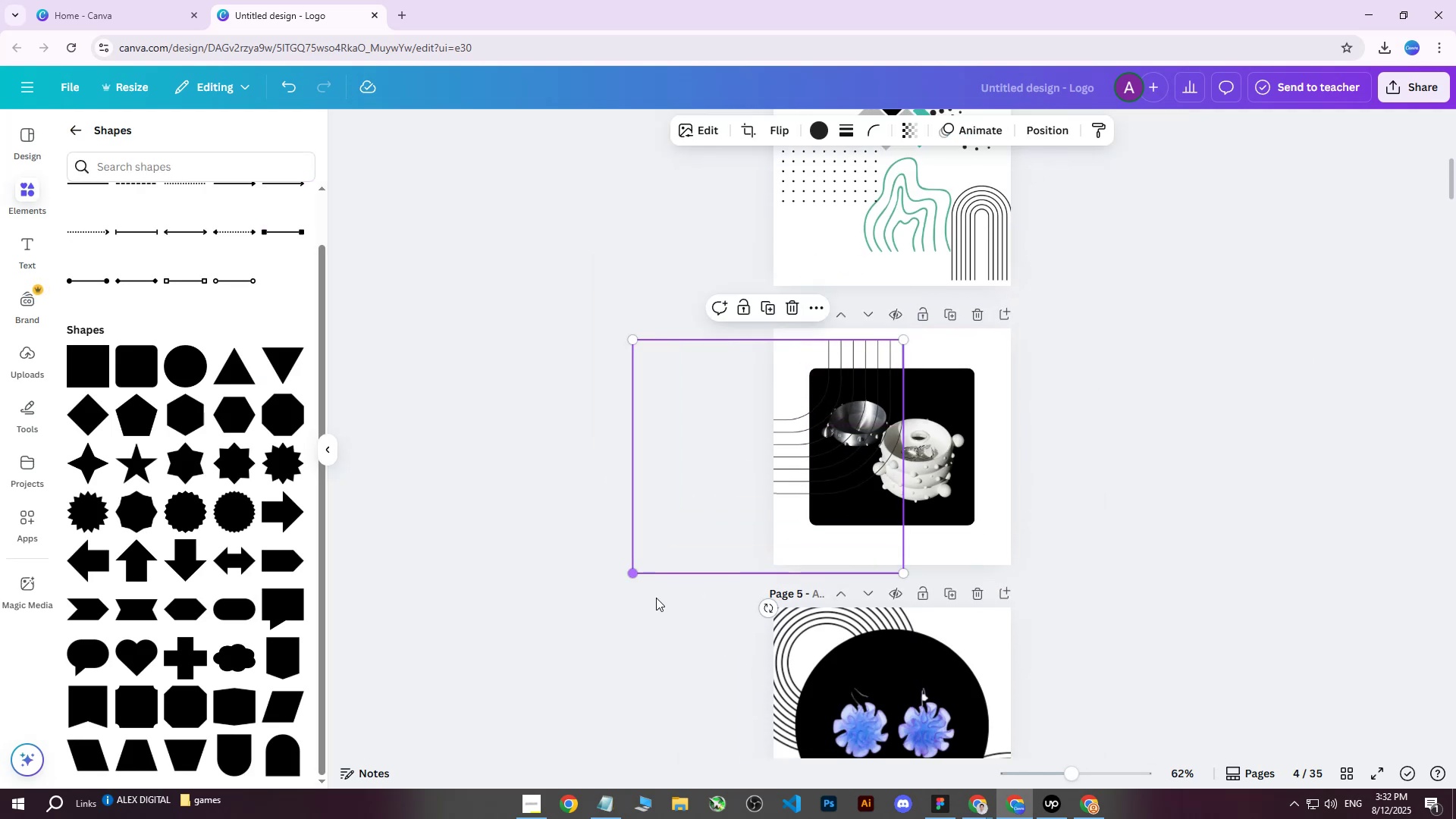 
left_click([1050, 129])
 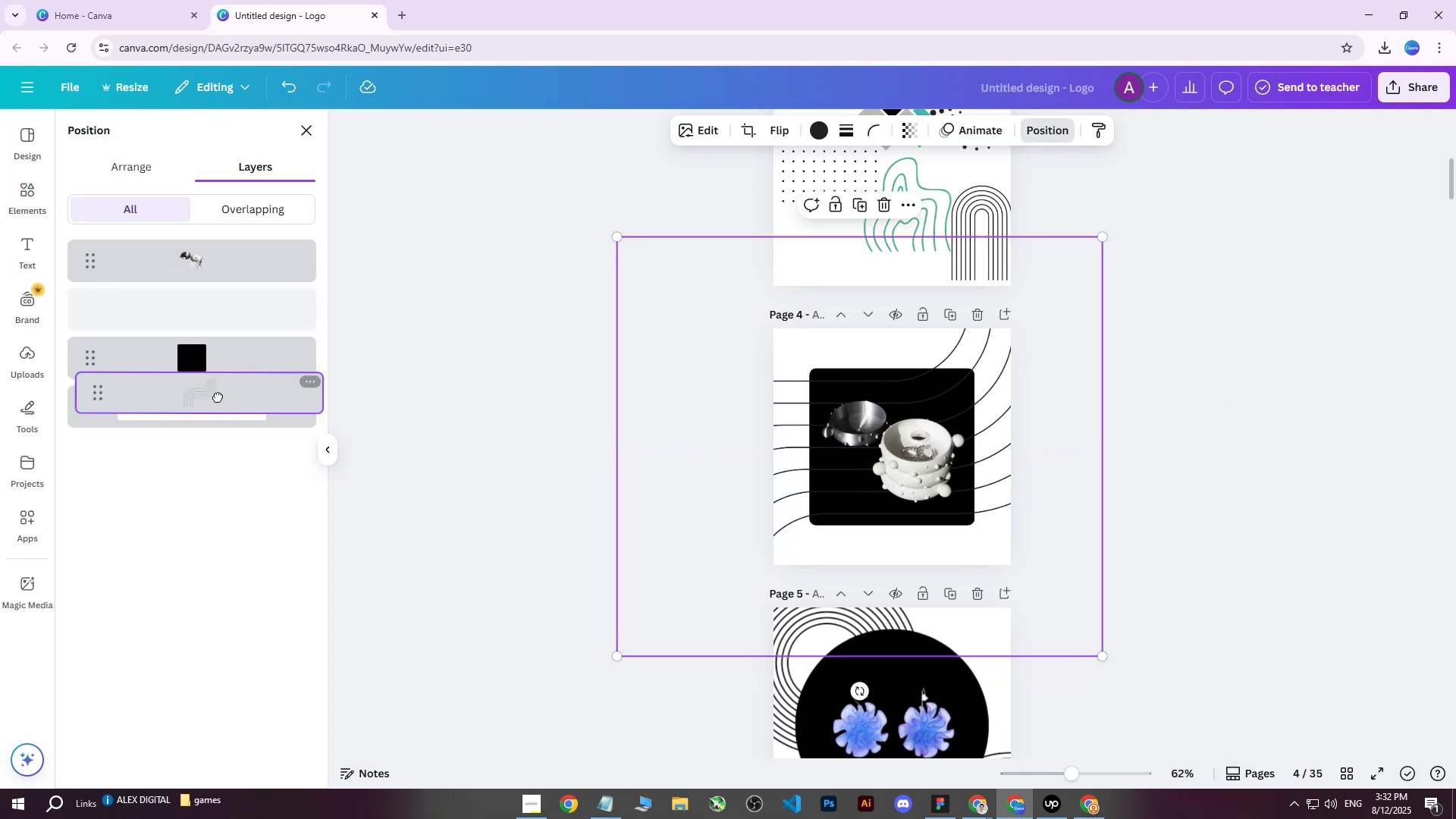 
left_click([1326, 394])
 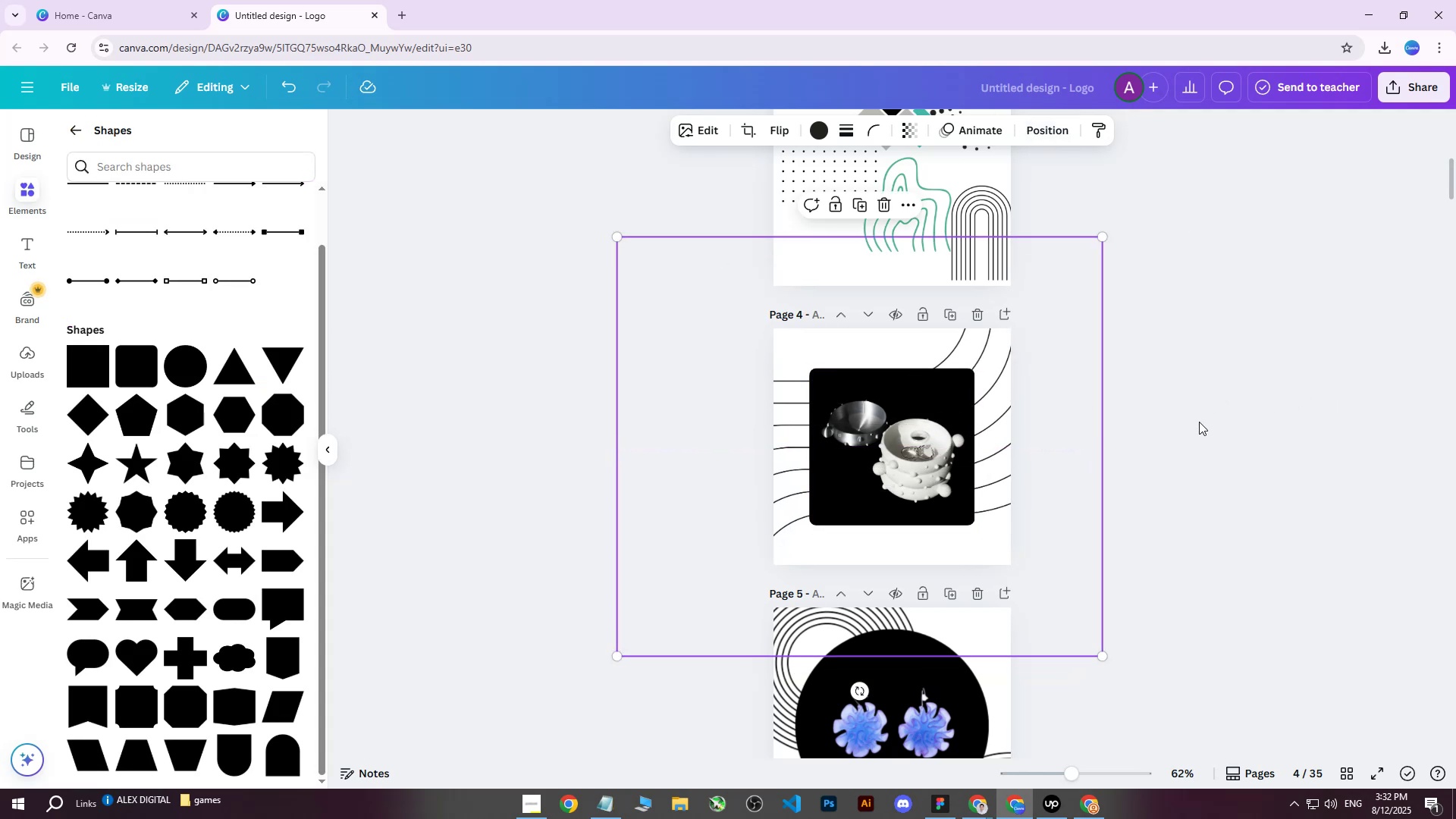 
left_click([1198, 422])
 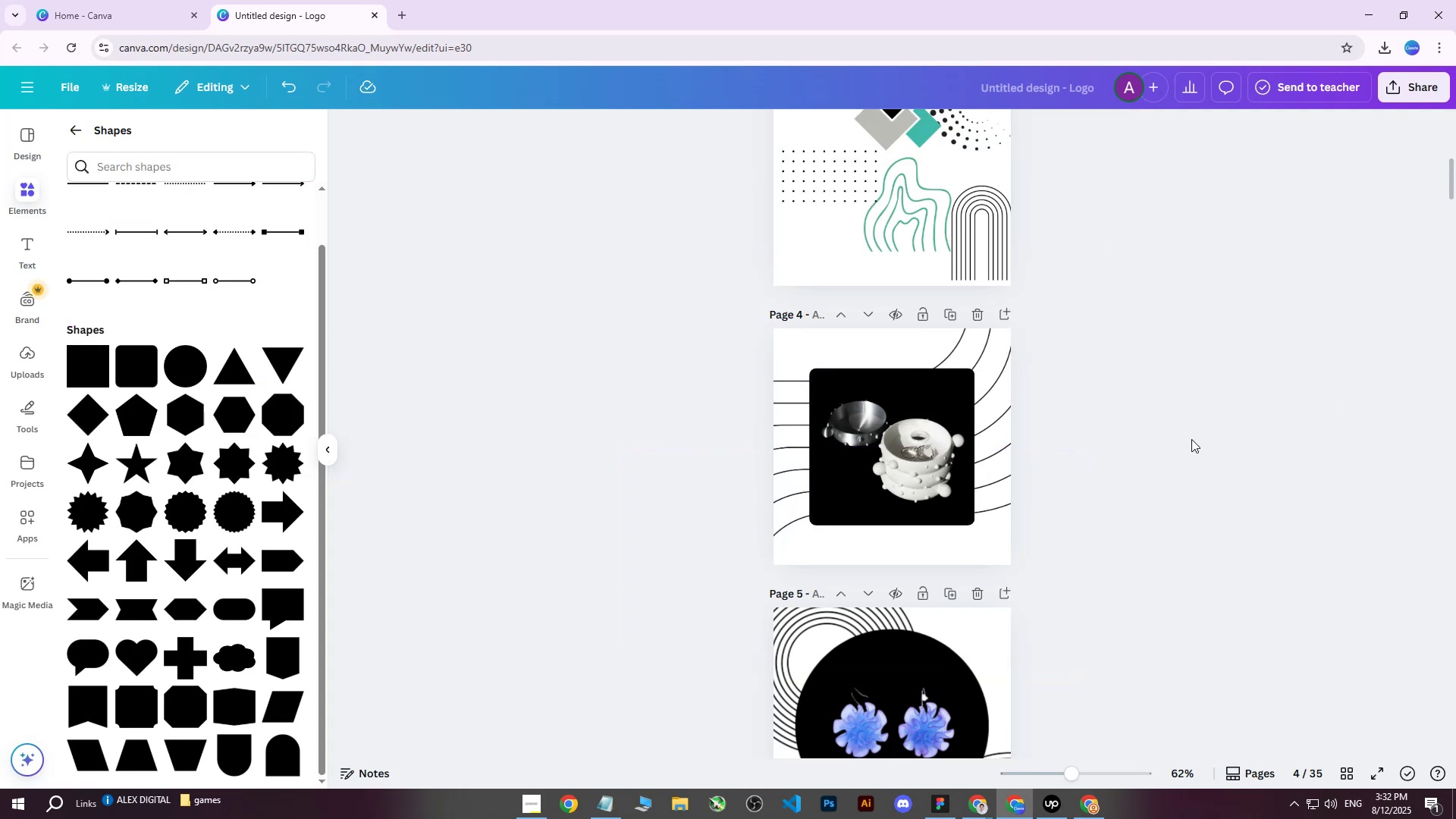 
scroll: coordinate [1172, 485], scroll_direction: up, amount: 1.0
 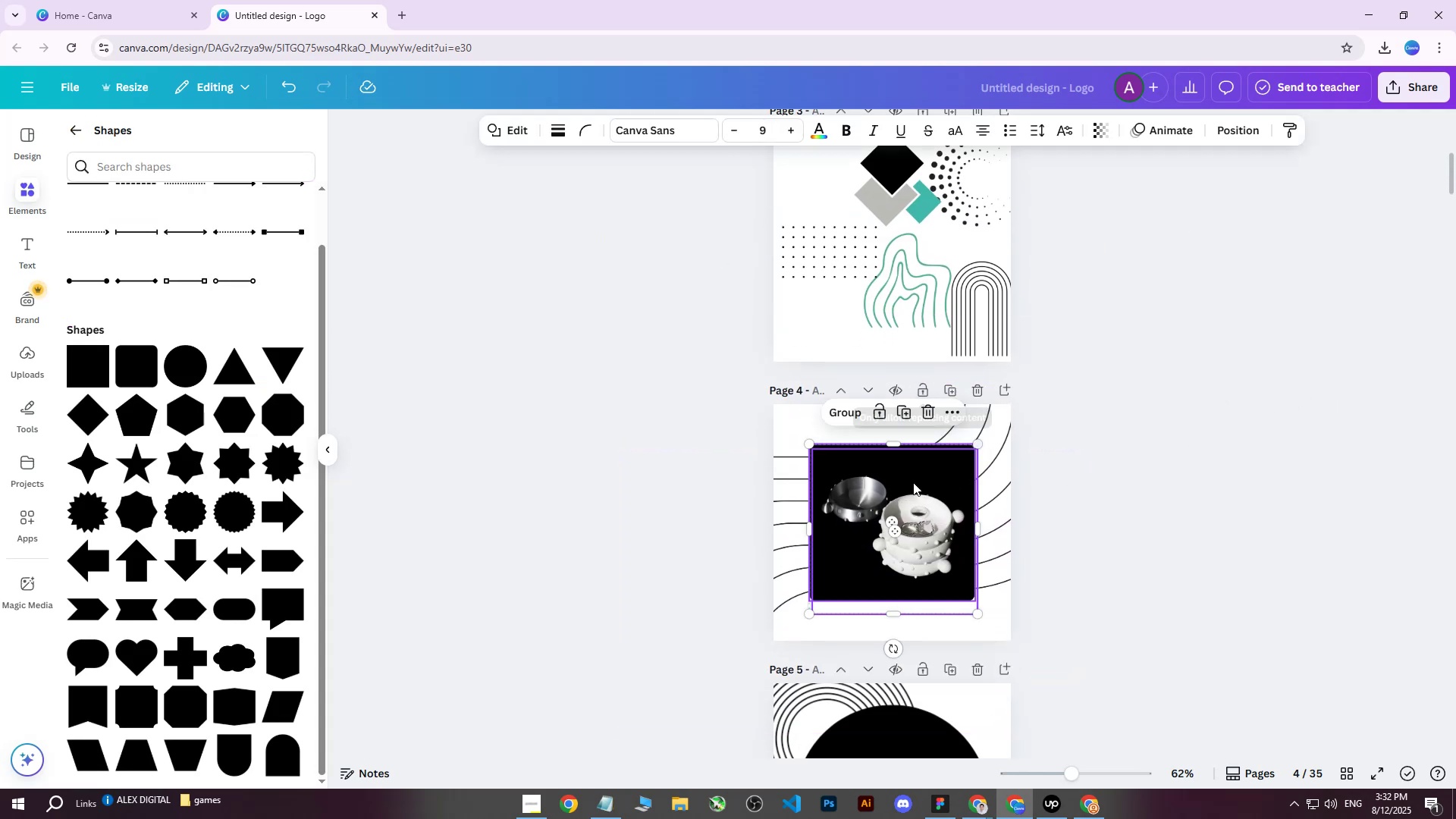 
left_click([782, 542])
 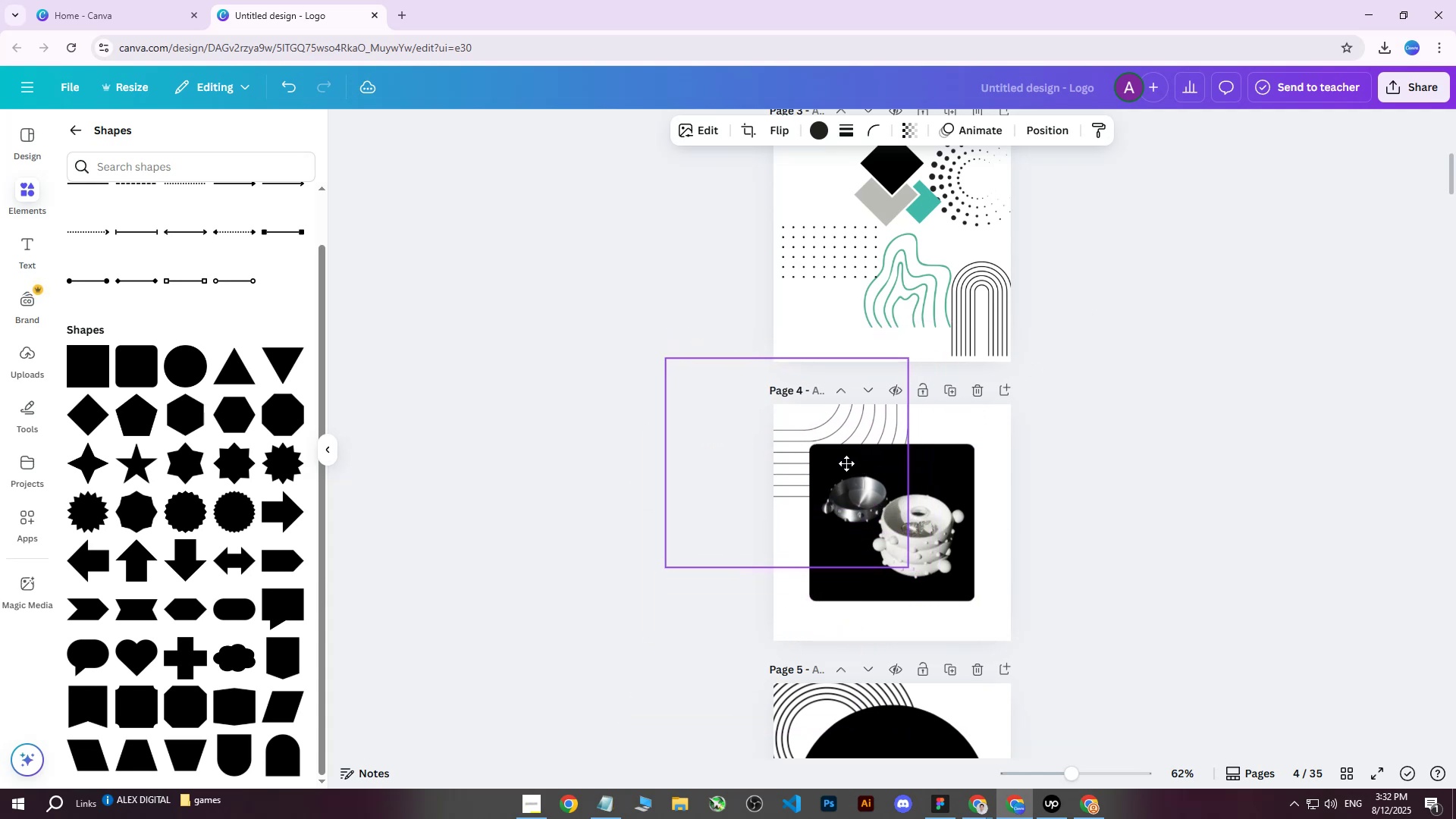 
wait(6.58)
 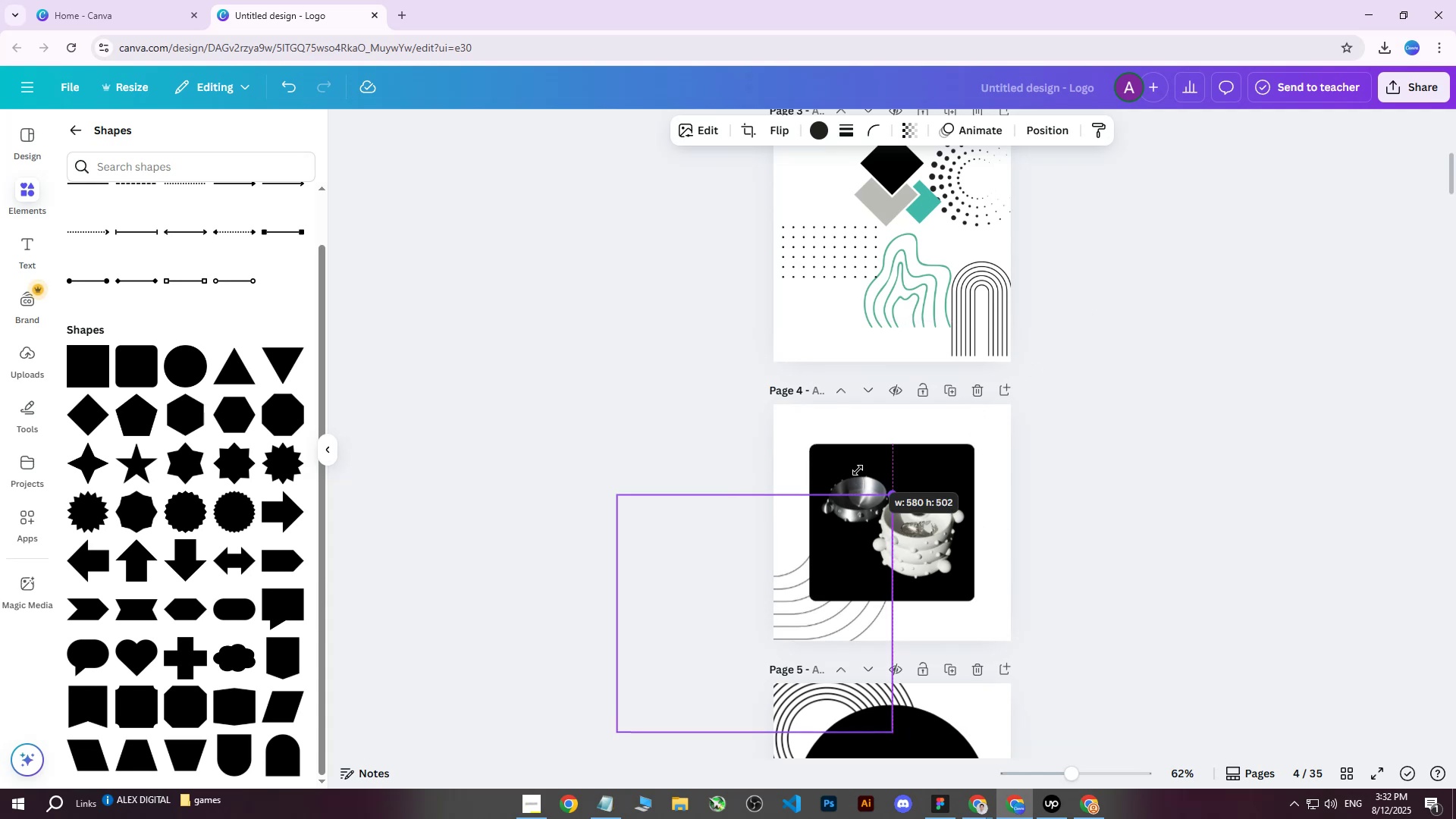 
key(Delete)
 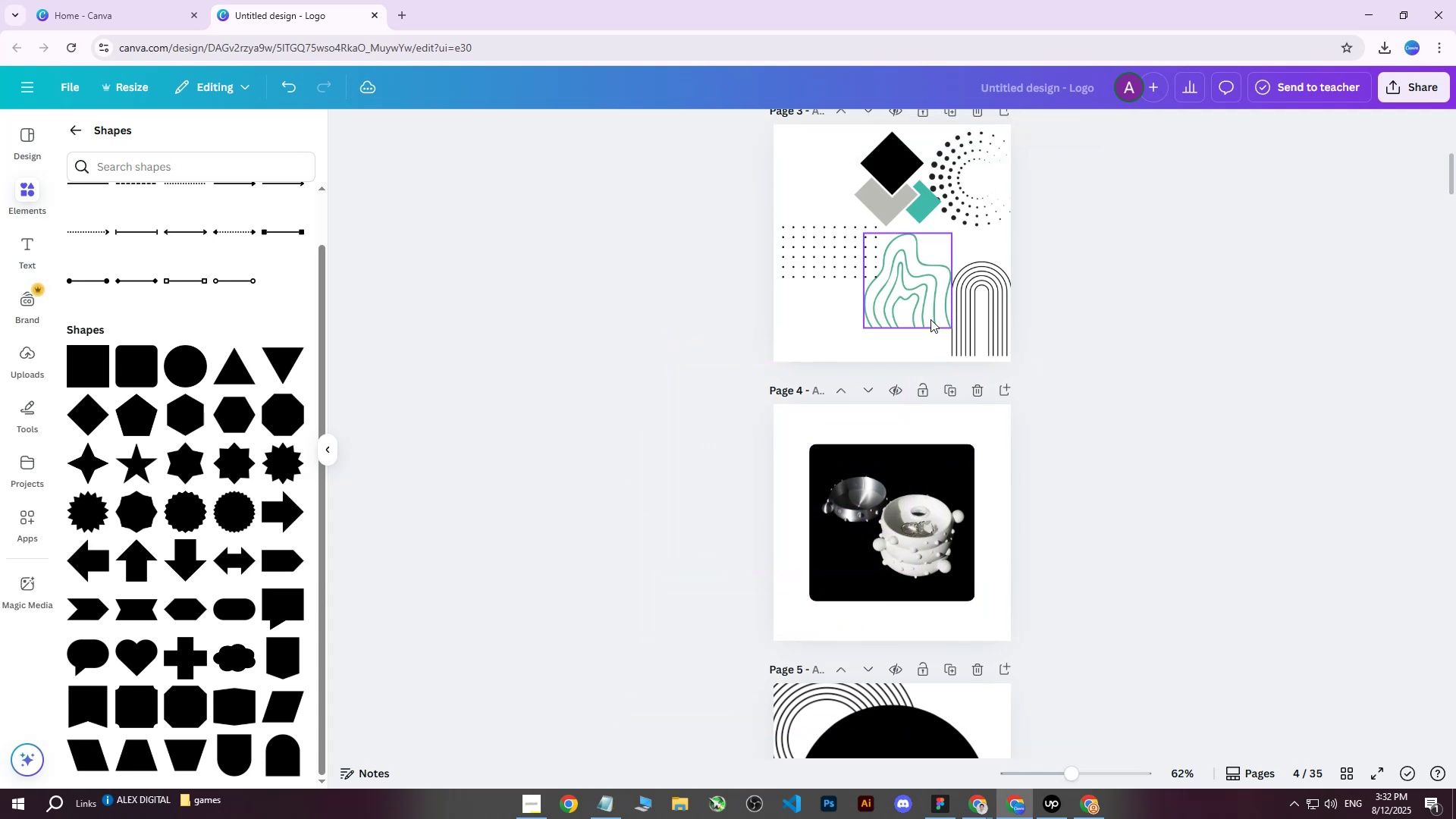 
scroll: coordinate [945, 334], scroll_direction: up, amount: 2.0
 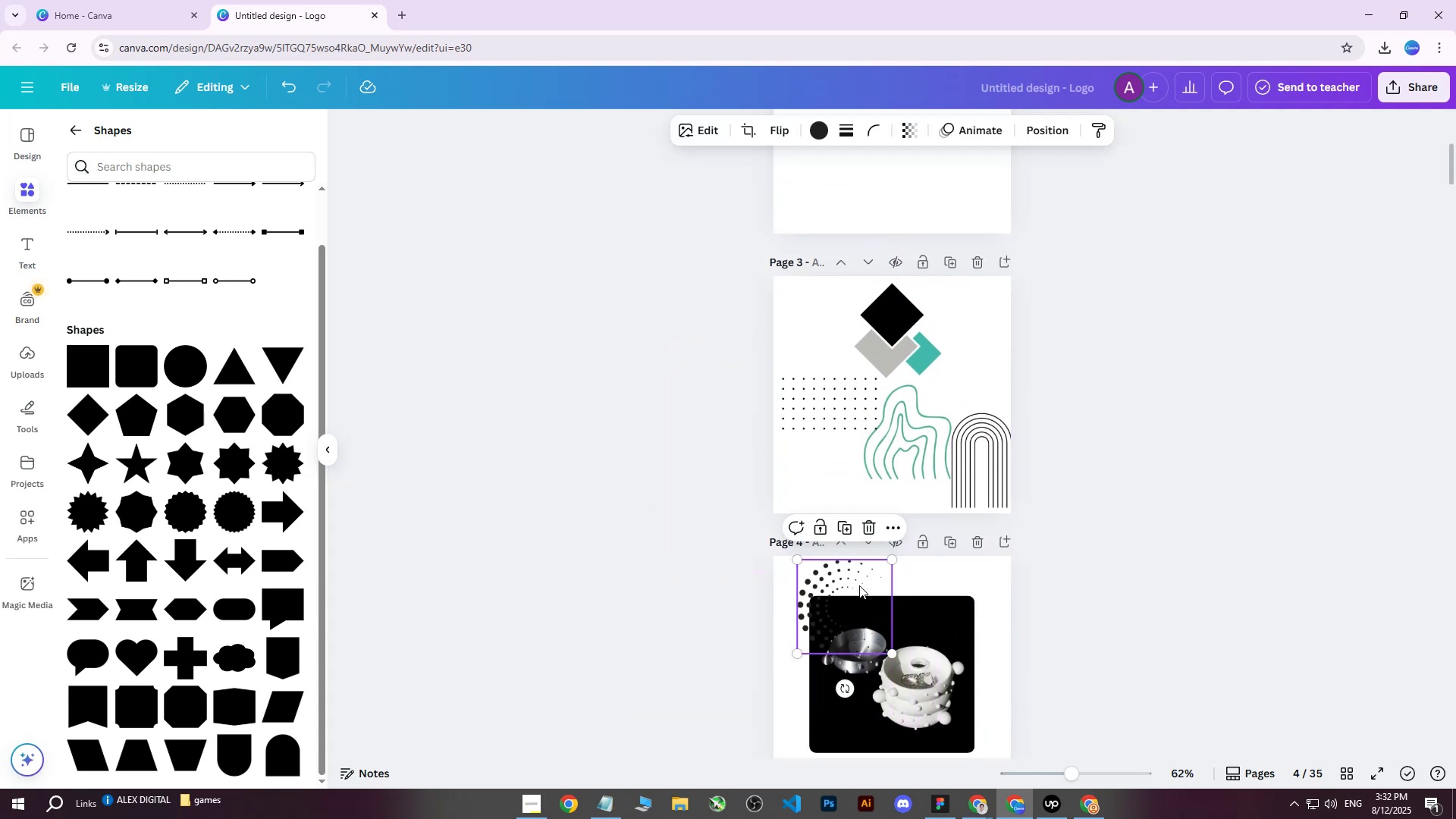 
mouse_move([951, 326])
 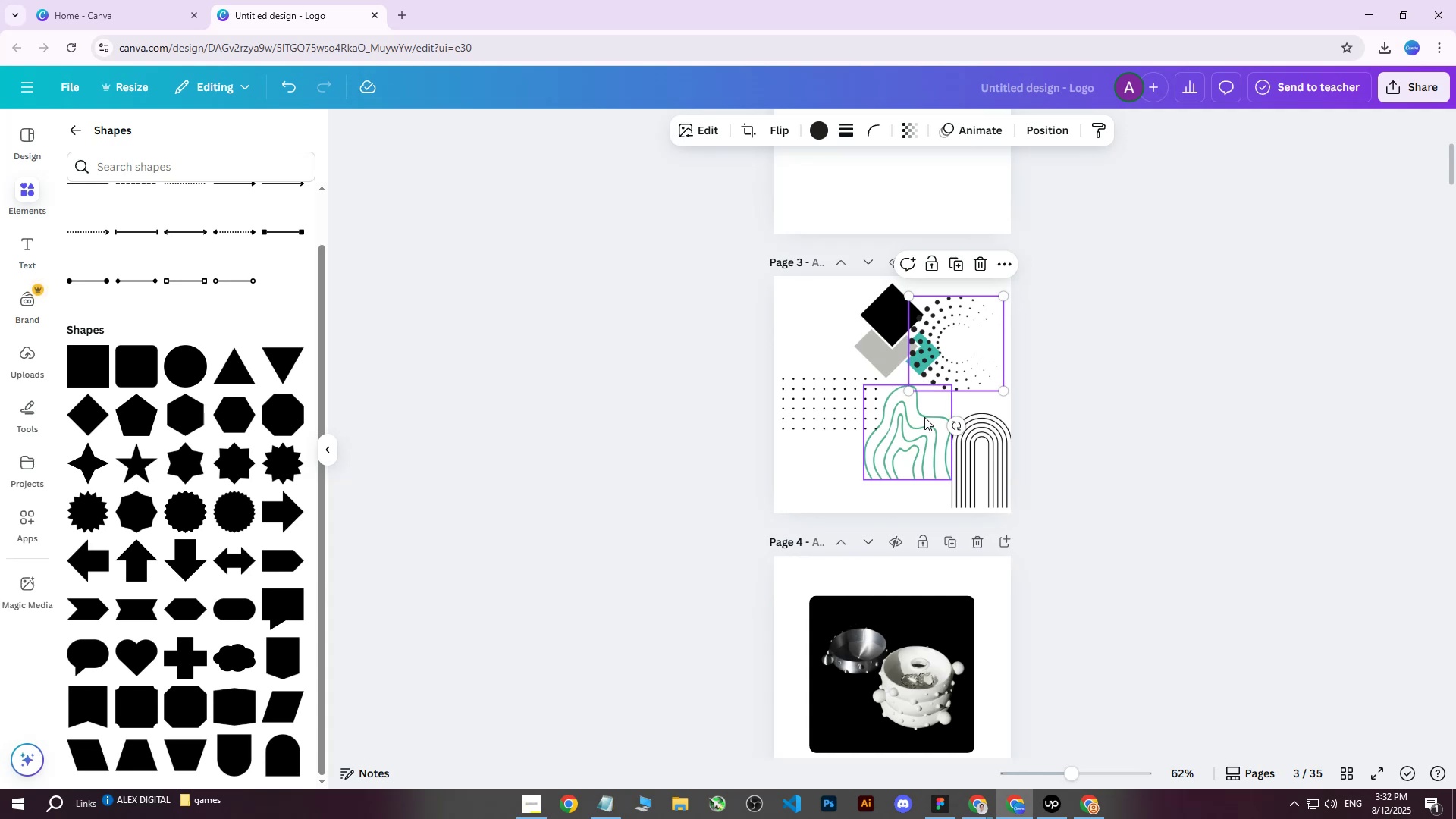 
scroll: coordinate [915, 492], scroll_direction: down, amount: 5.0
 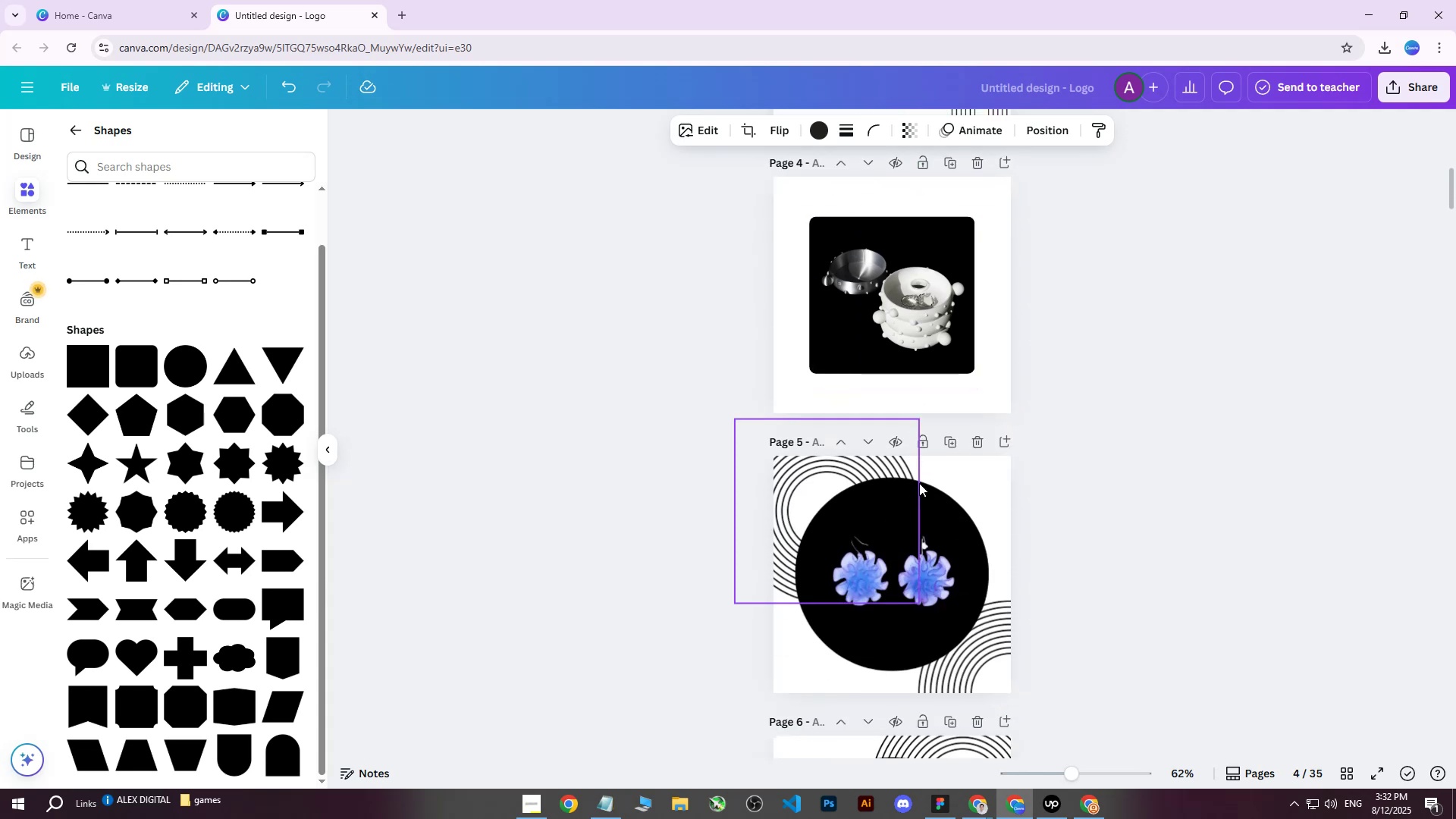 
scroll: coordinate [970, 427], scroll_direction: up, amount: 2.0
 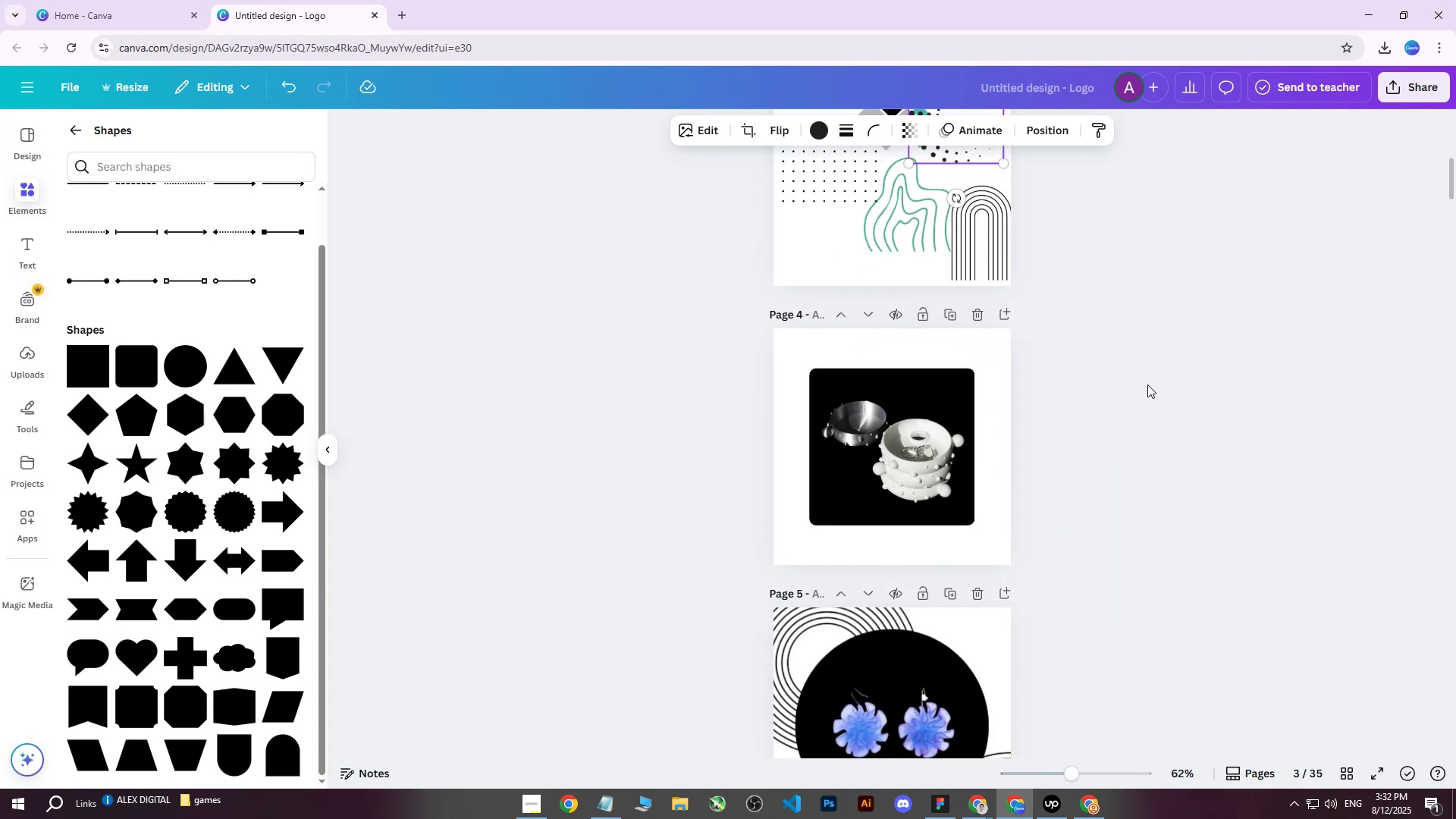 
left_click([1178, 376])
 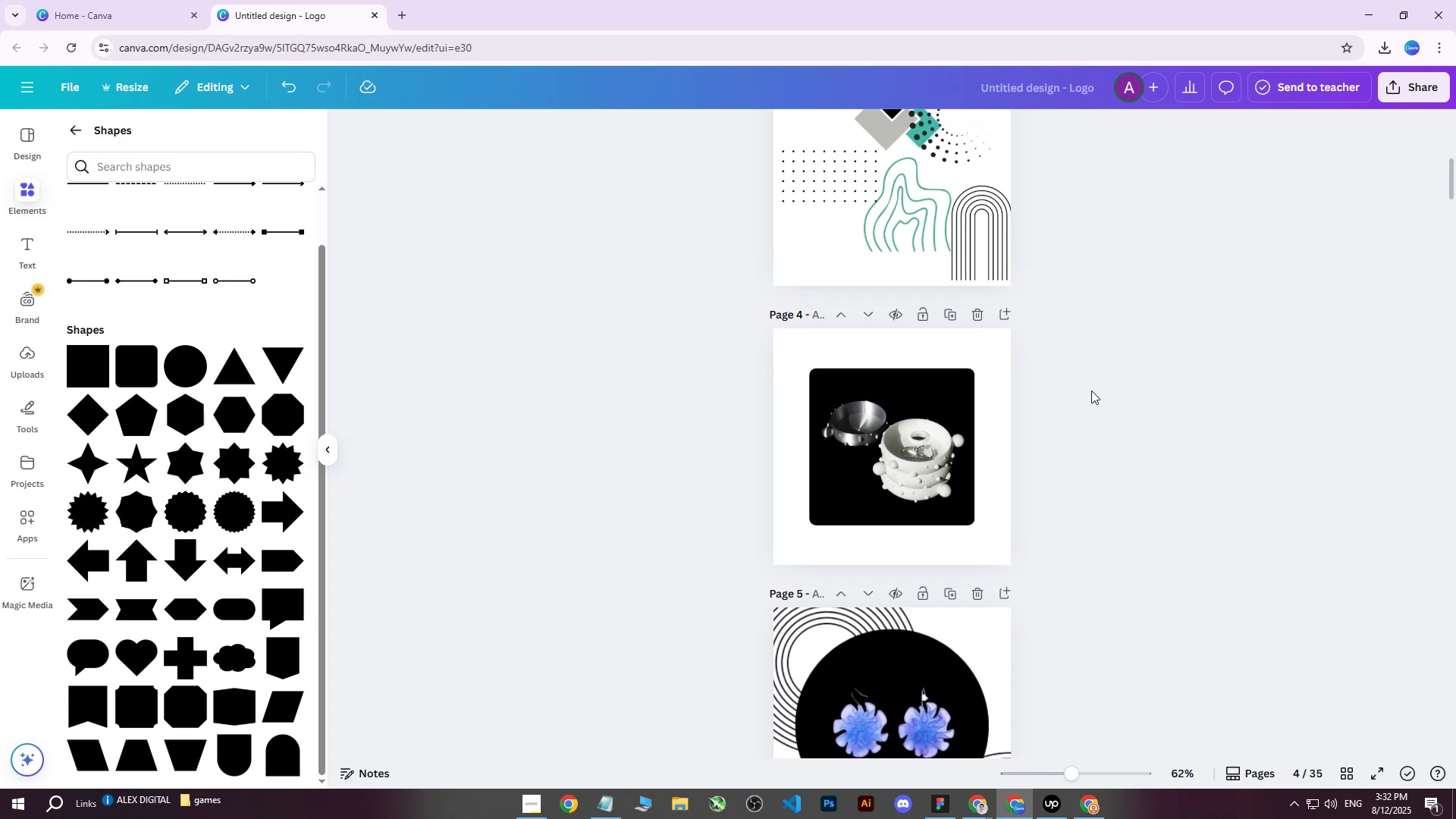 
wait(15.91)
 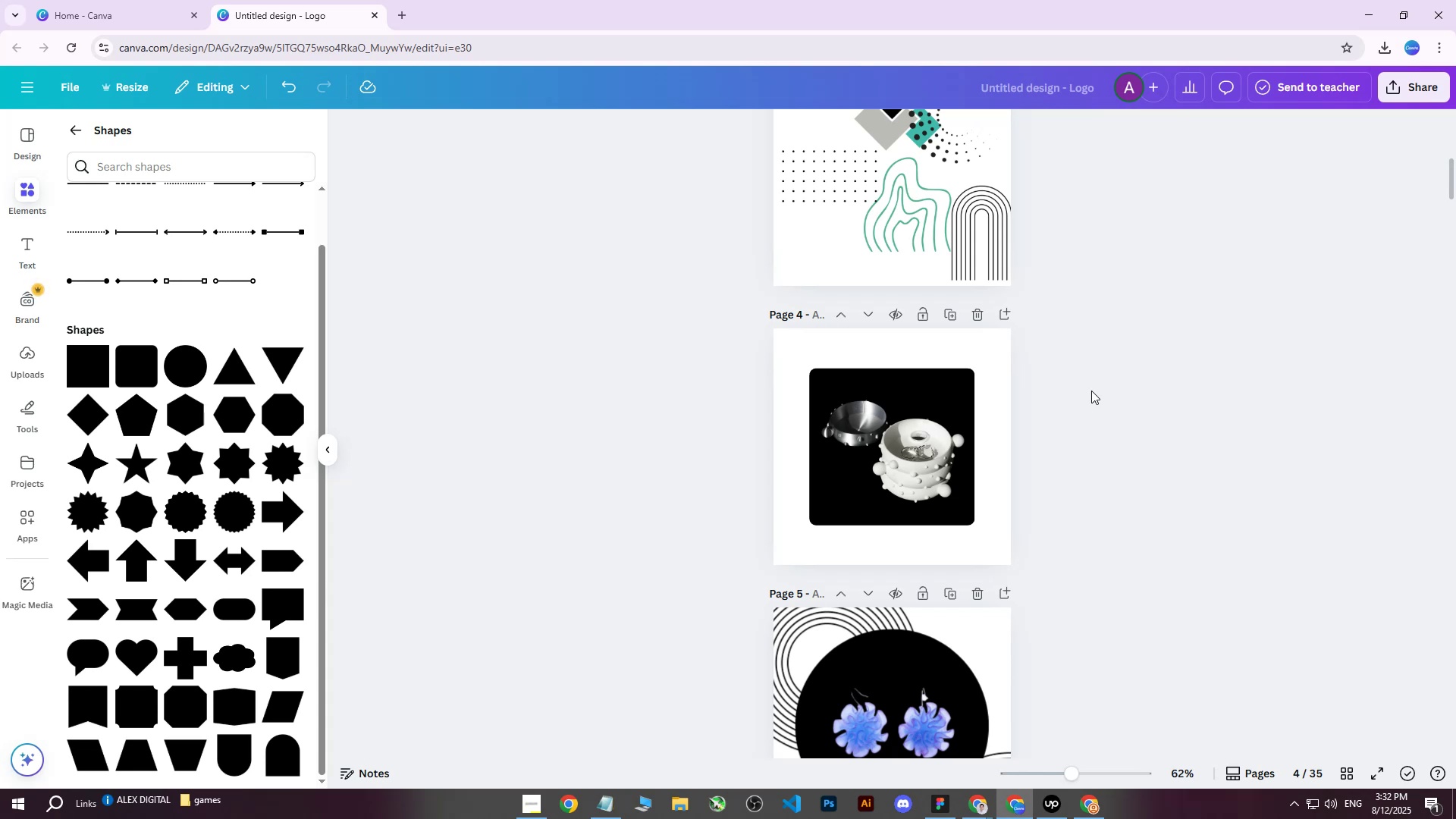 
scroll: coordinate [212, 425], scroll_direction: up, amount: 8.0
 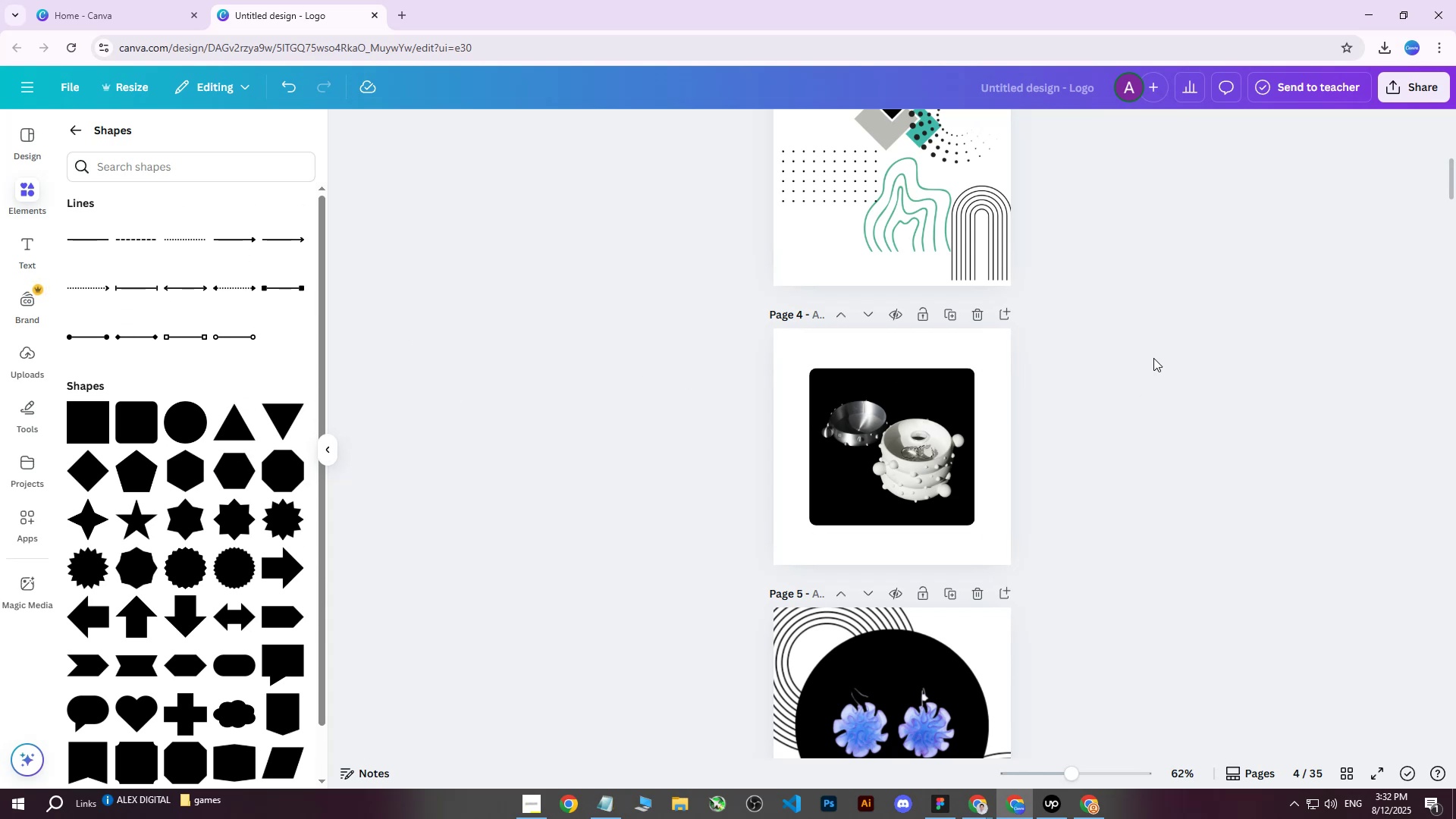 
double_click([877, 336])
 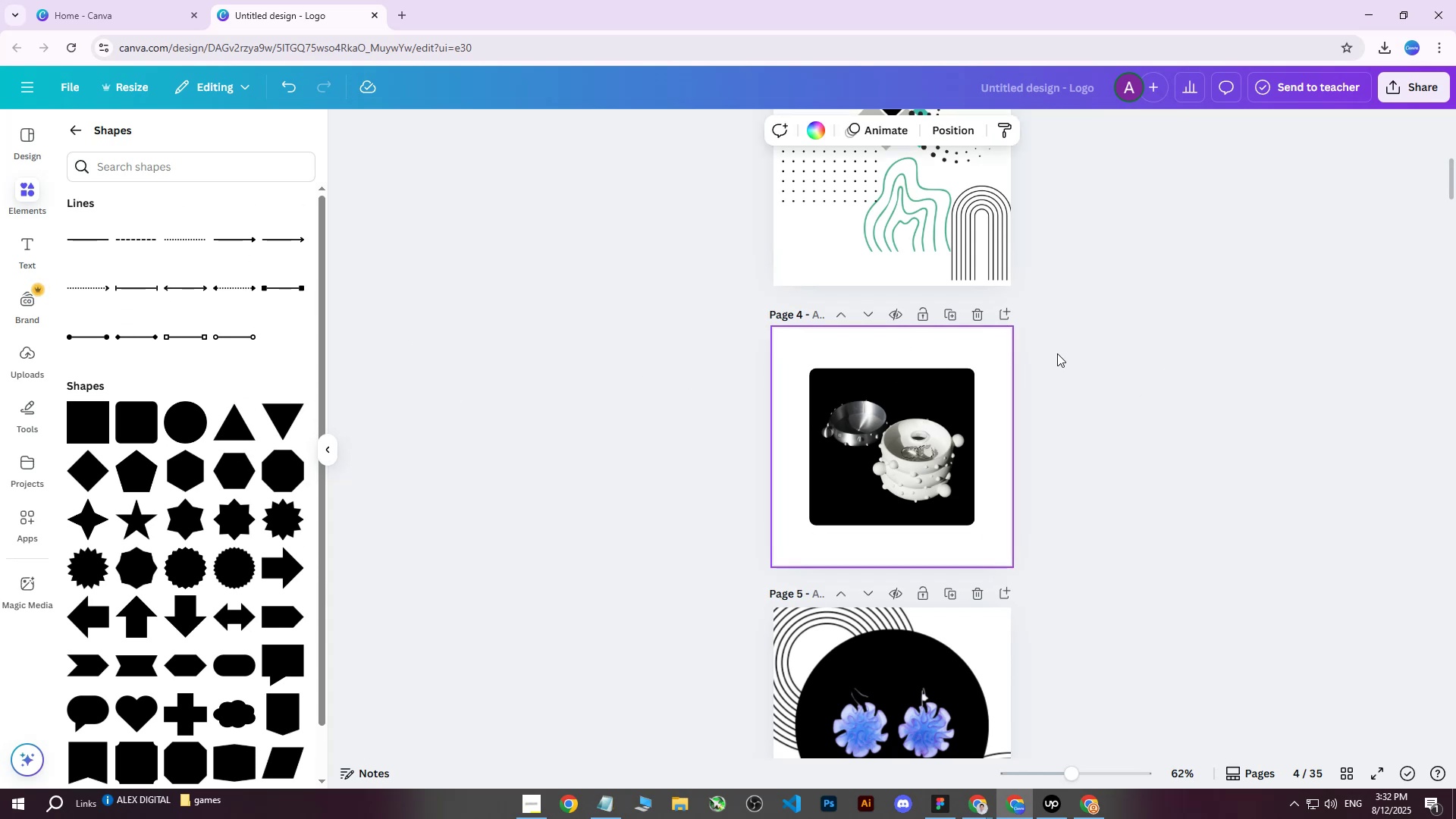 
triple_click([1086, 349])
 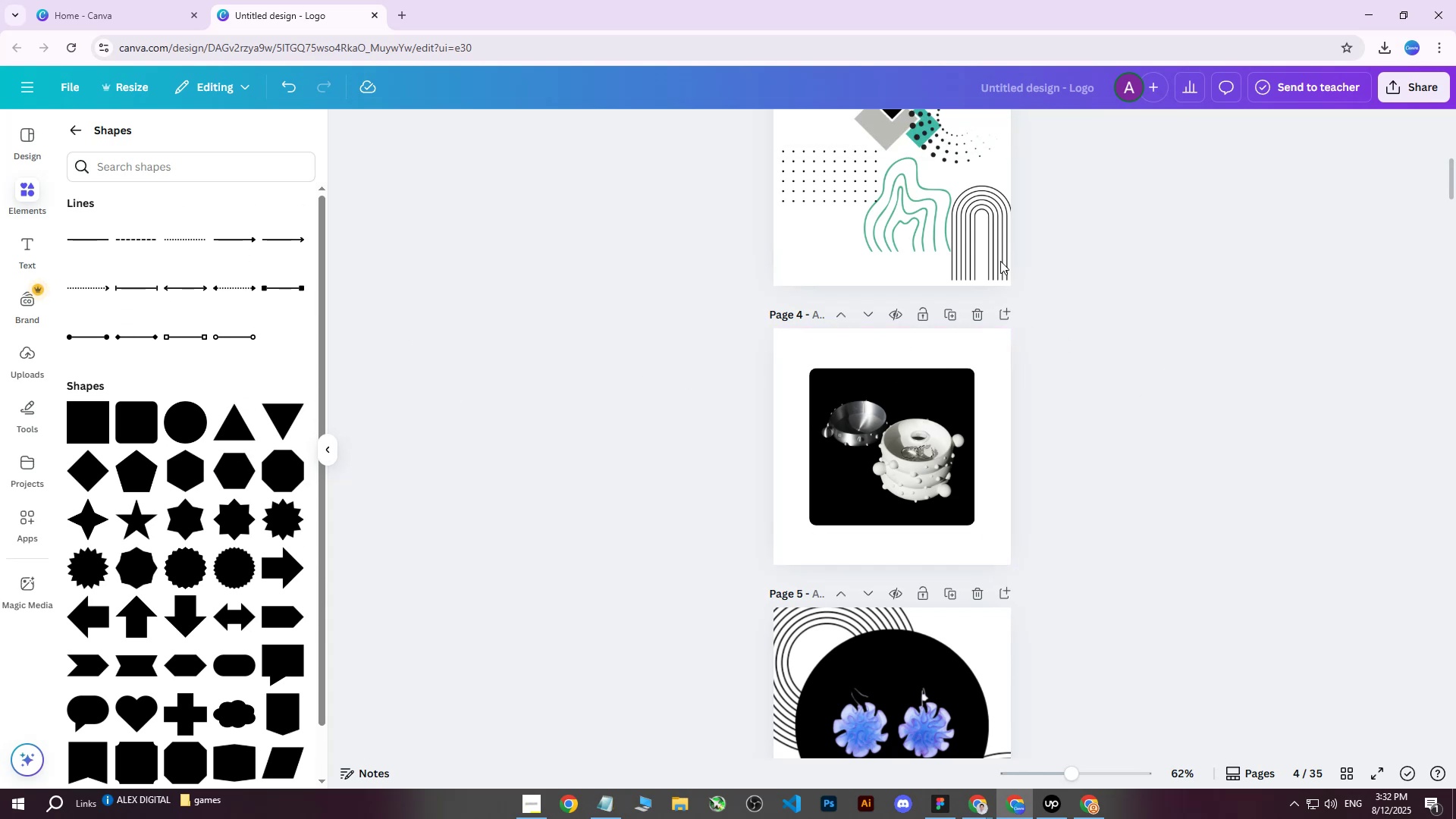 
scroll: coordinate [1007, 275], scroll_direction: up, amount: 2.0
 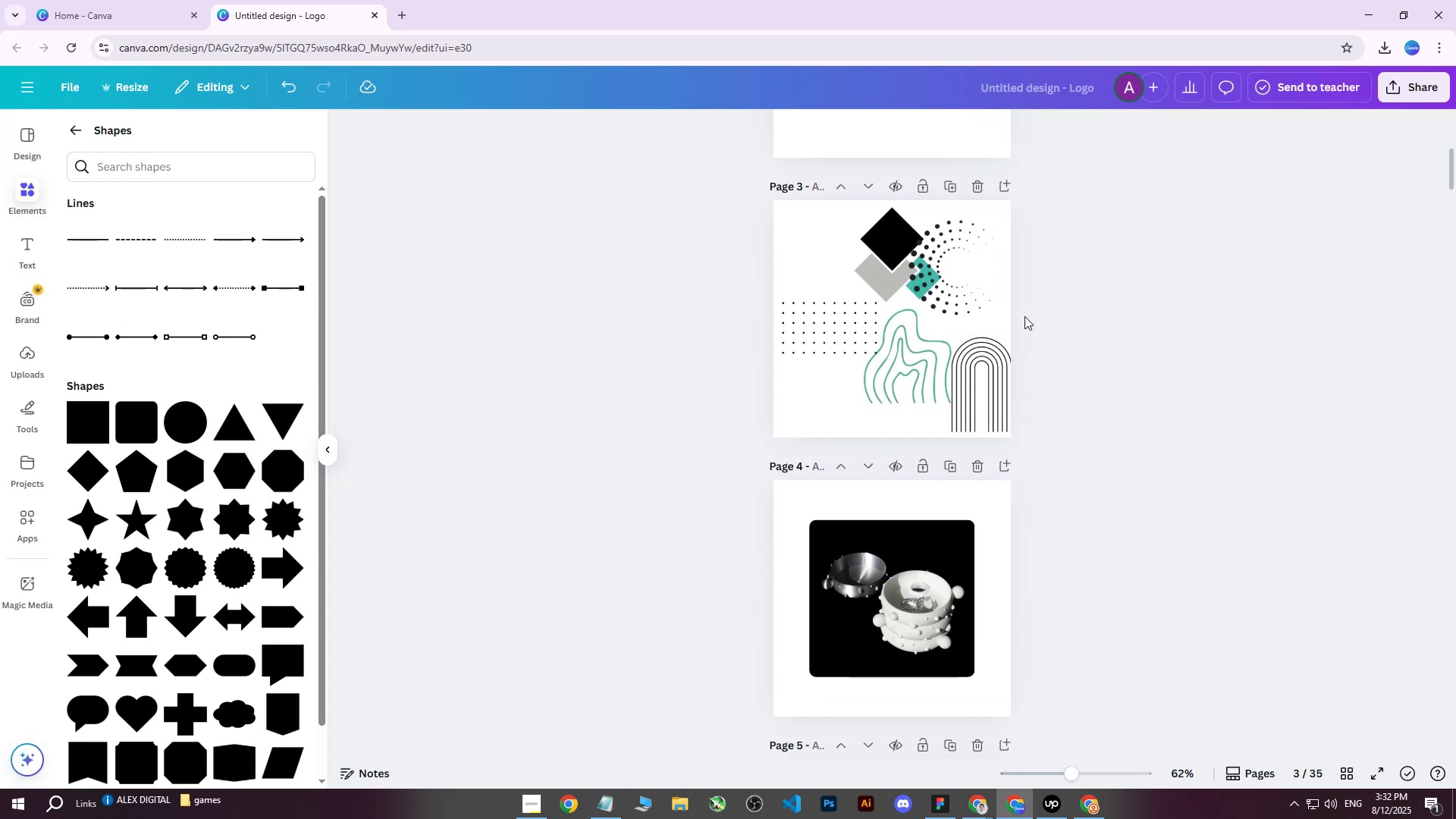 
scroll: coordinate [1058, 550], scroll_direction: down, amount: 17.0
 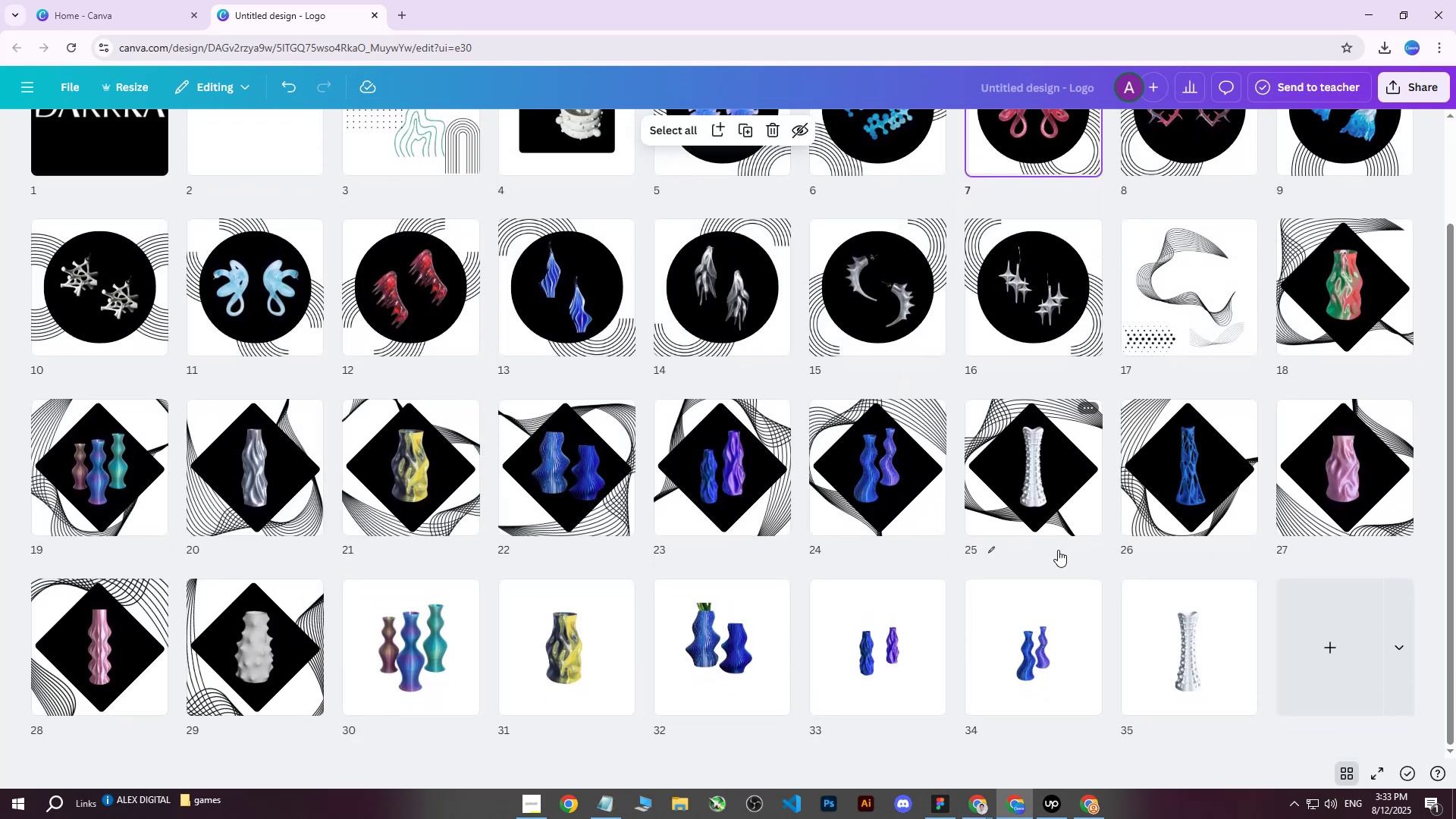 
scroll: coordinate [1058, 550], scroll_direction: up, amount: 6.0
 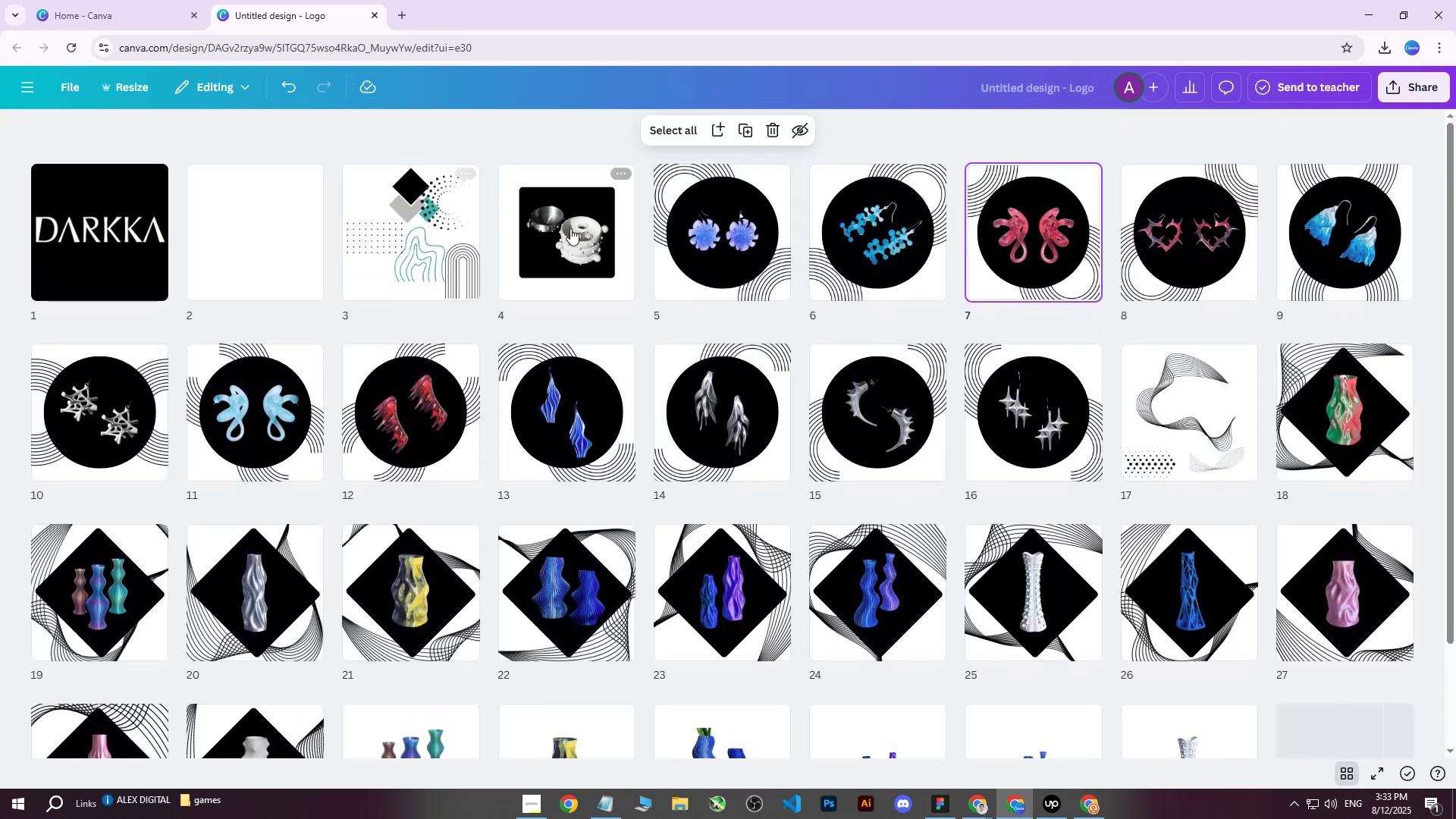 
left_click([579, 228])
 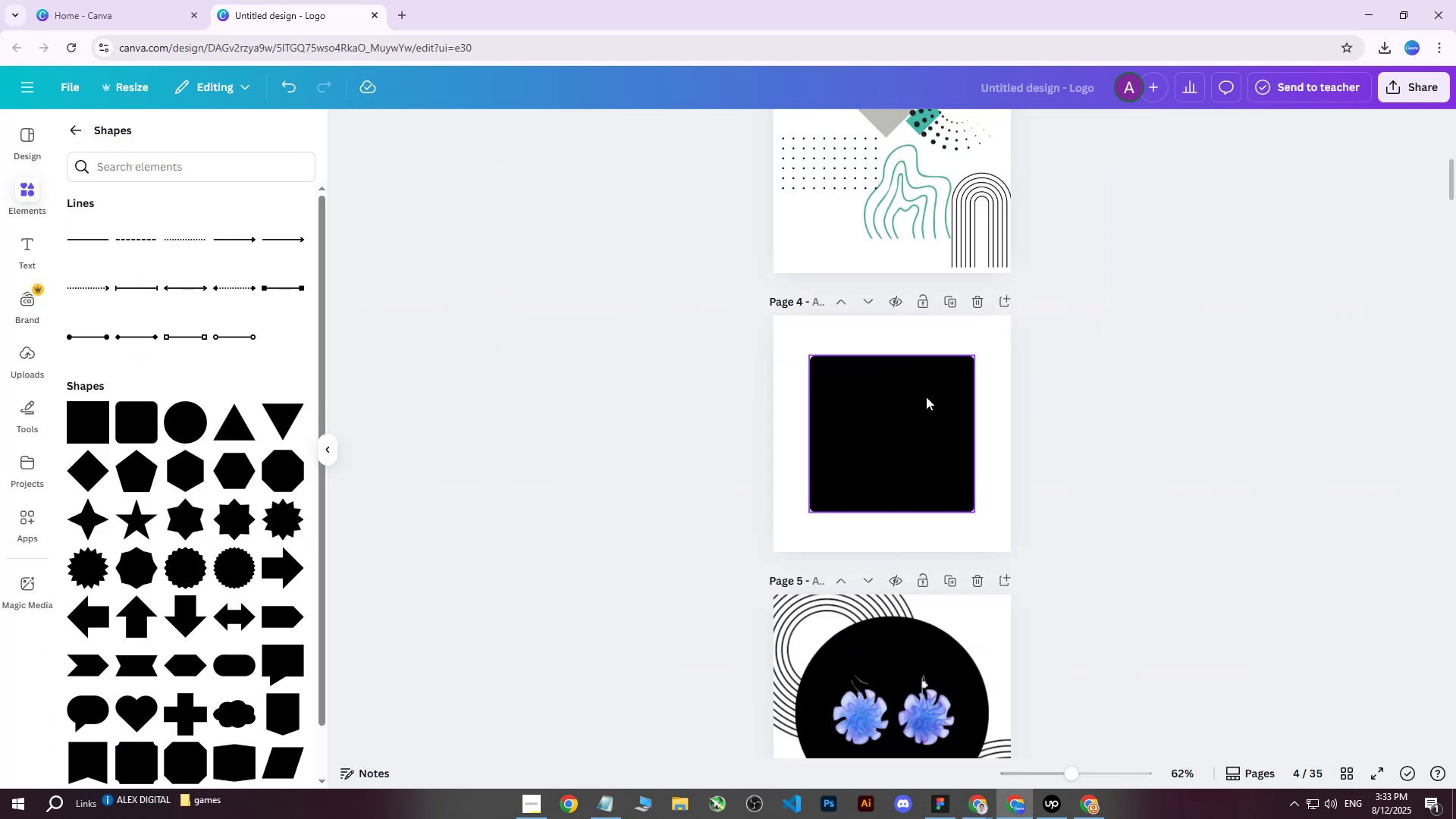 
key(Control+Z)
 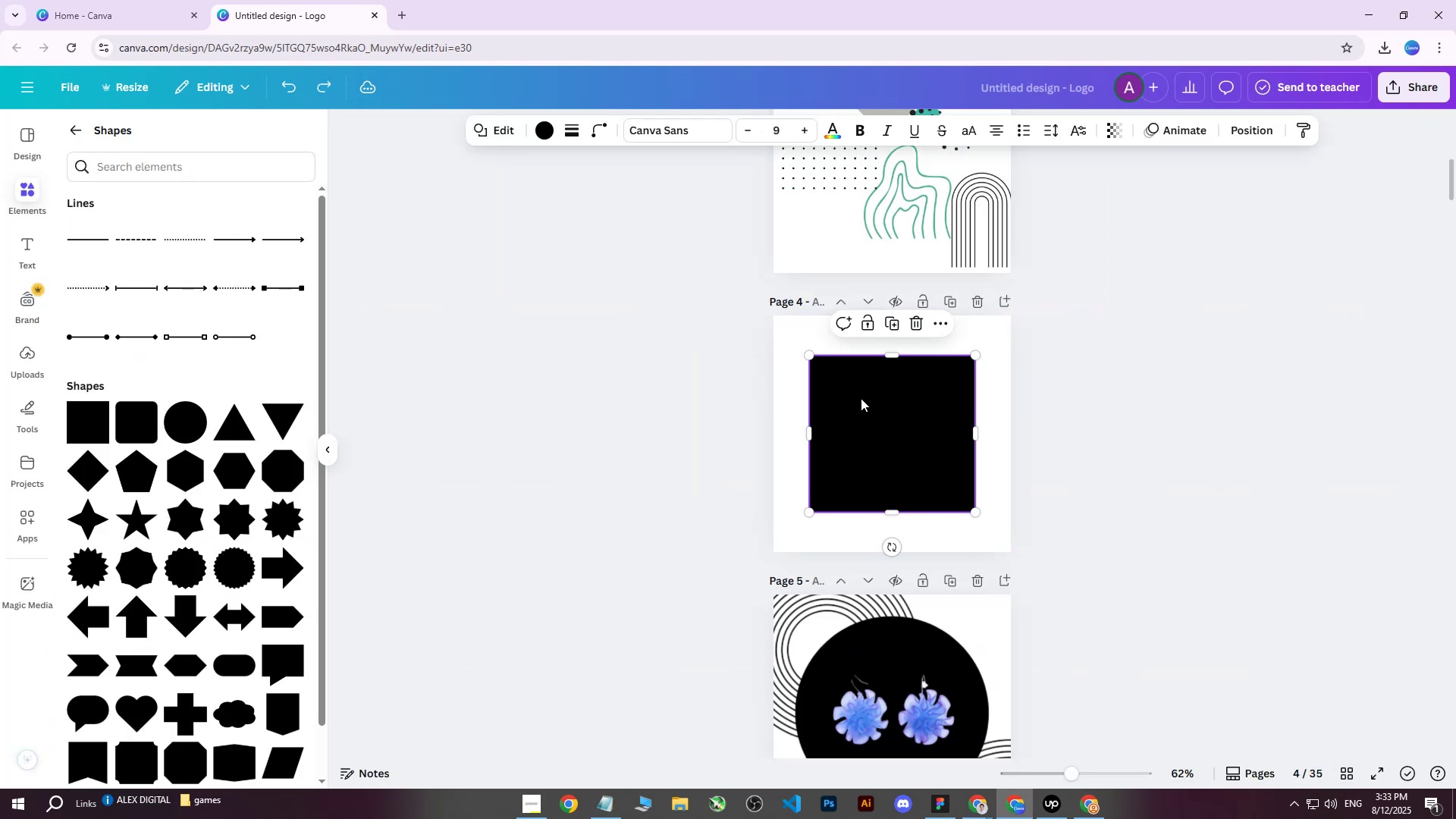 
key(Control+Z)
 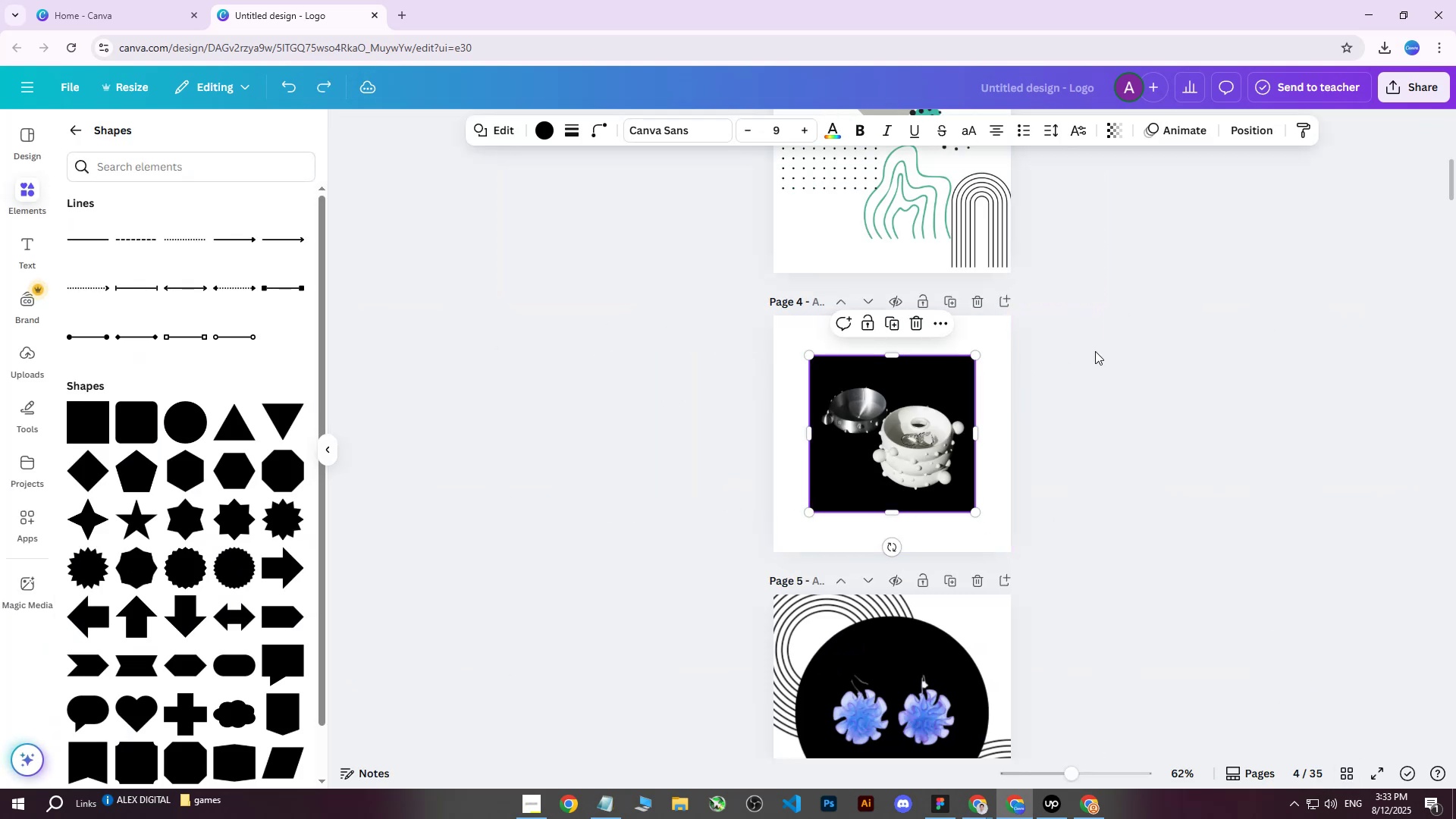 
left_click([1095, 351])
 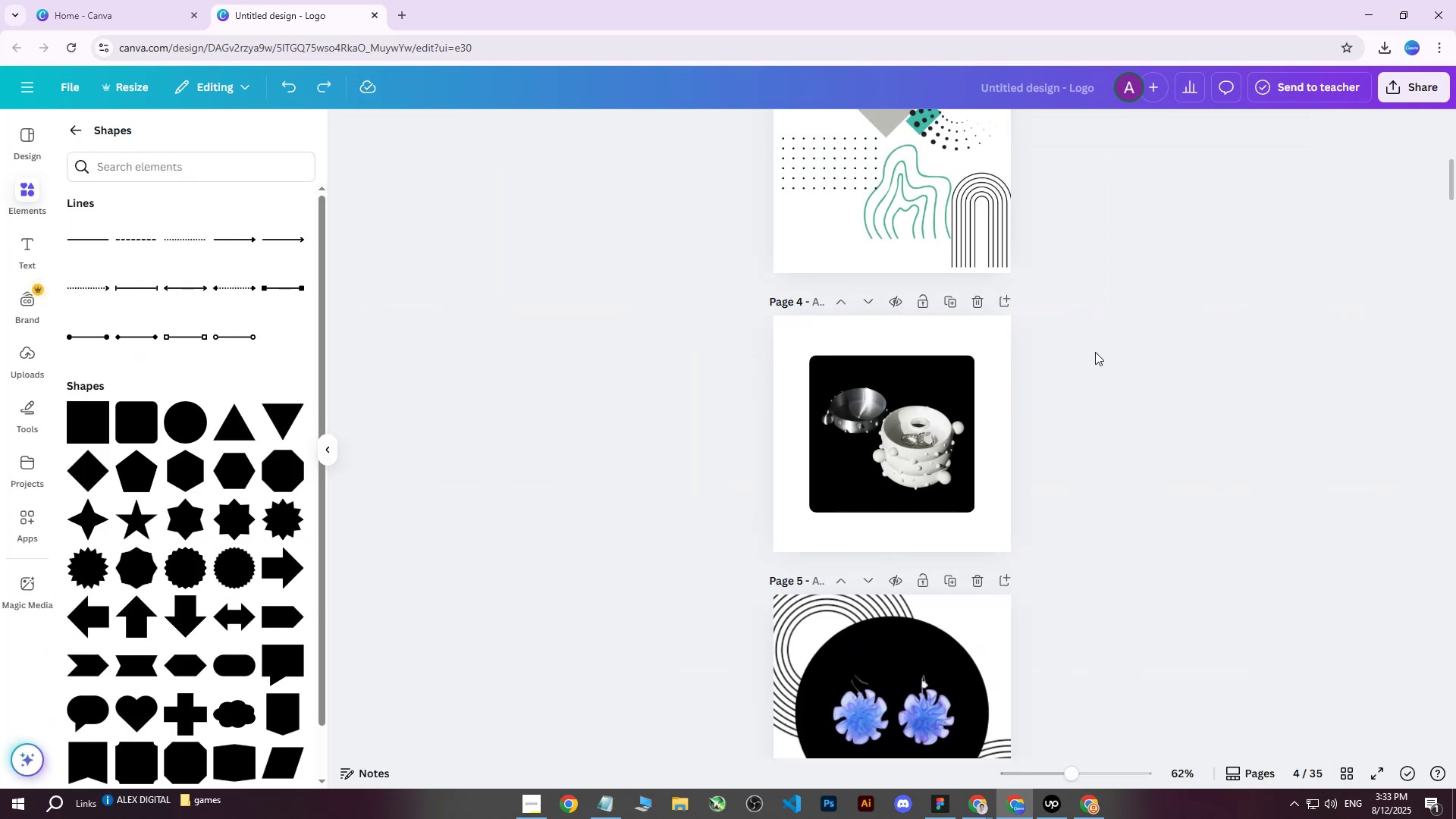 
scroll: coordinate [1094, 365], scroll_direction: up, amount: 3.0
 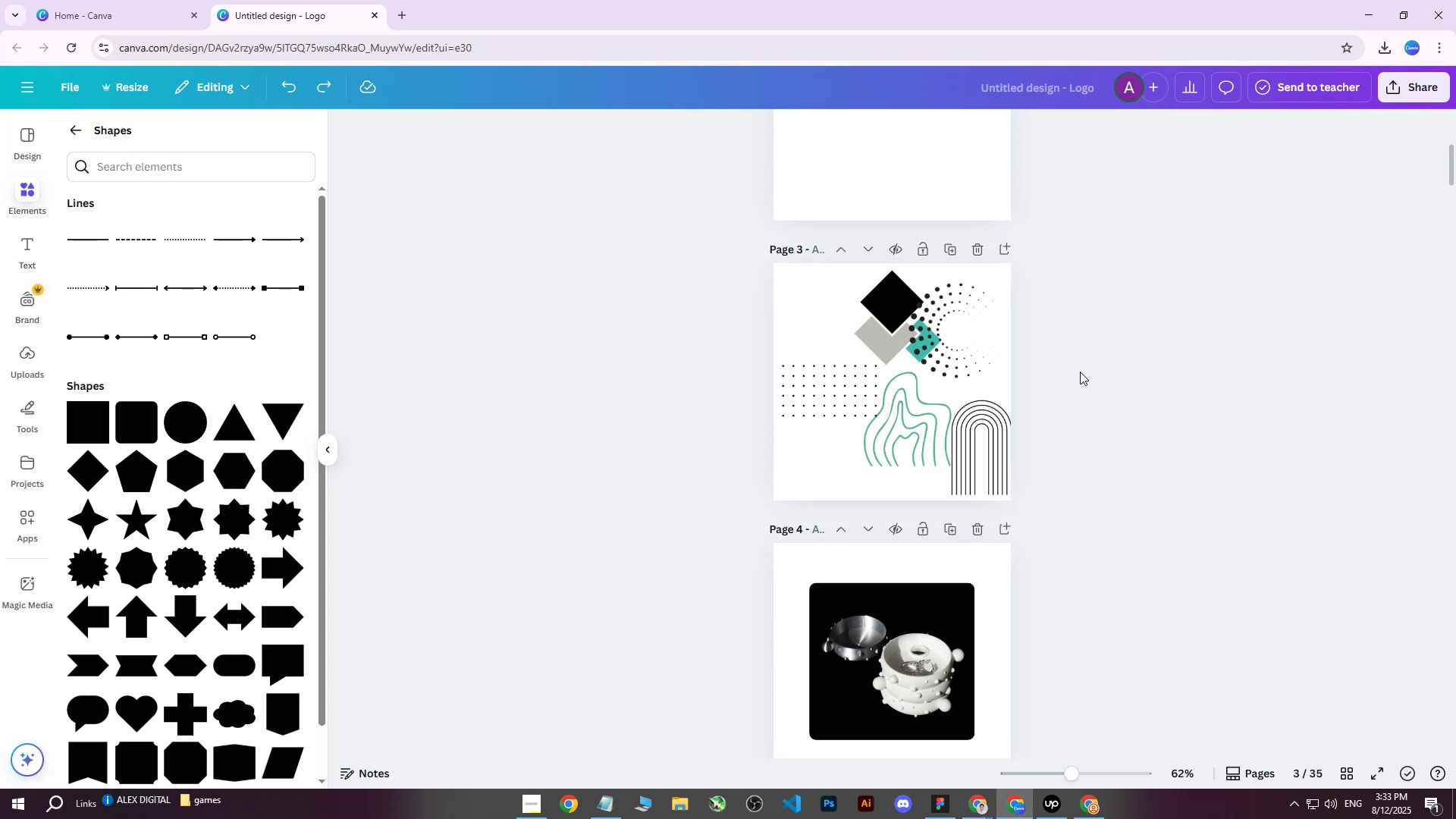 
left_click([998, 435])
 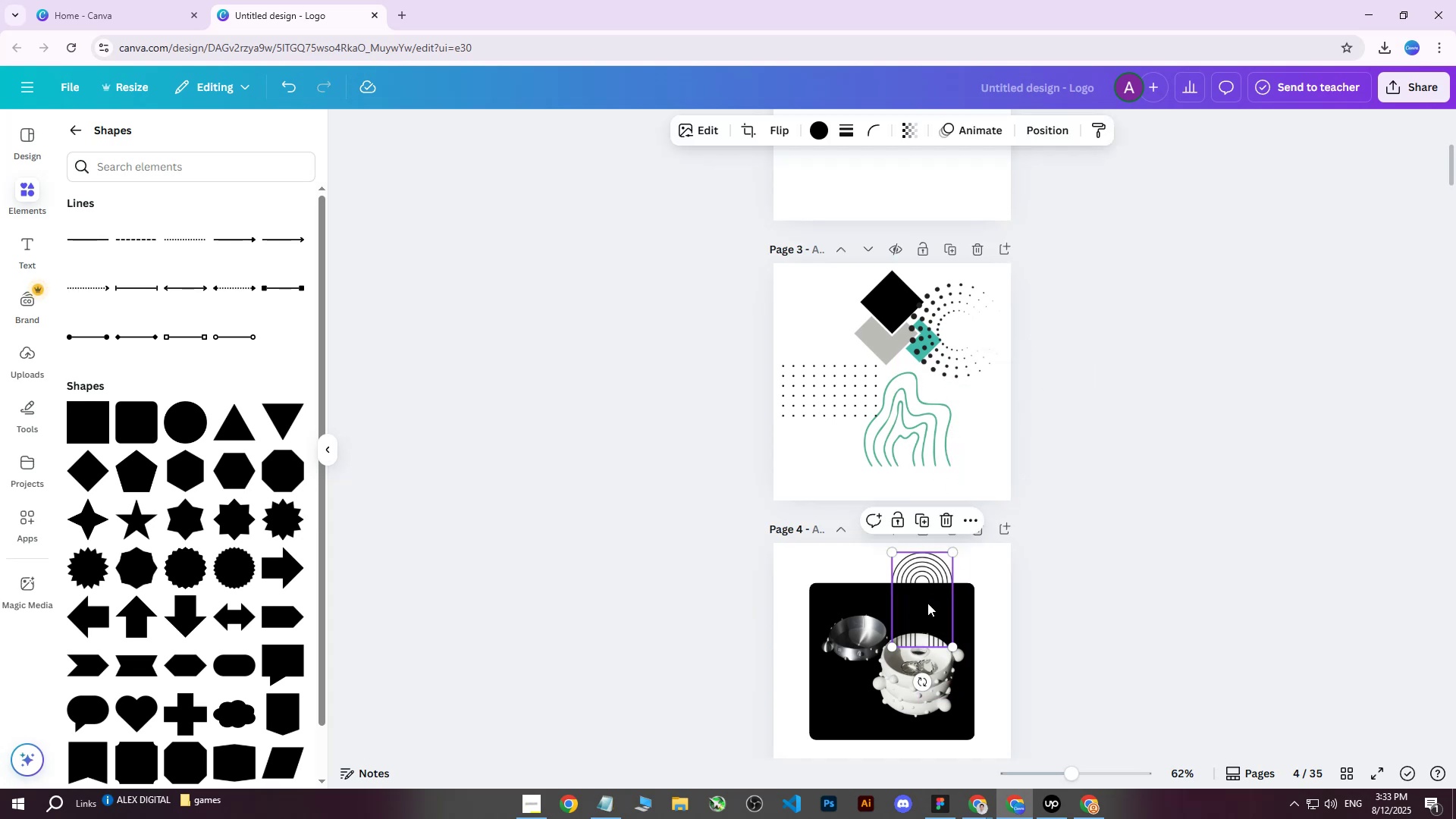 
scroll: coordinate [920, 637], scroll_direction: down, amount: 2.0
 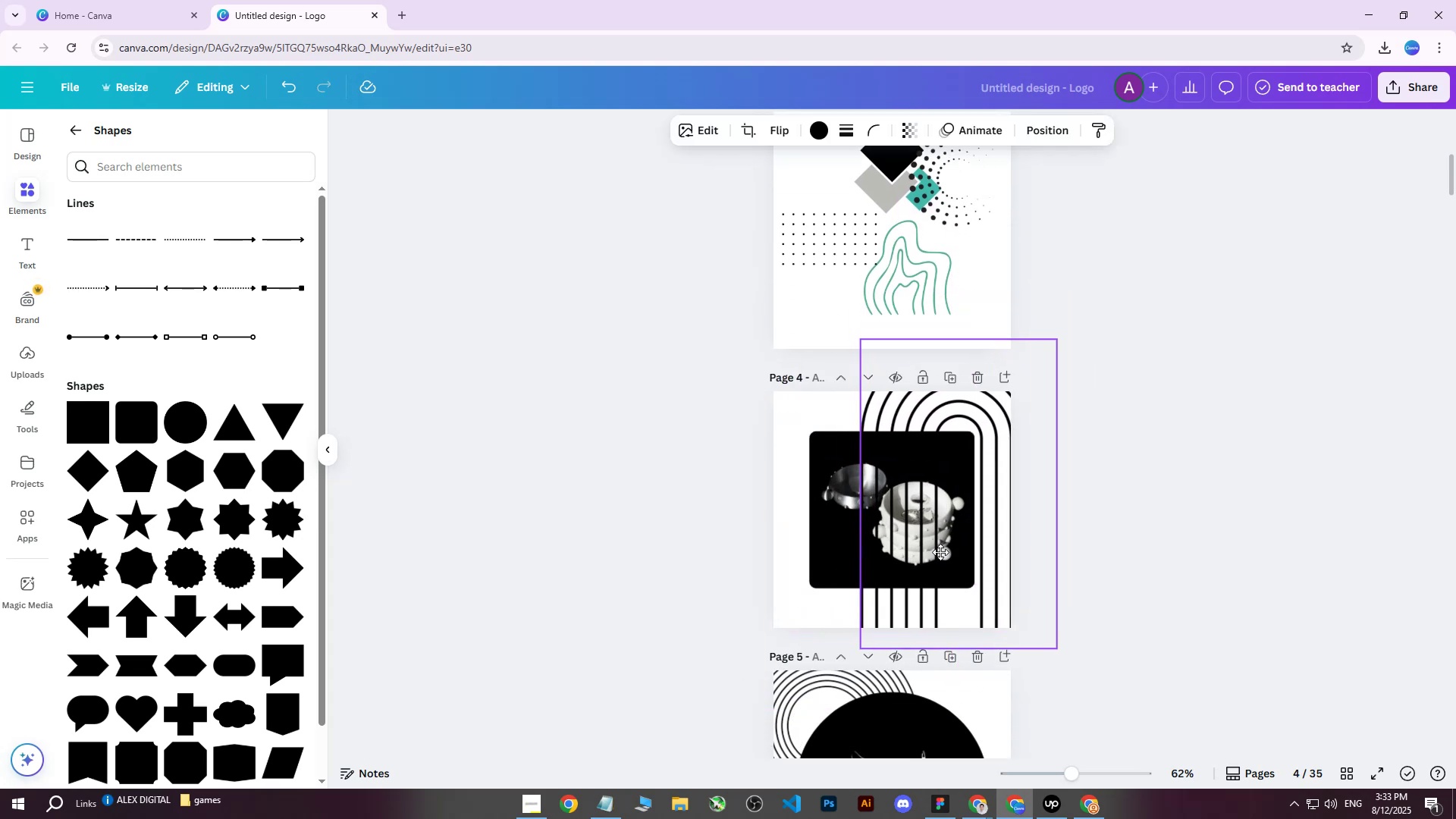 
wait(6.36)
 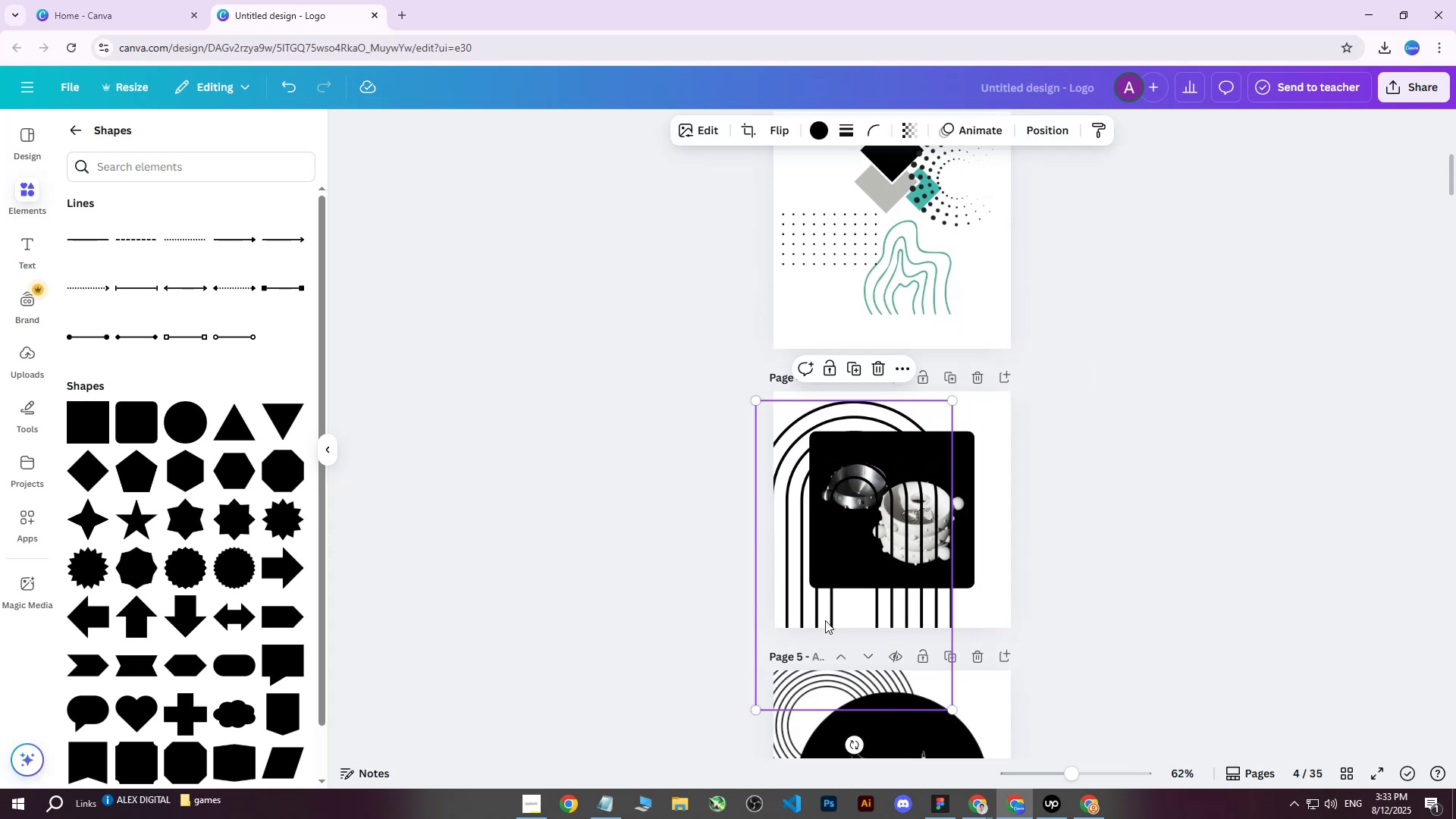 
double_click([1042, 130])
 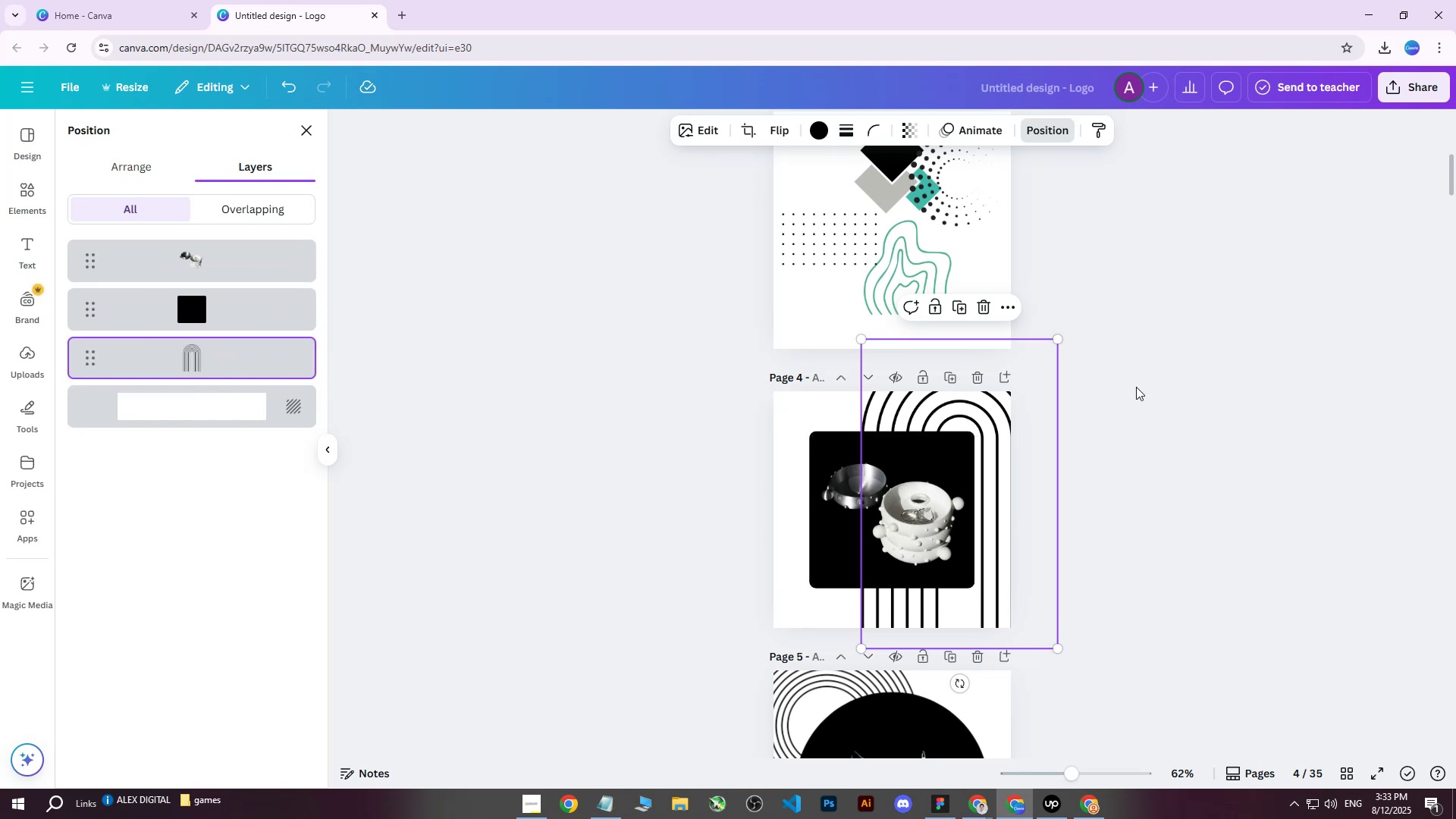 
double_click([1250, 333])
 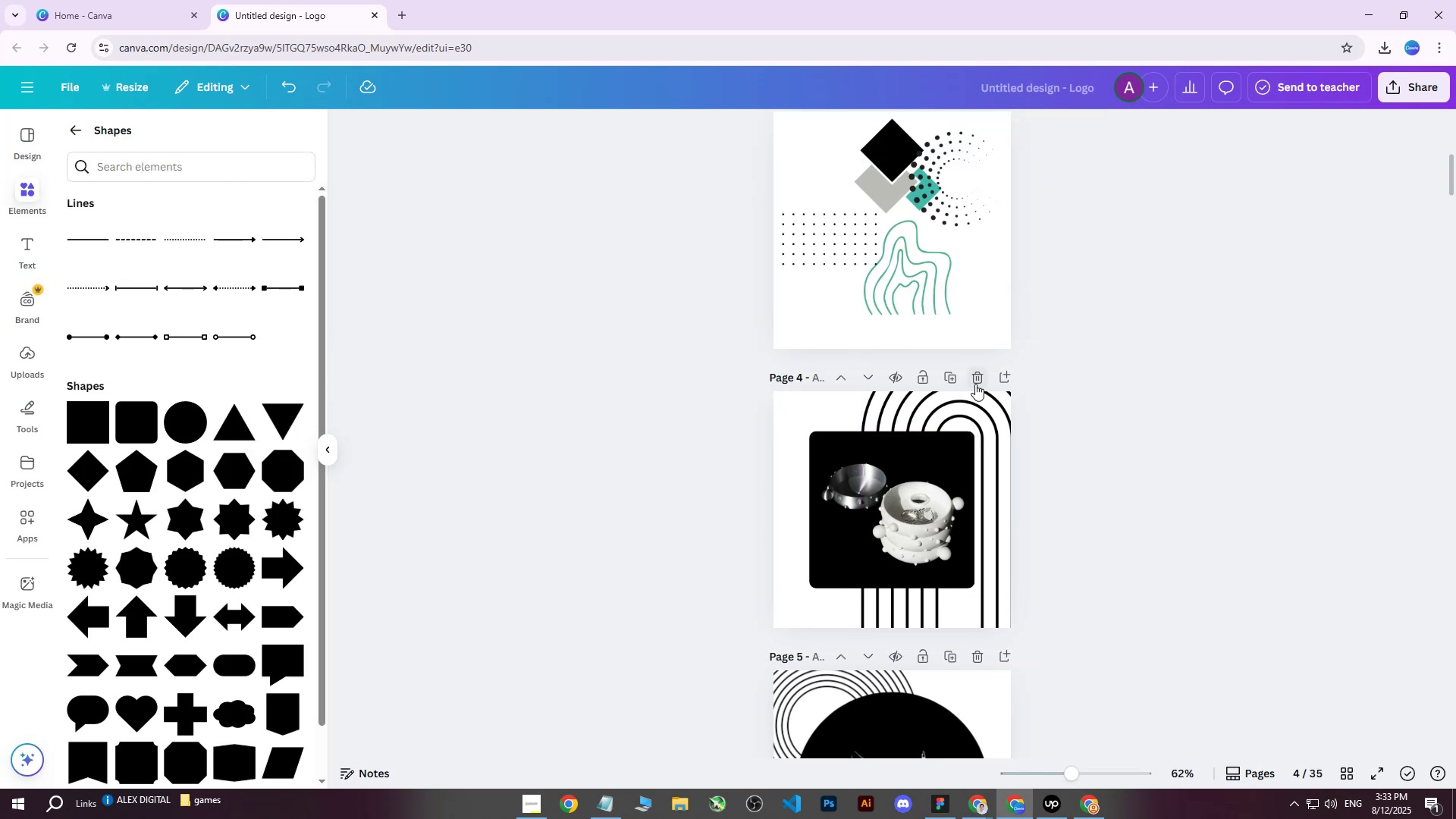 
left_click([949, 407])
 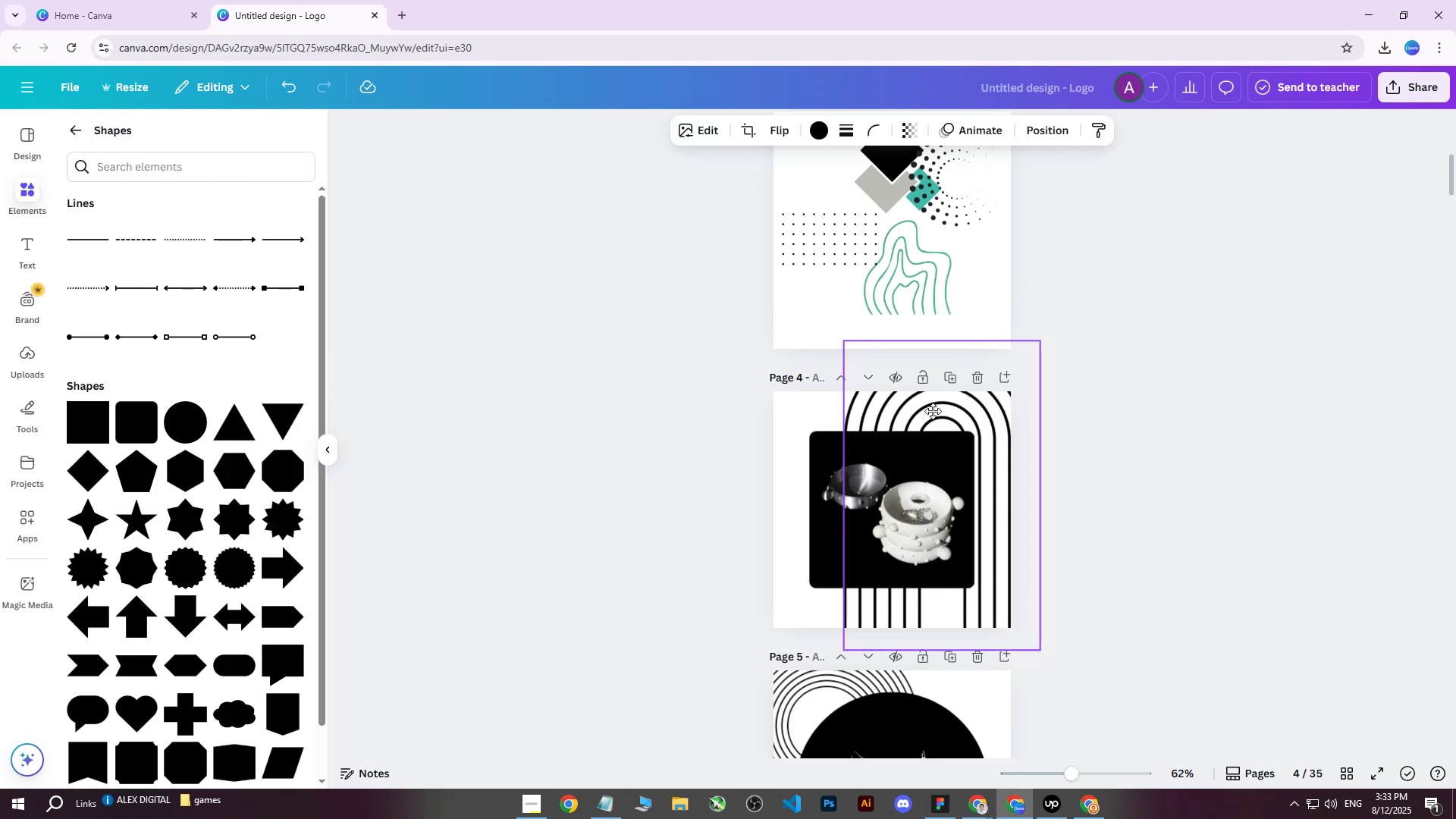 
wait(5.58)
 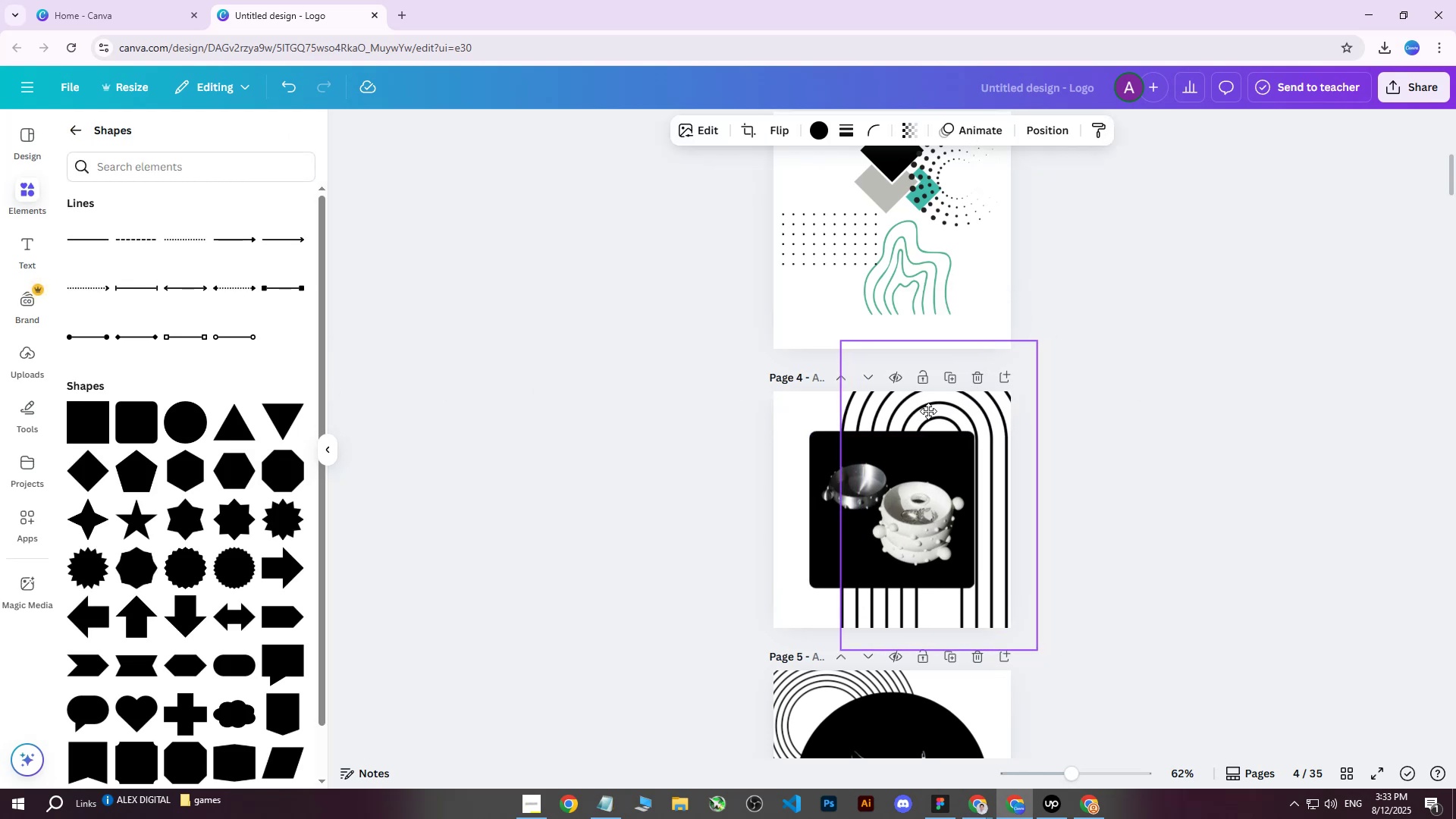 
left_click([1177, 377])
 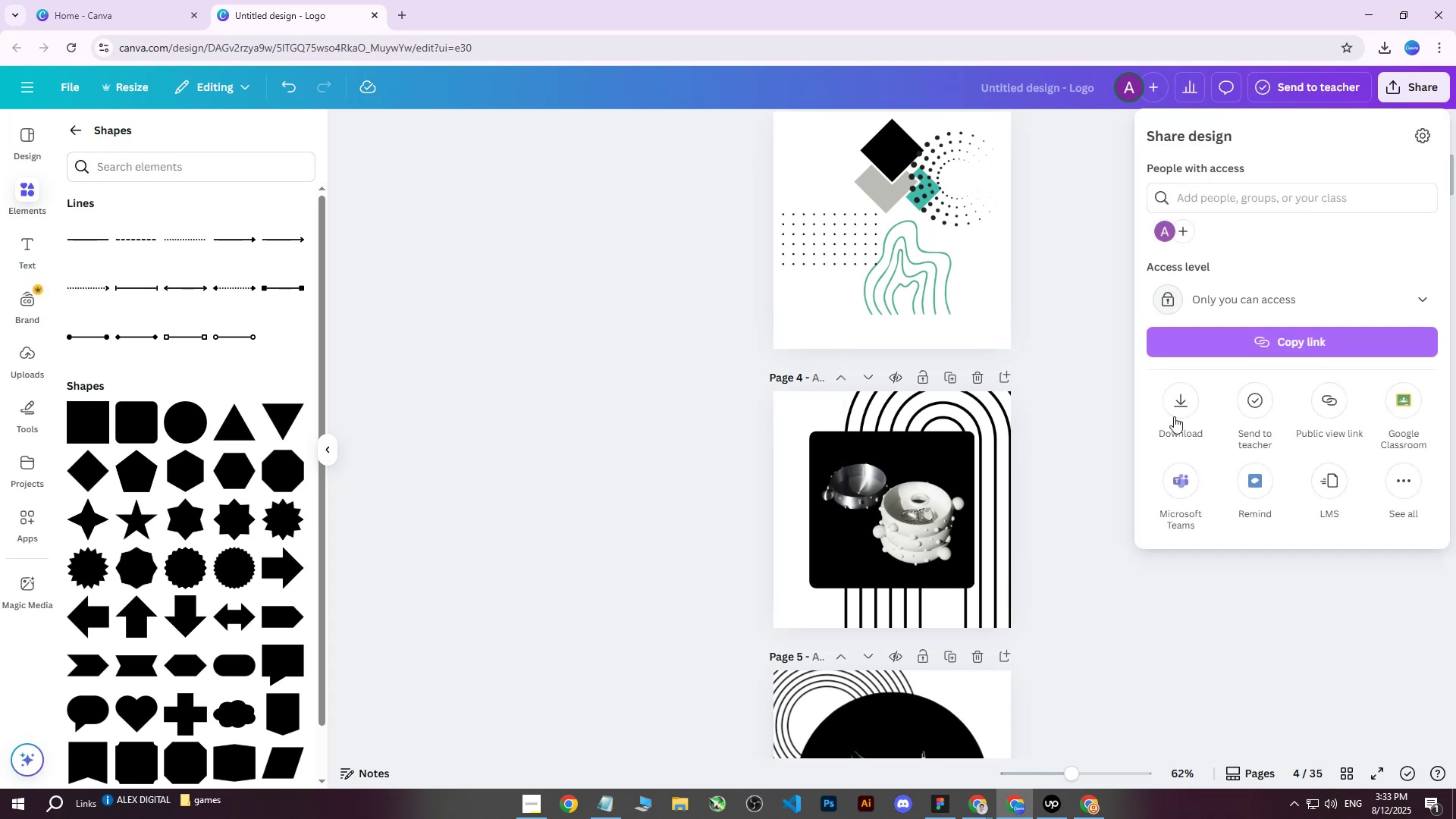 
double_click([1196, 400])
 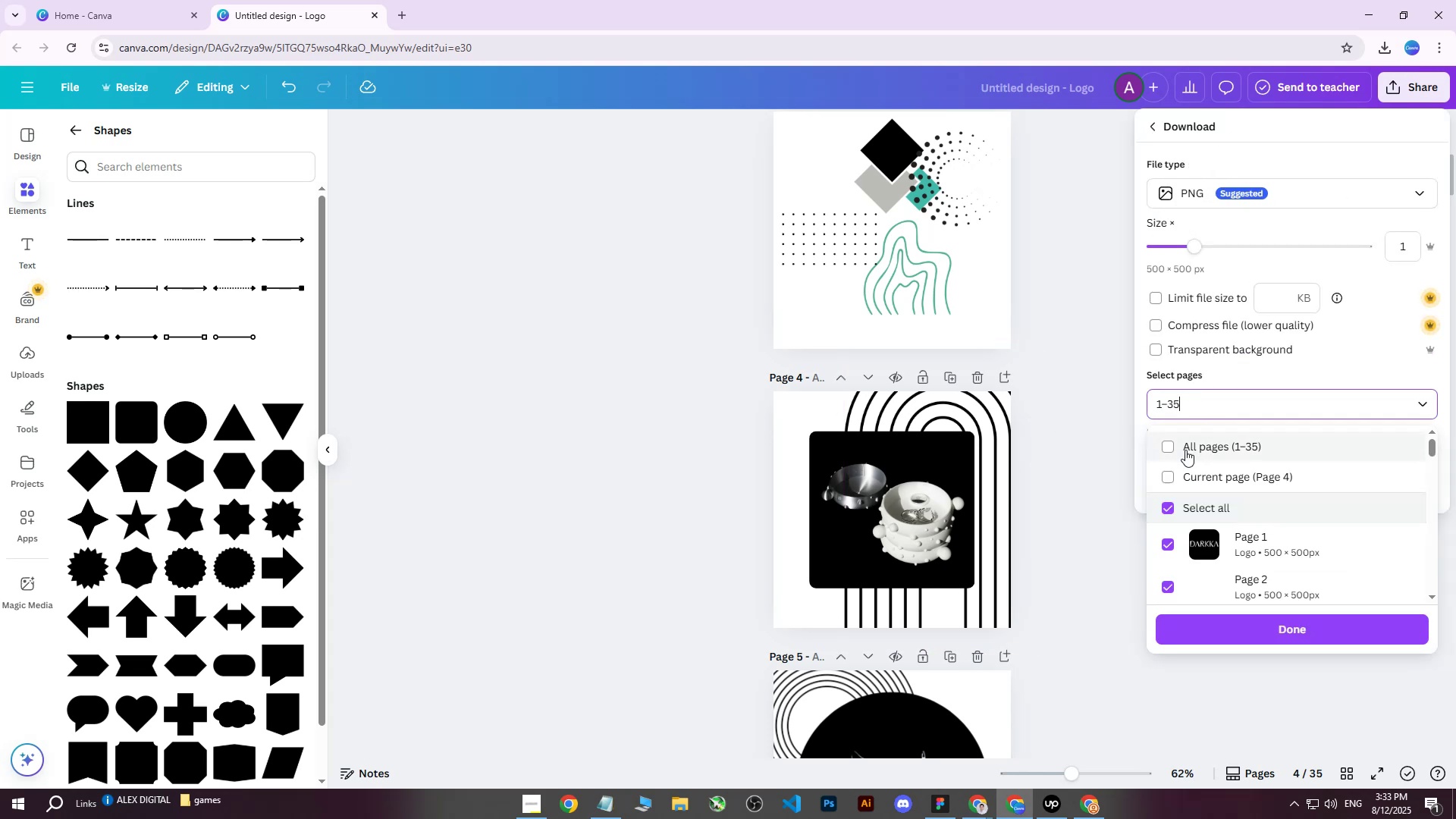 
triple_click([1185, 451])
 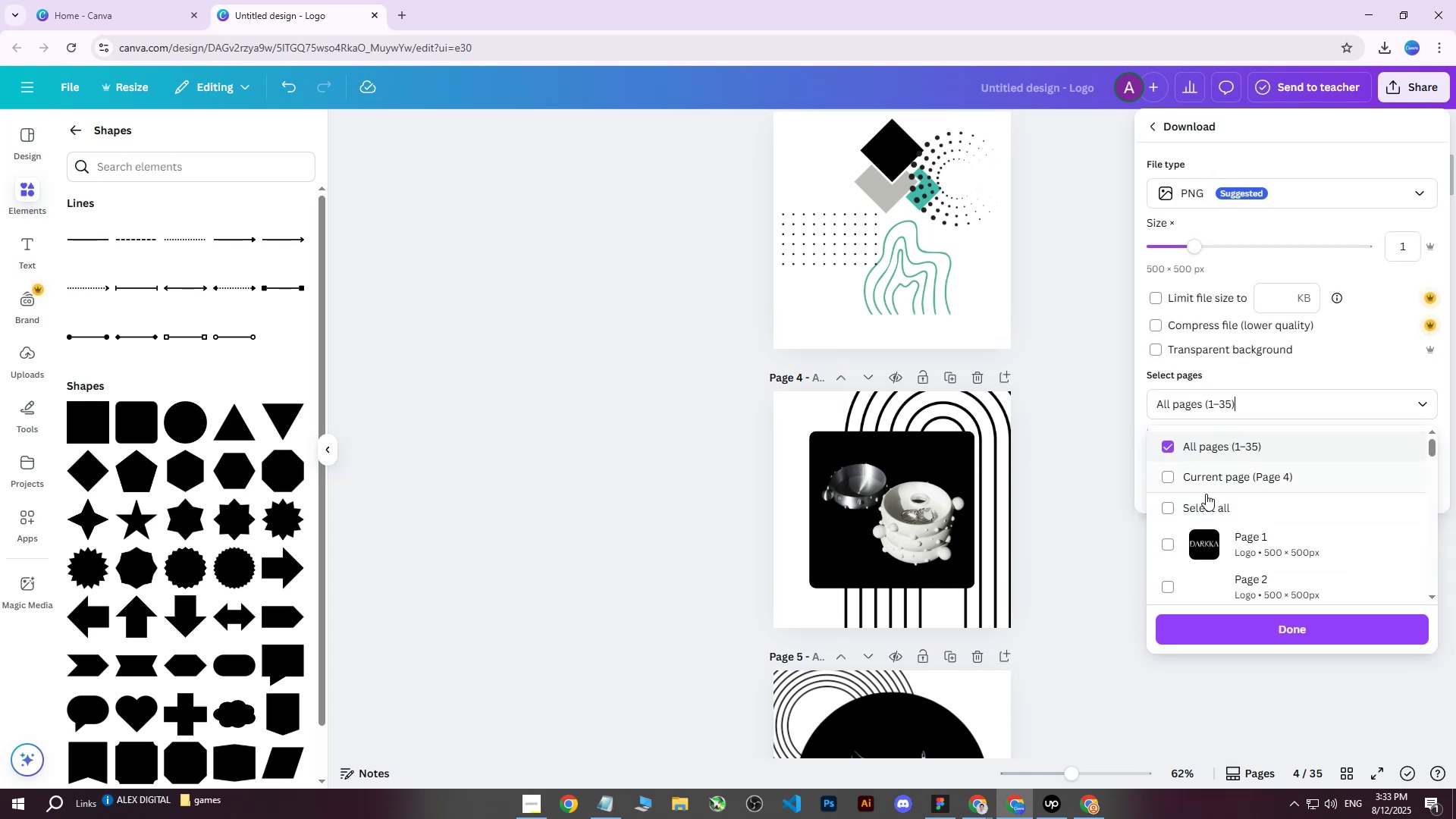 
triple_click([1206, 495])
 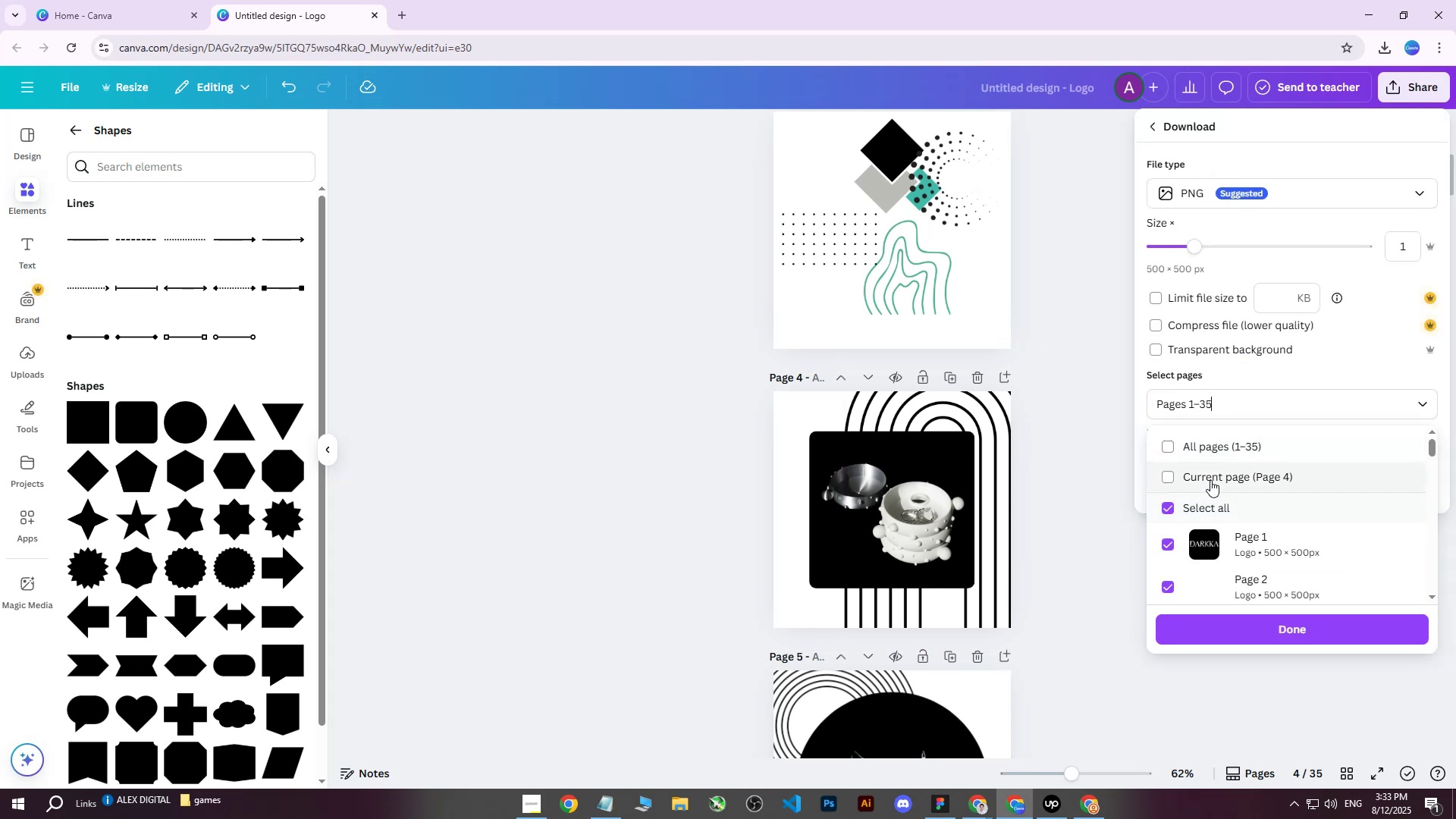 
triple_click([1210, 480])
 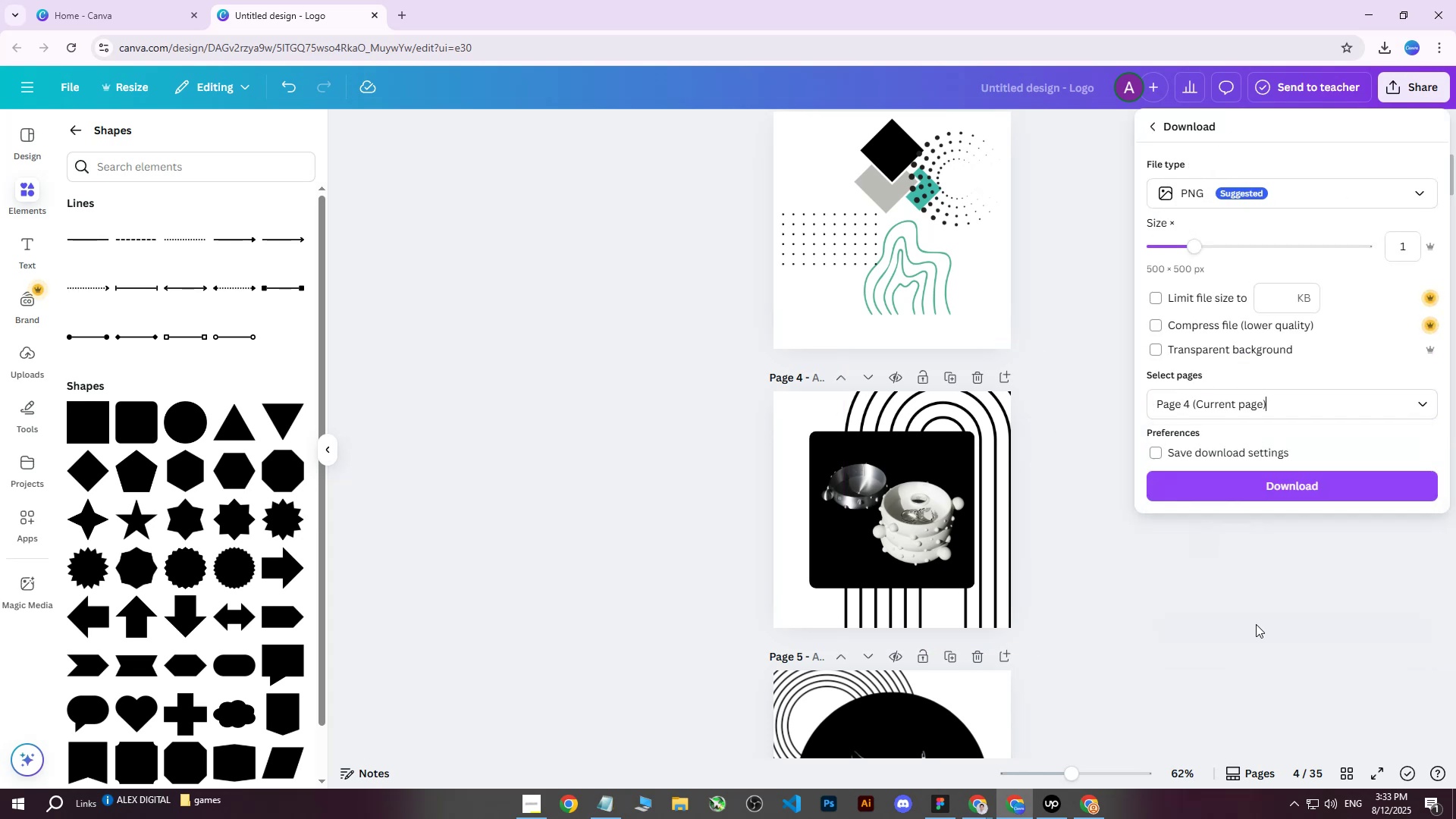 
left_click([1254, 490])
 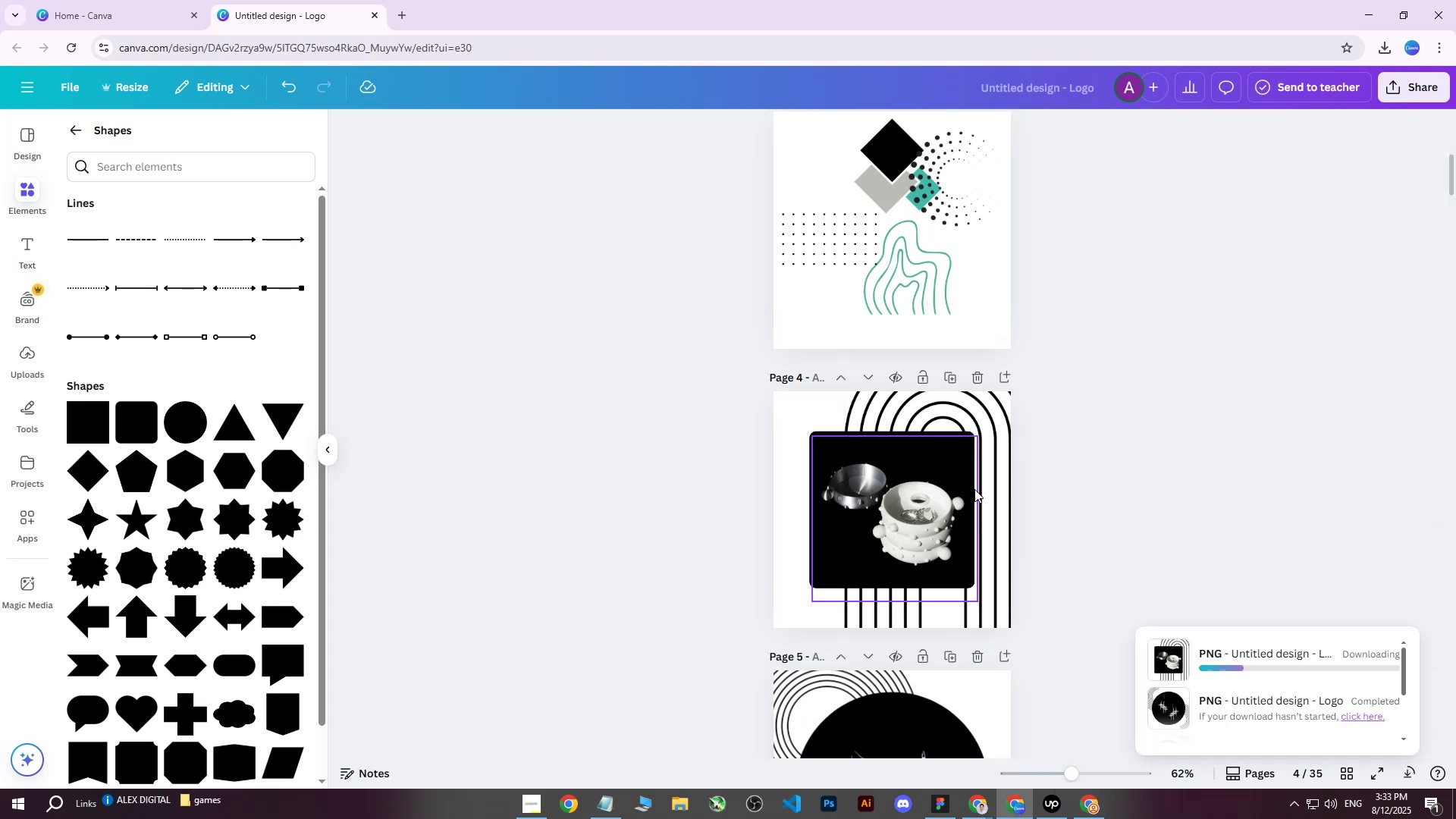 
left_click([1085, 802])
 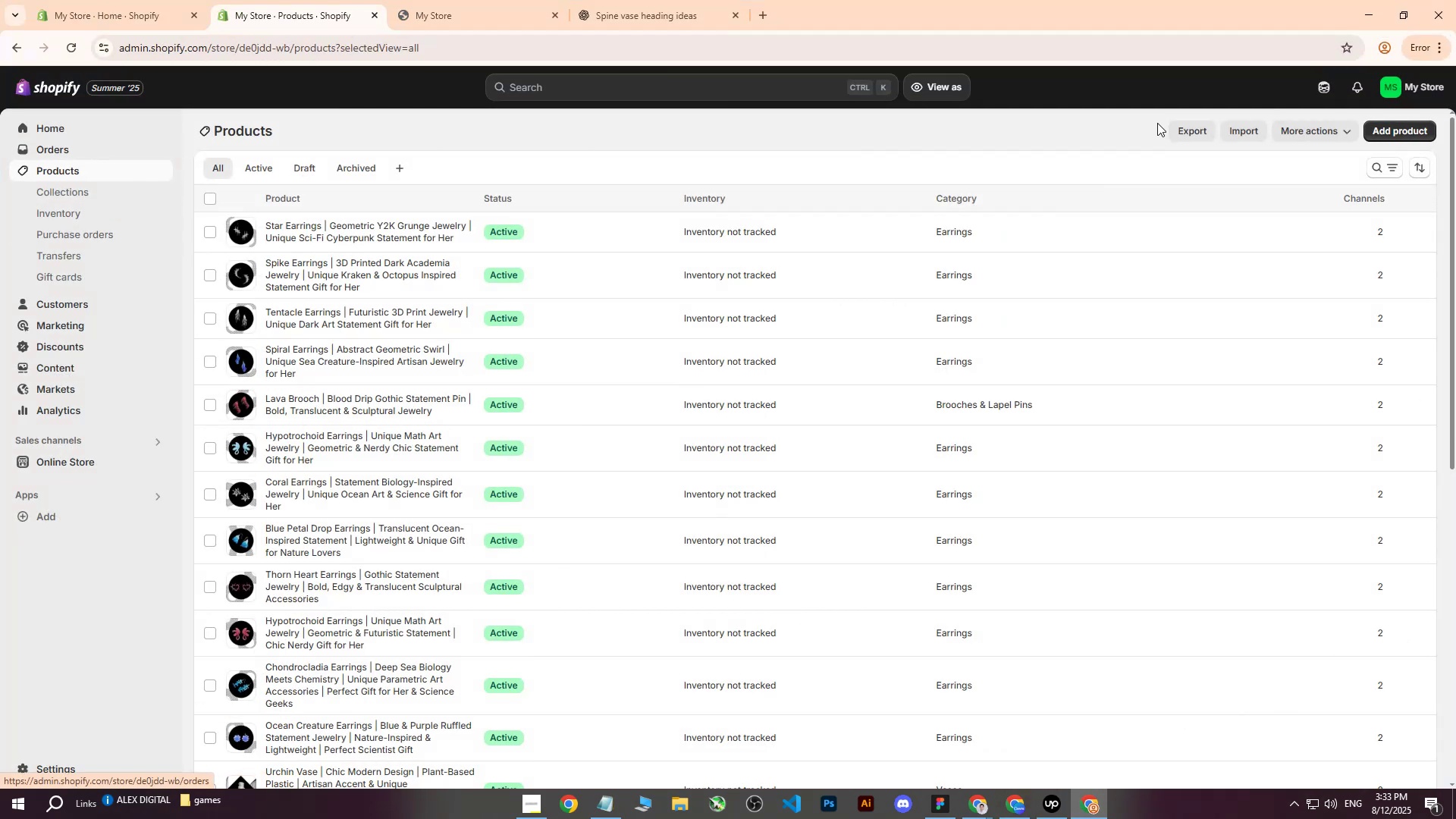 
left_click([1399, 132])
 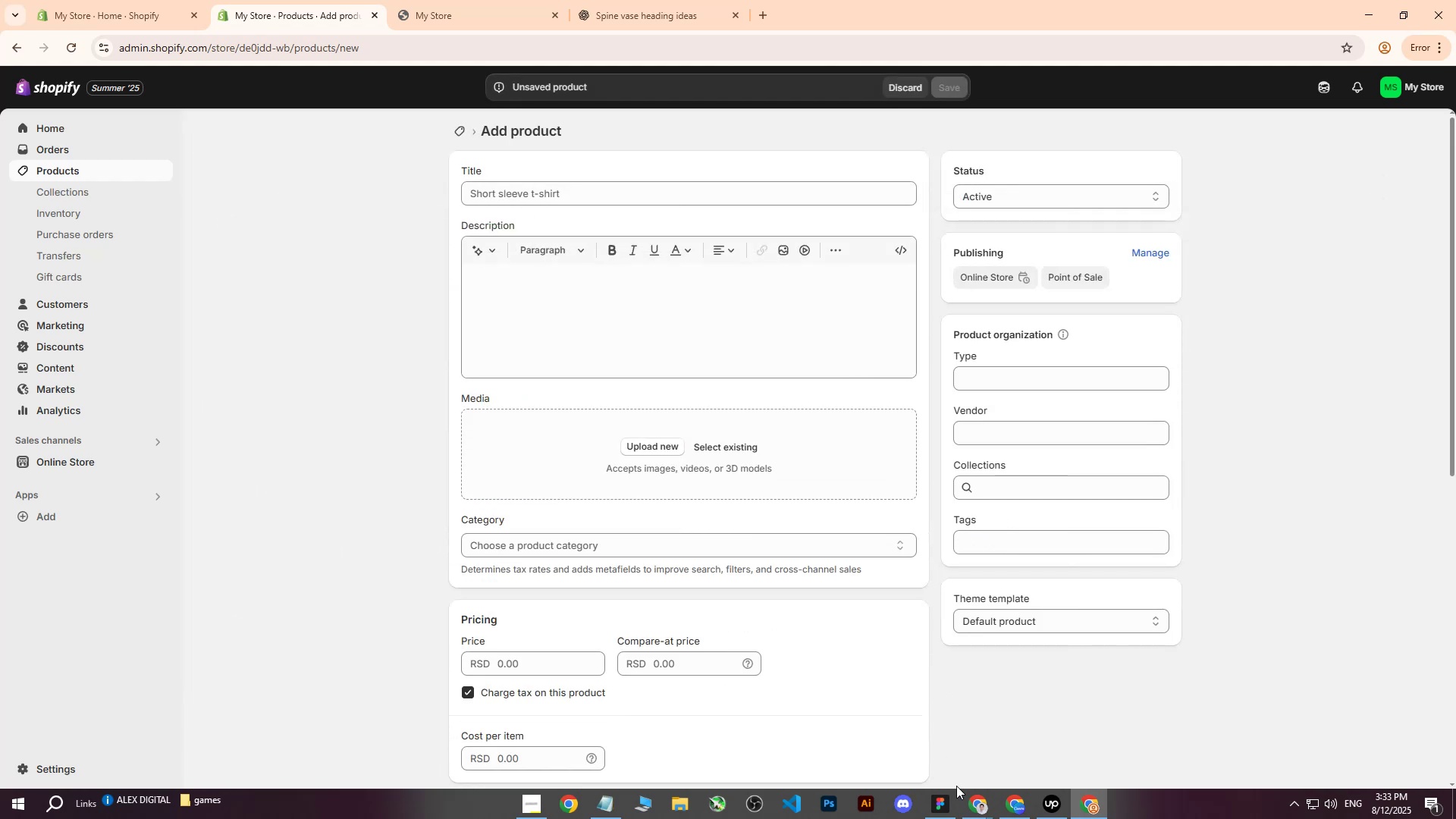 
double_click([896, 744])
 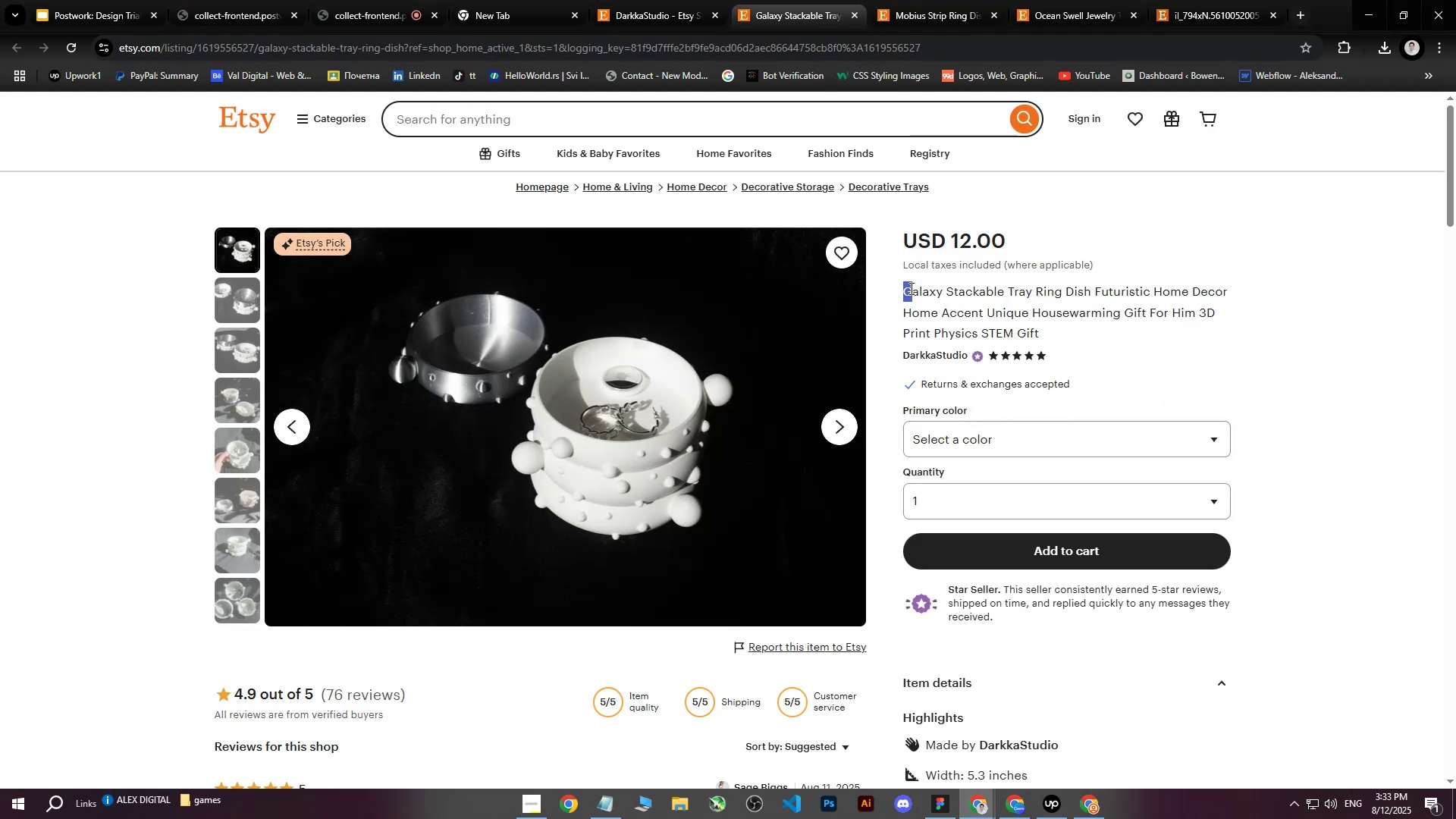 
hold_key(key=ControlLeft, duration=1.5)
 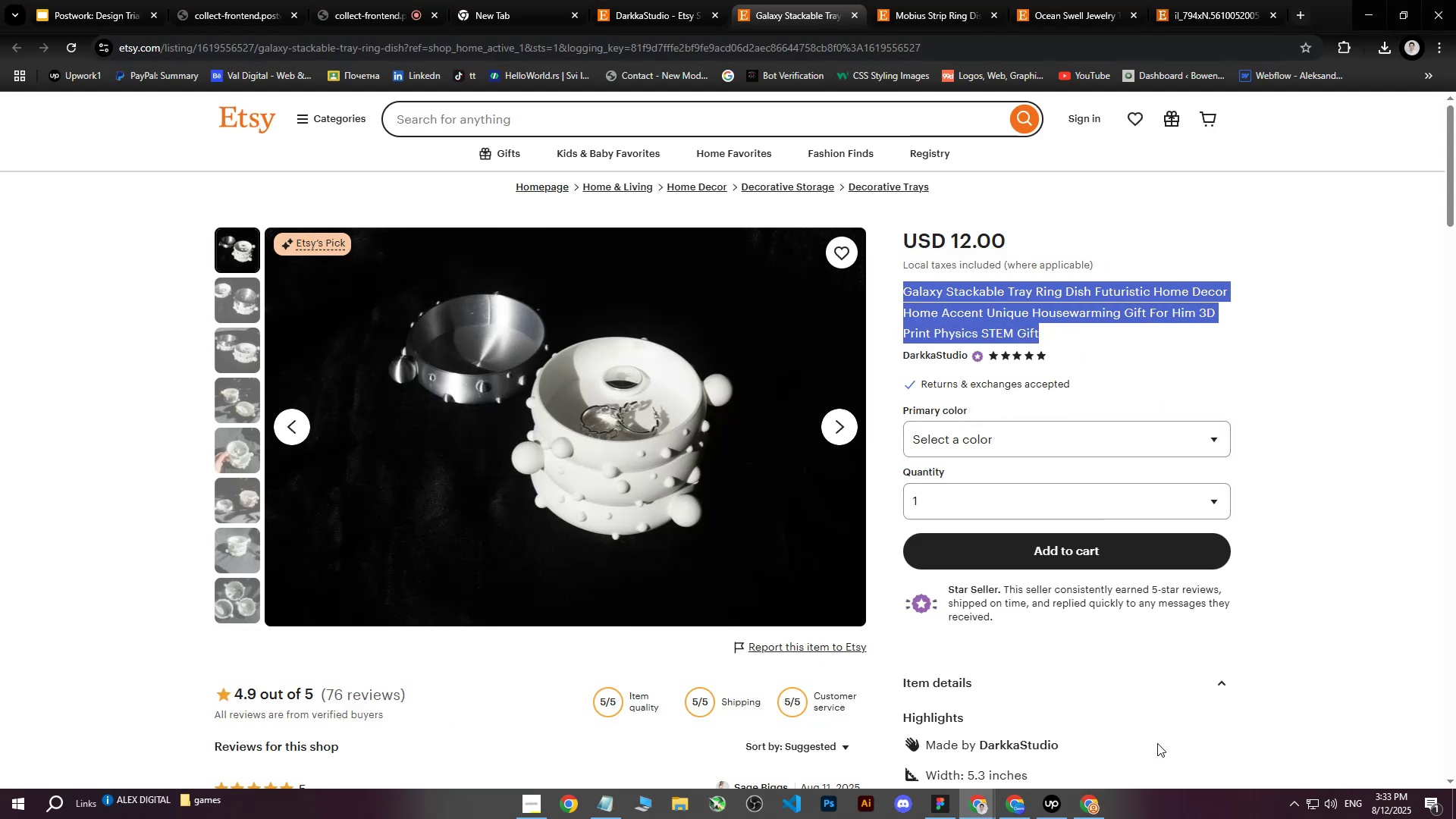 
key(Control+C)
 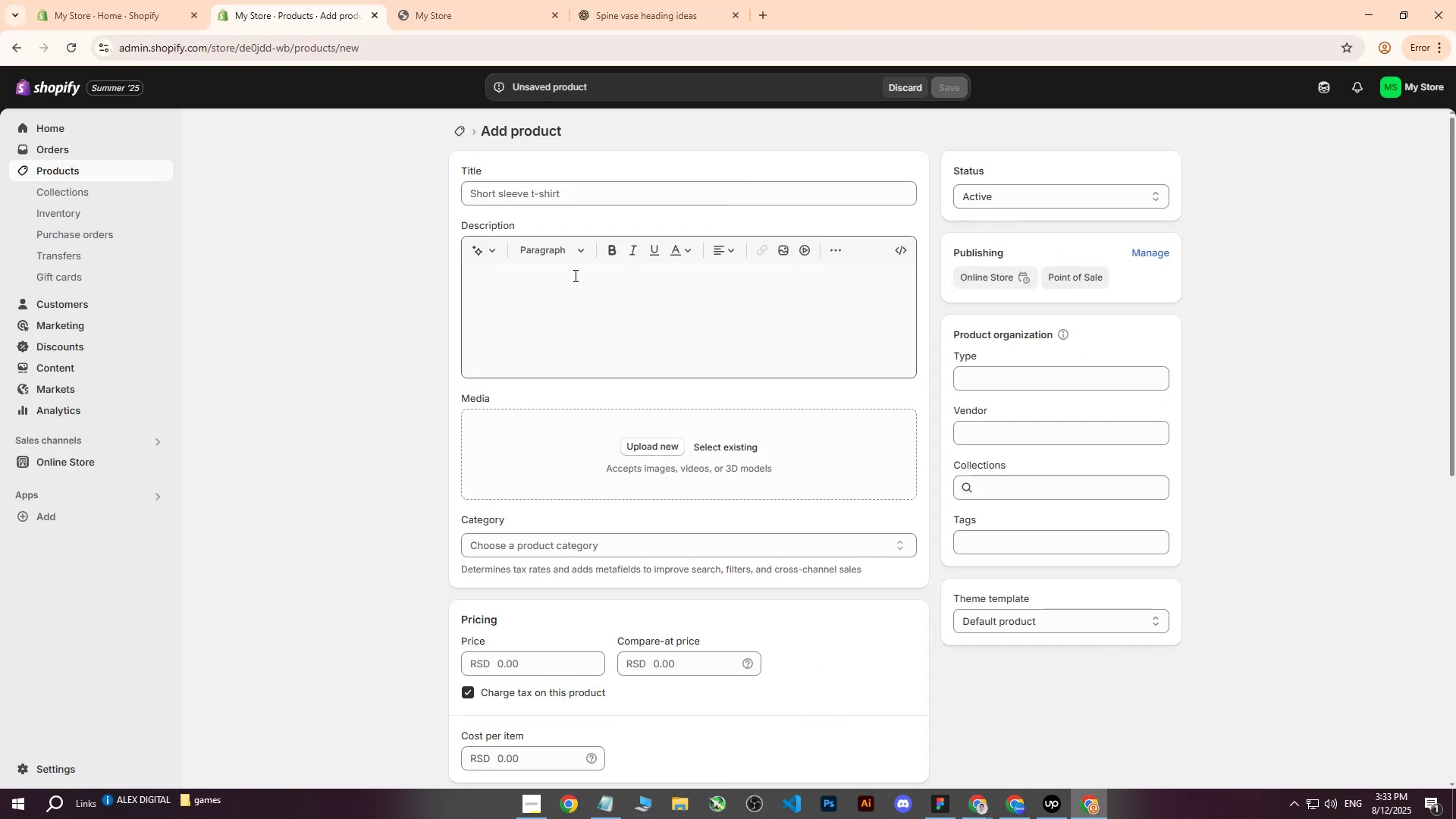 
left_click([551, 202])
 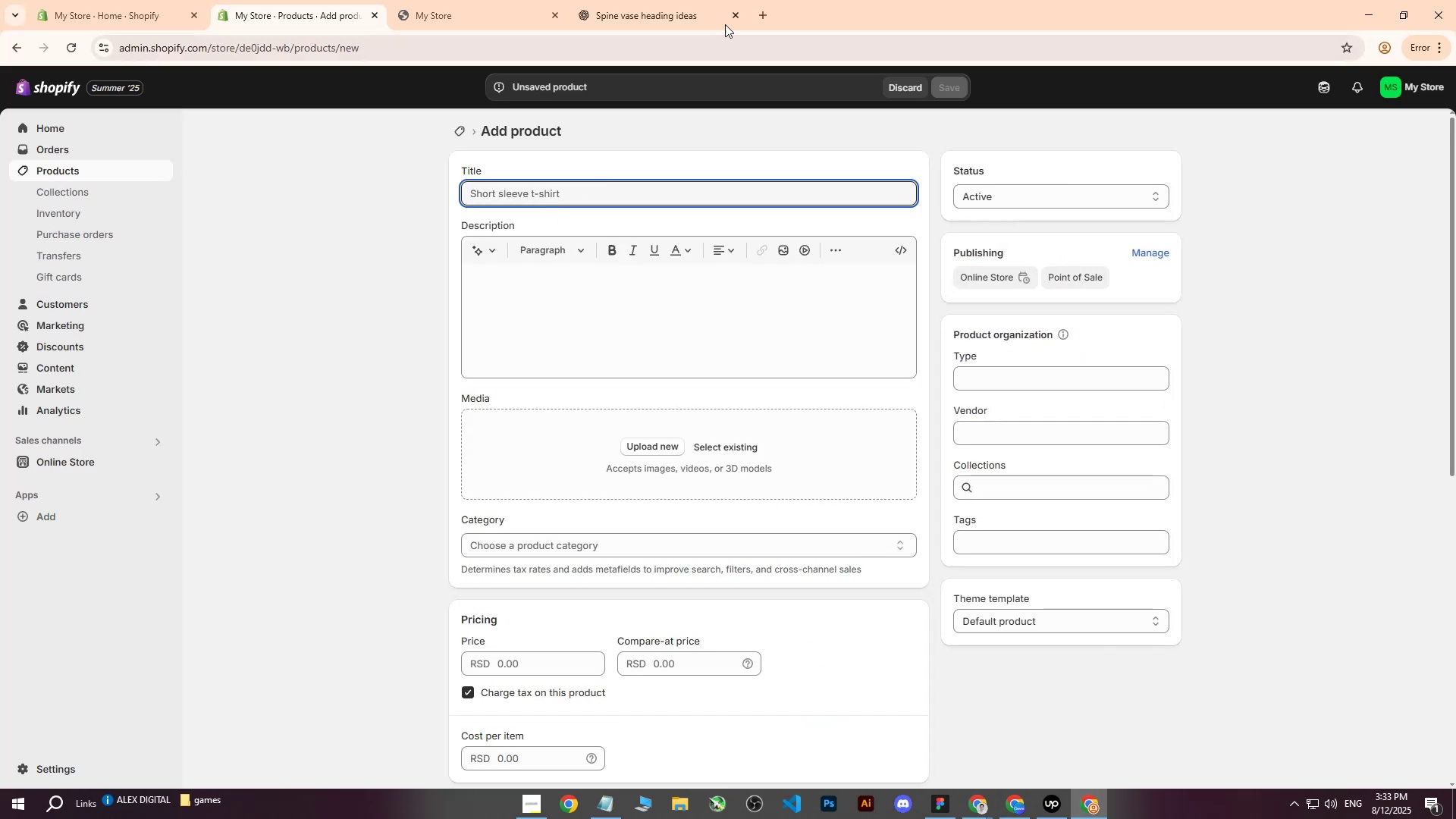 
left_click([655, 11])
 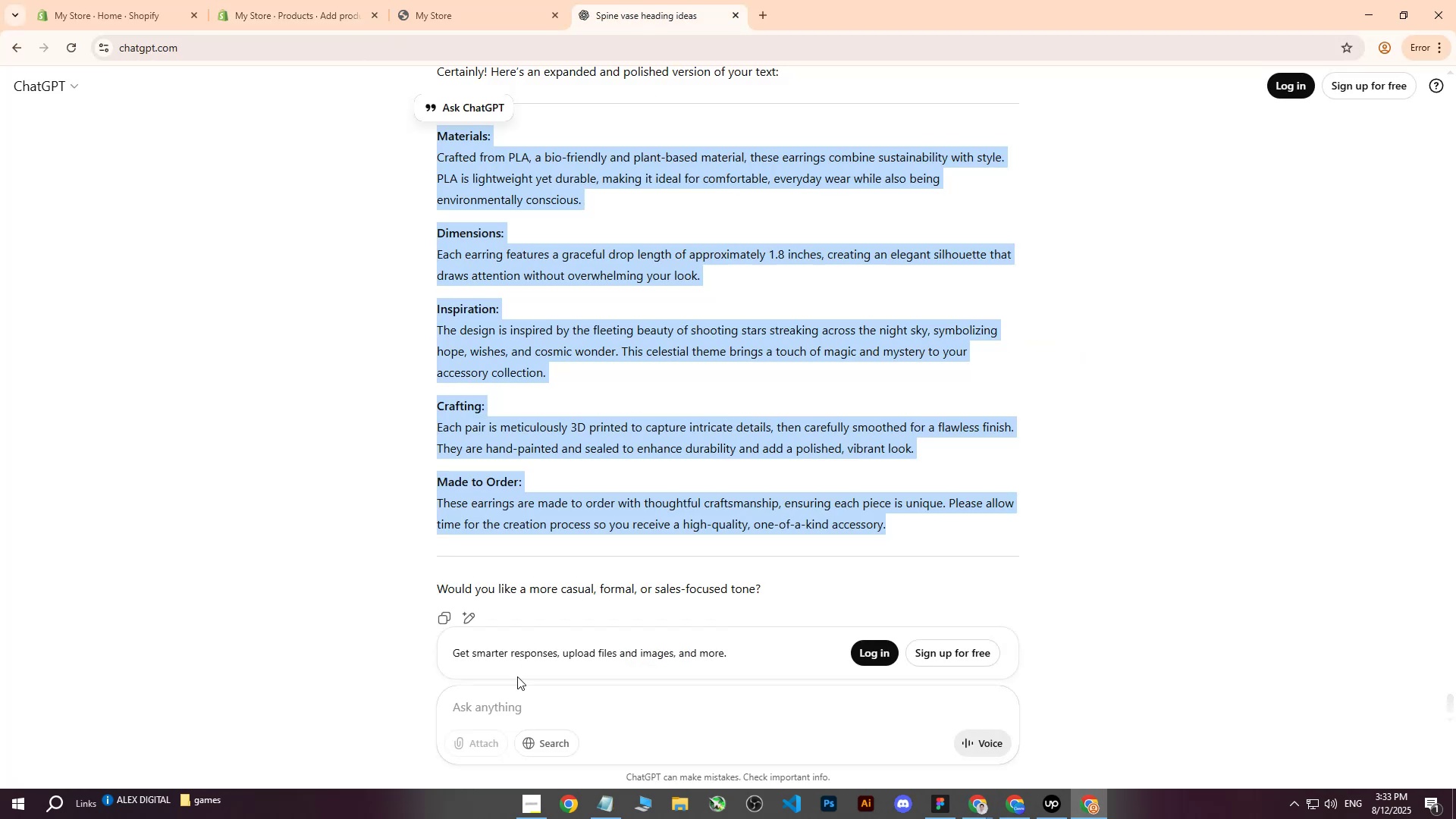 
left_click([509, 698])
 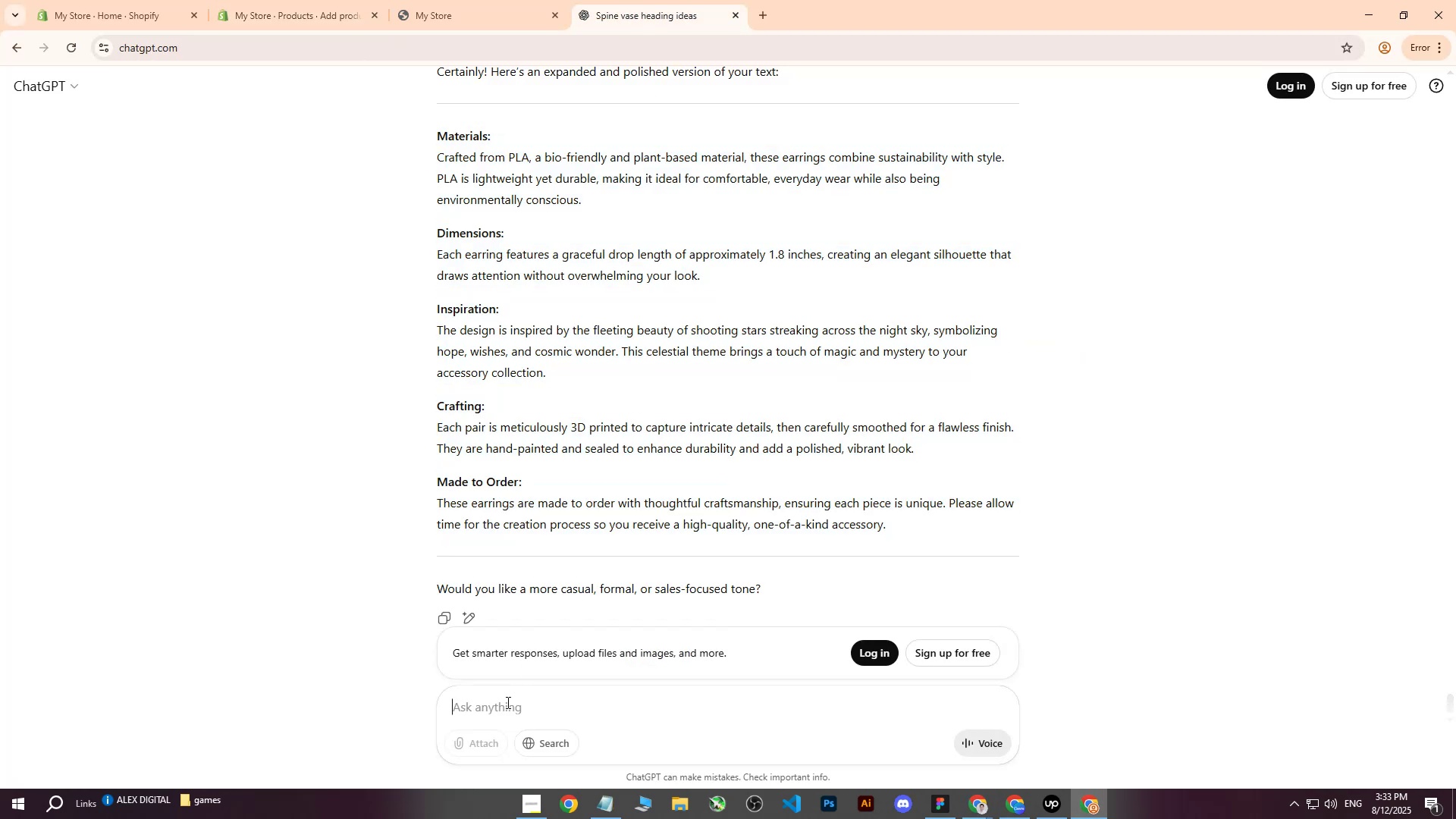 
type(attractive hgea)
key(Backspace)
key(Backspace)
key(Backspace)
type(eading : )
 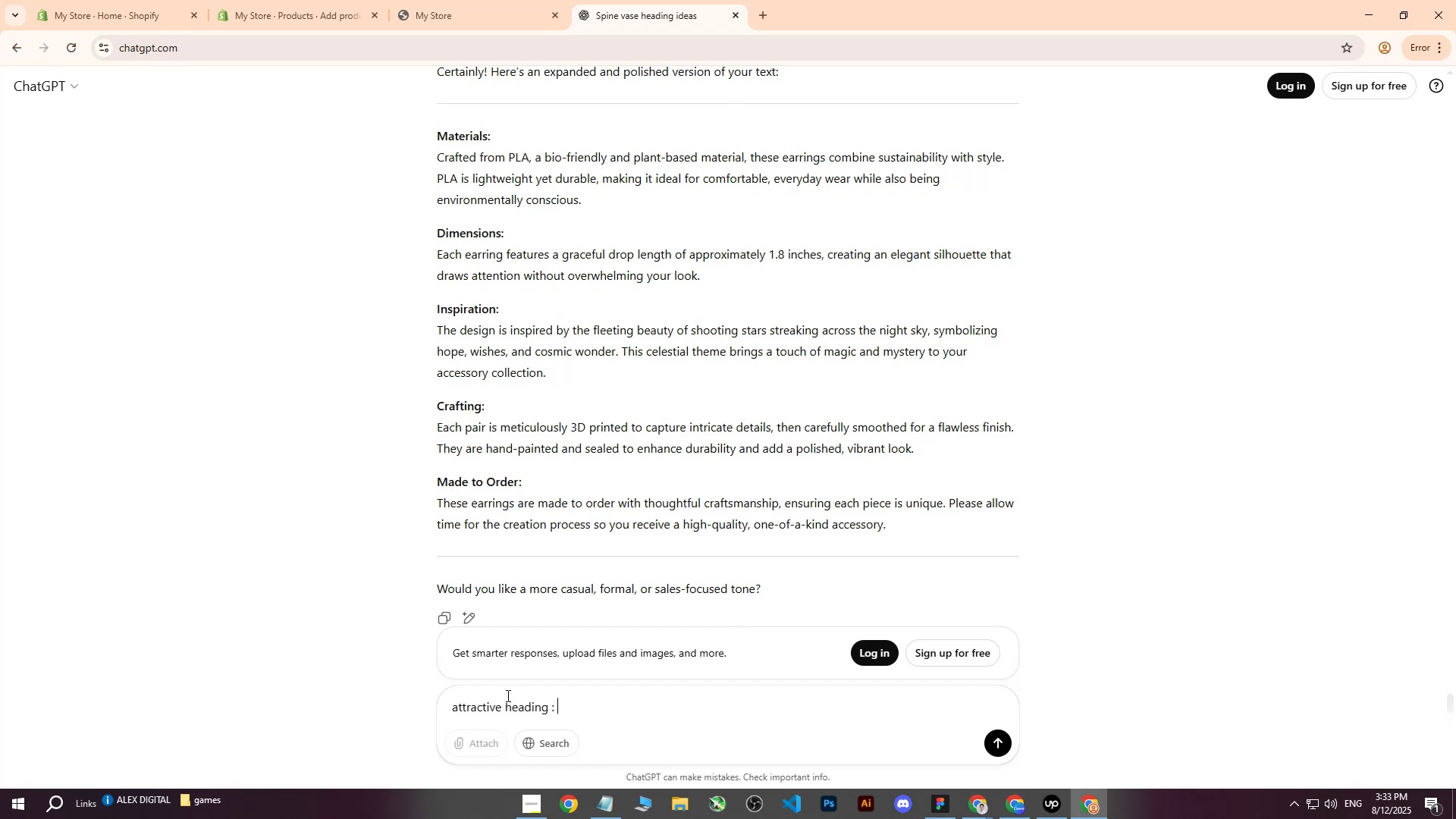 
key(Control+ControlLeft)
 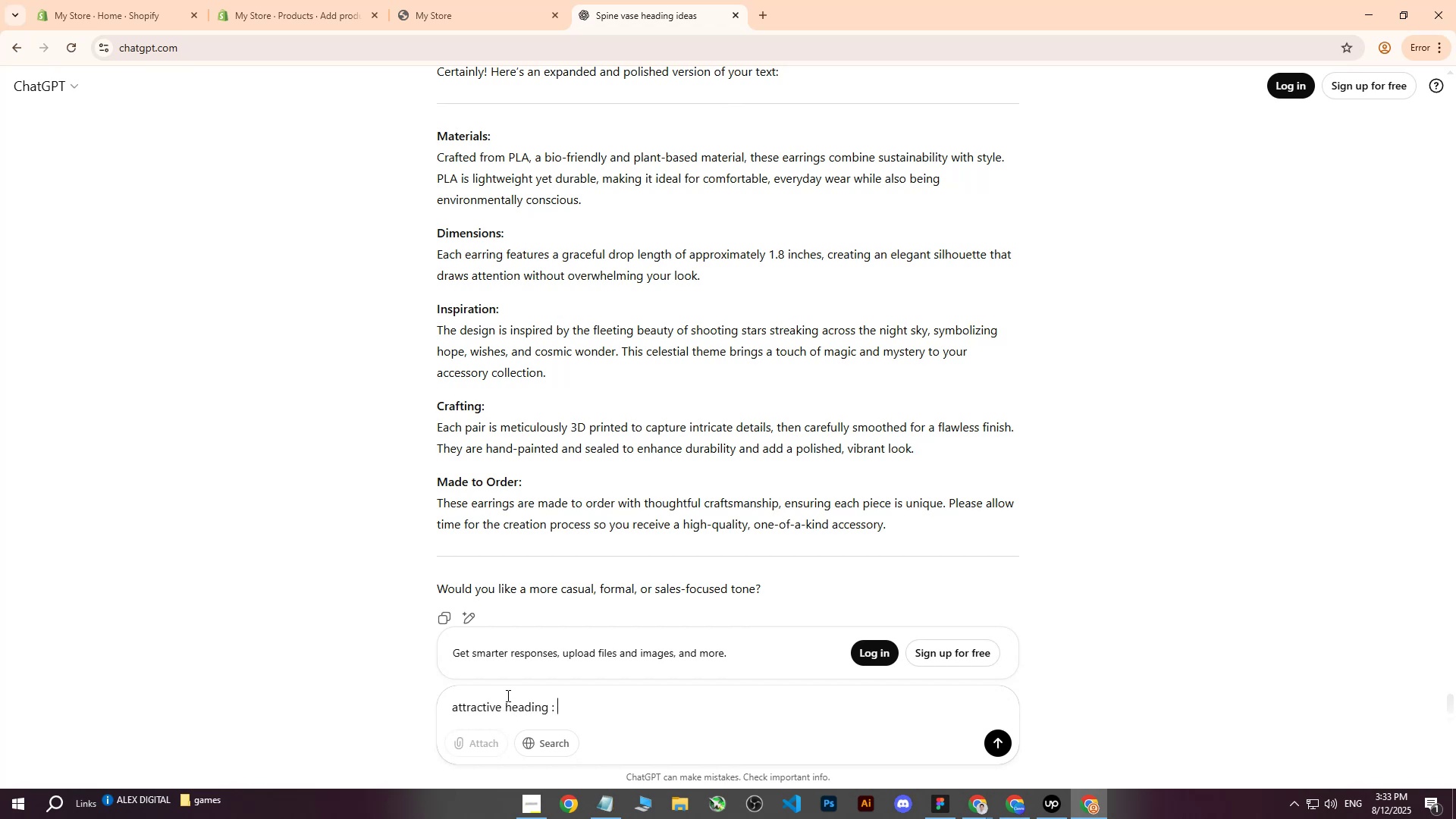 
key(Control+V)
 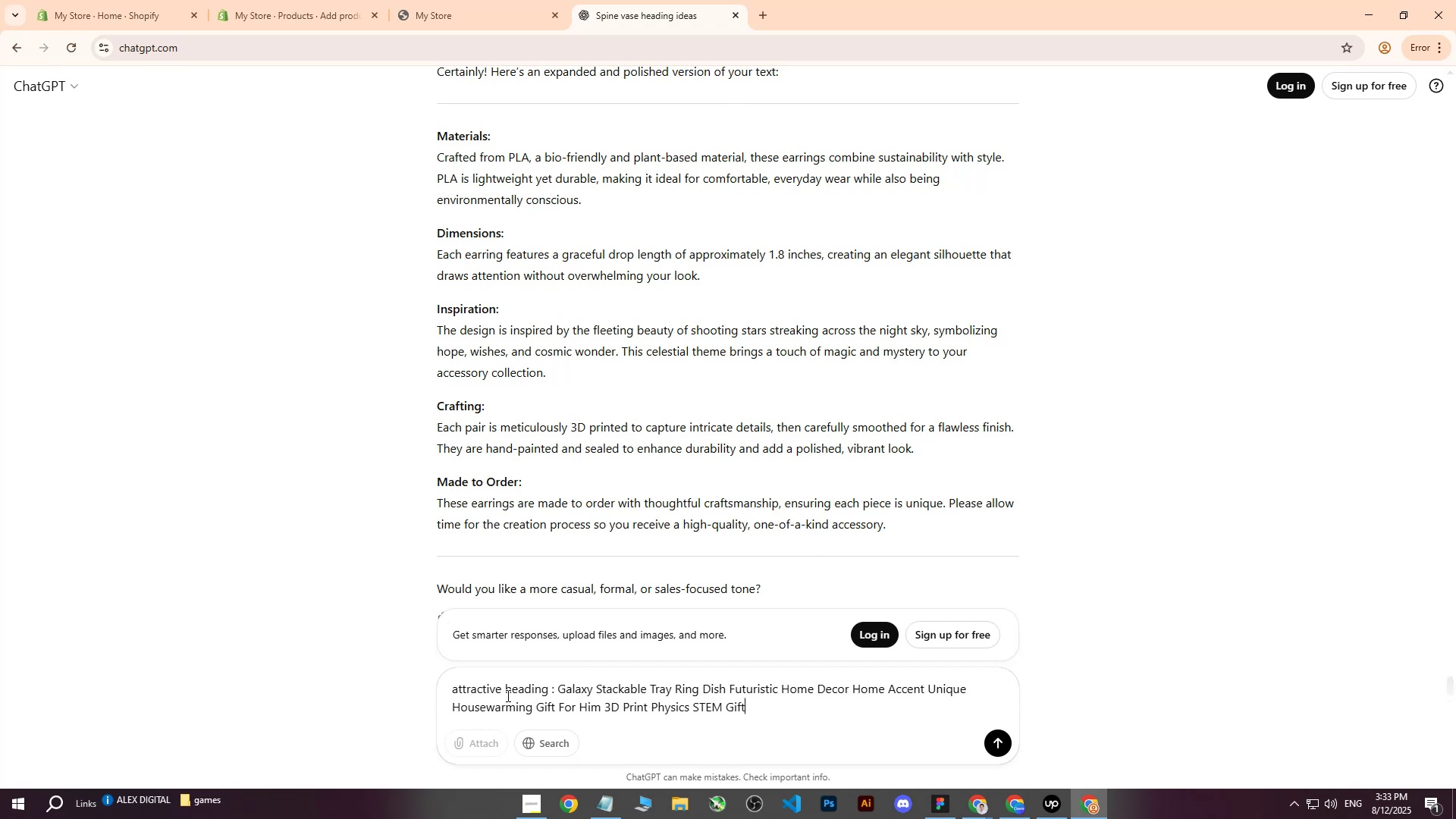 
key(Enter)
 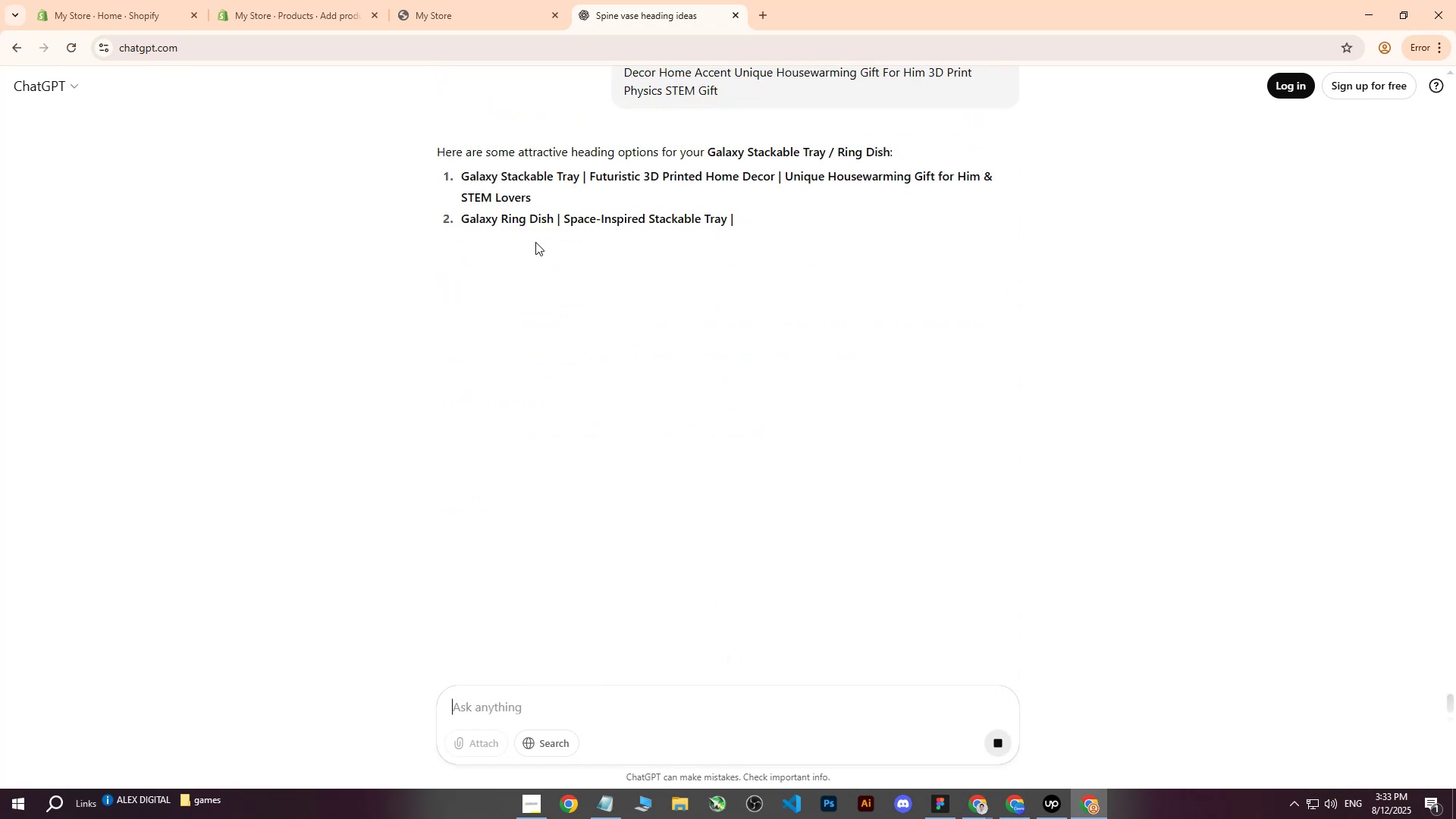 
wait(6.59)
 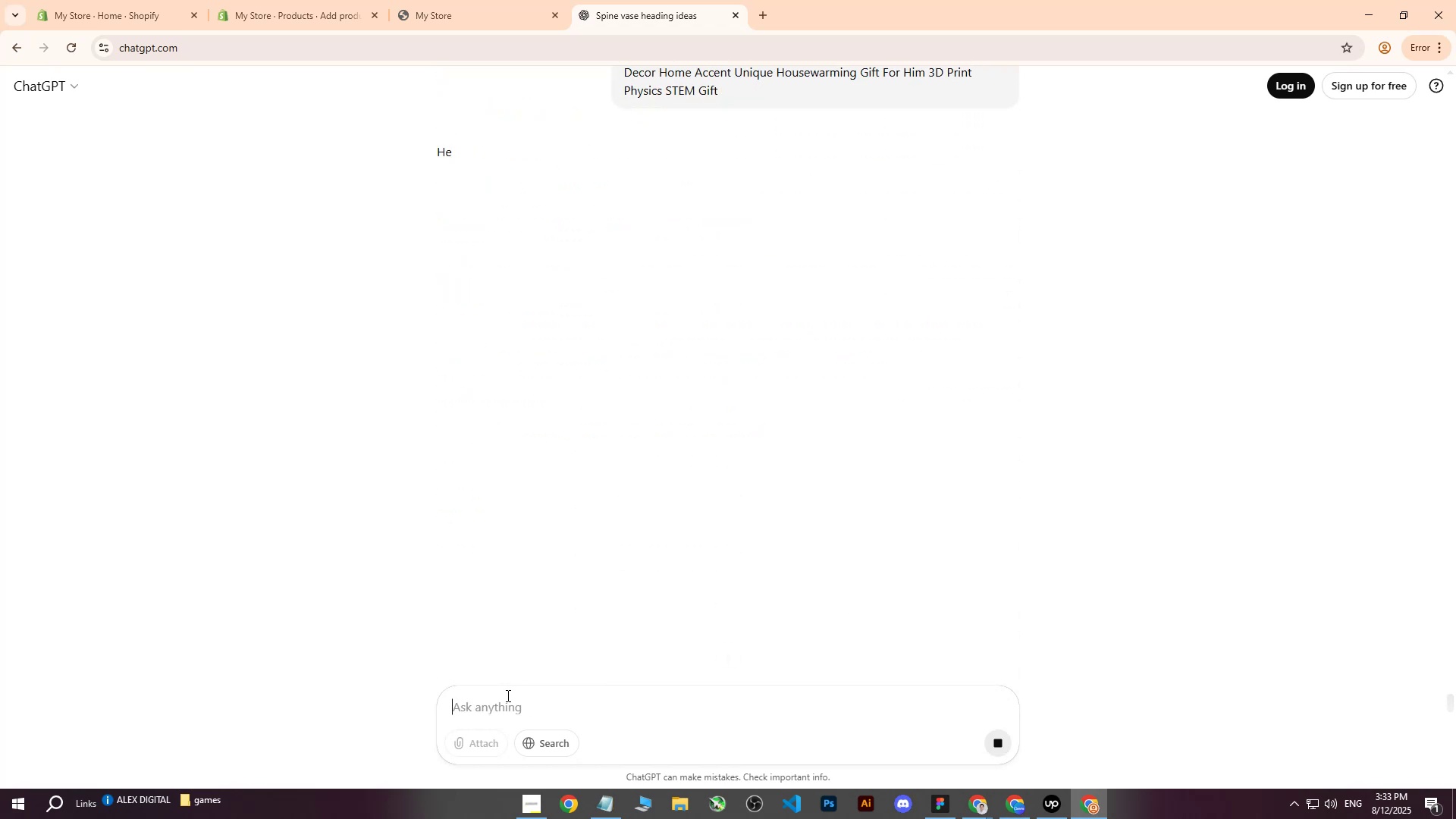 
key(Control+ControlLeft)
 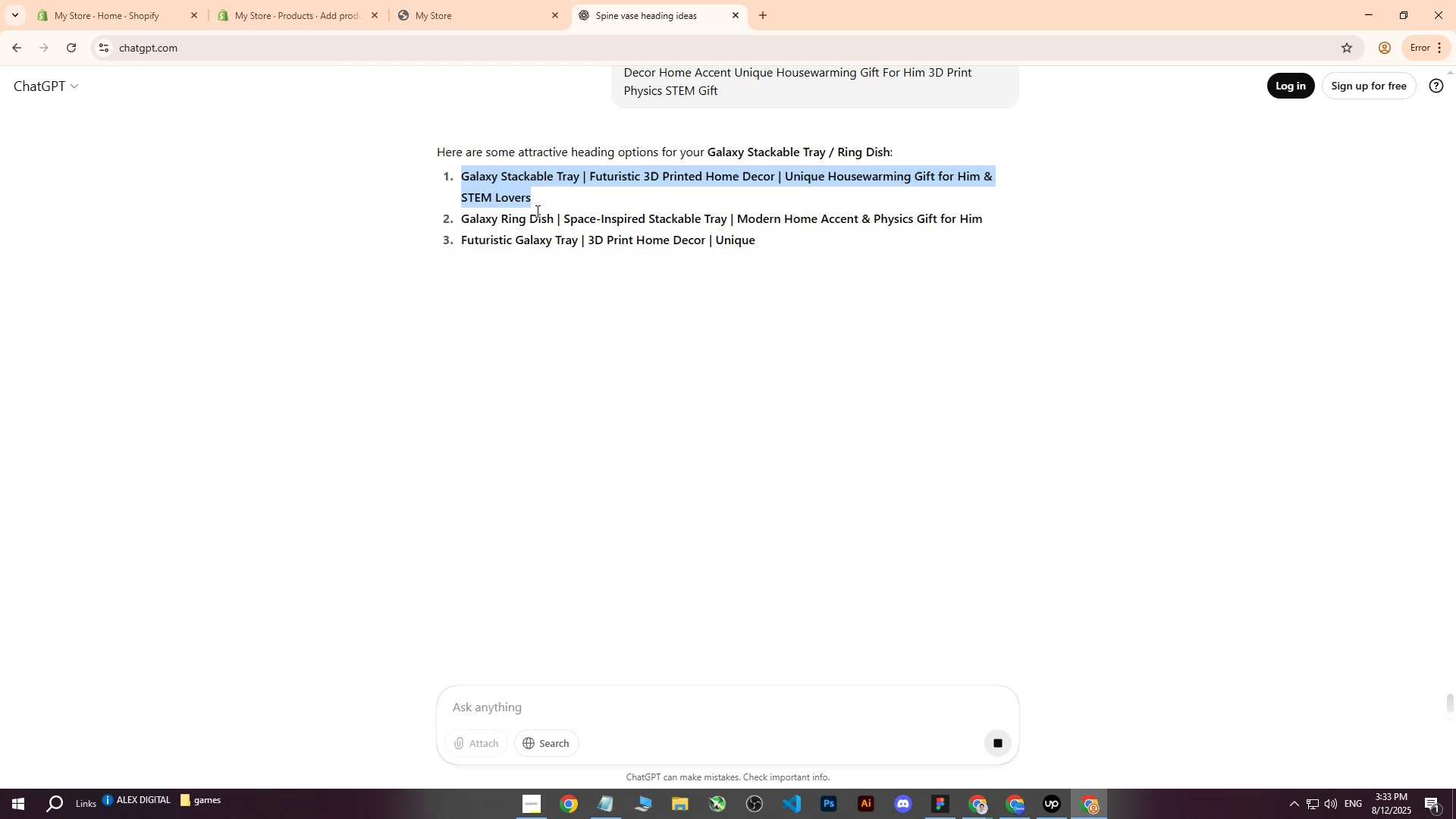 
key(Control+C)
 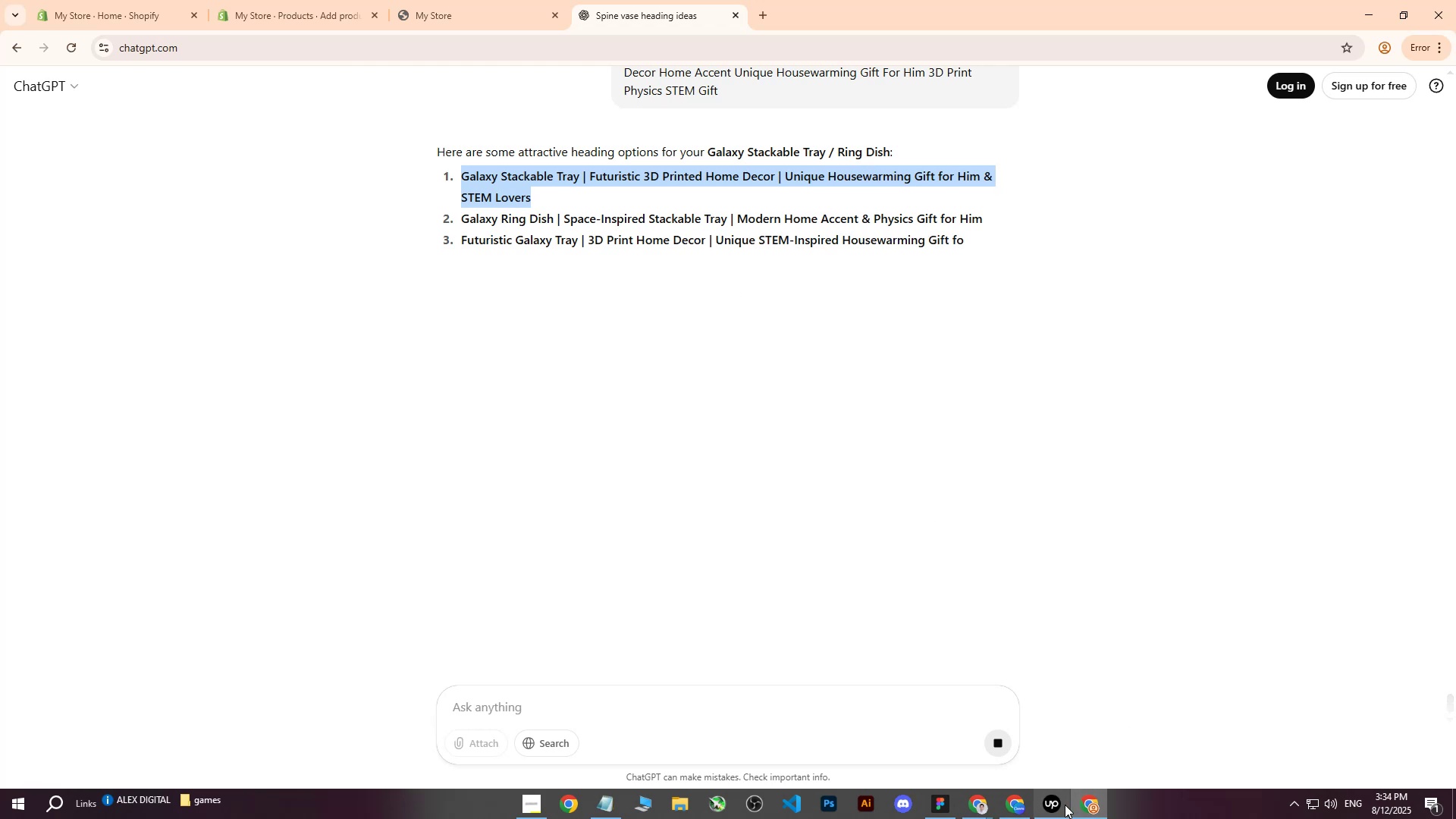 
left_click([1076, 803])
 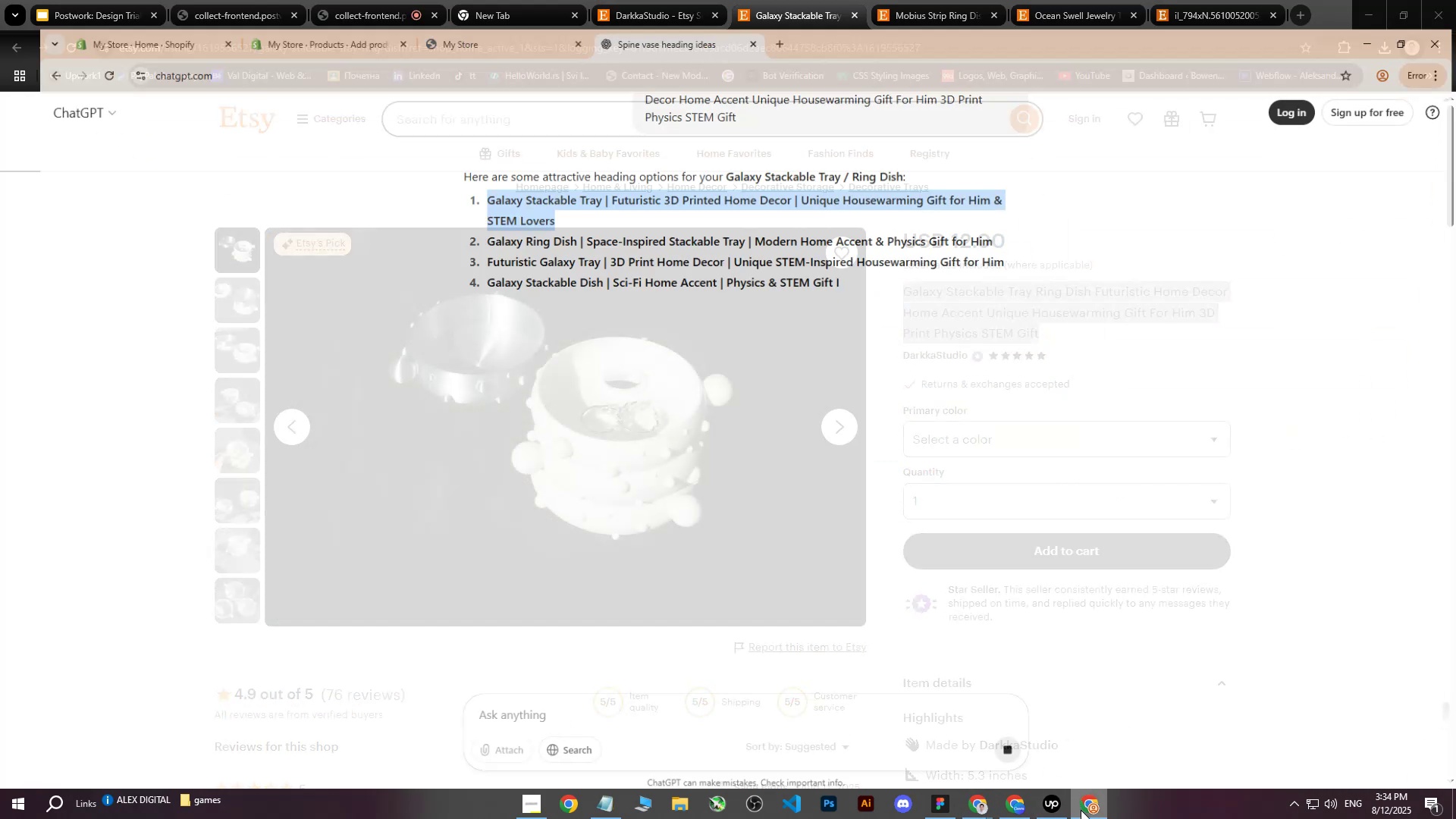 
left_click([339, 0])
 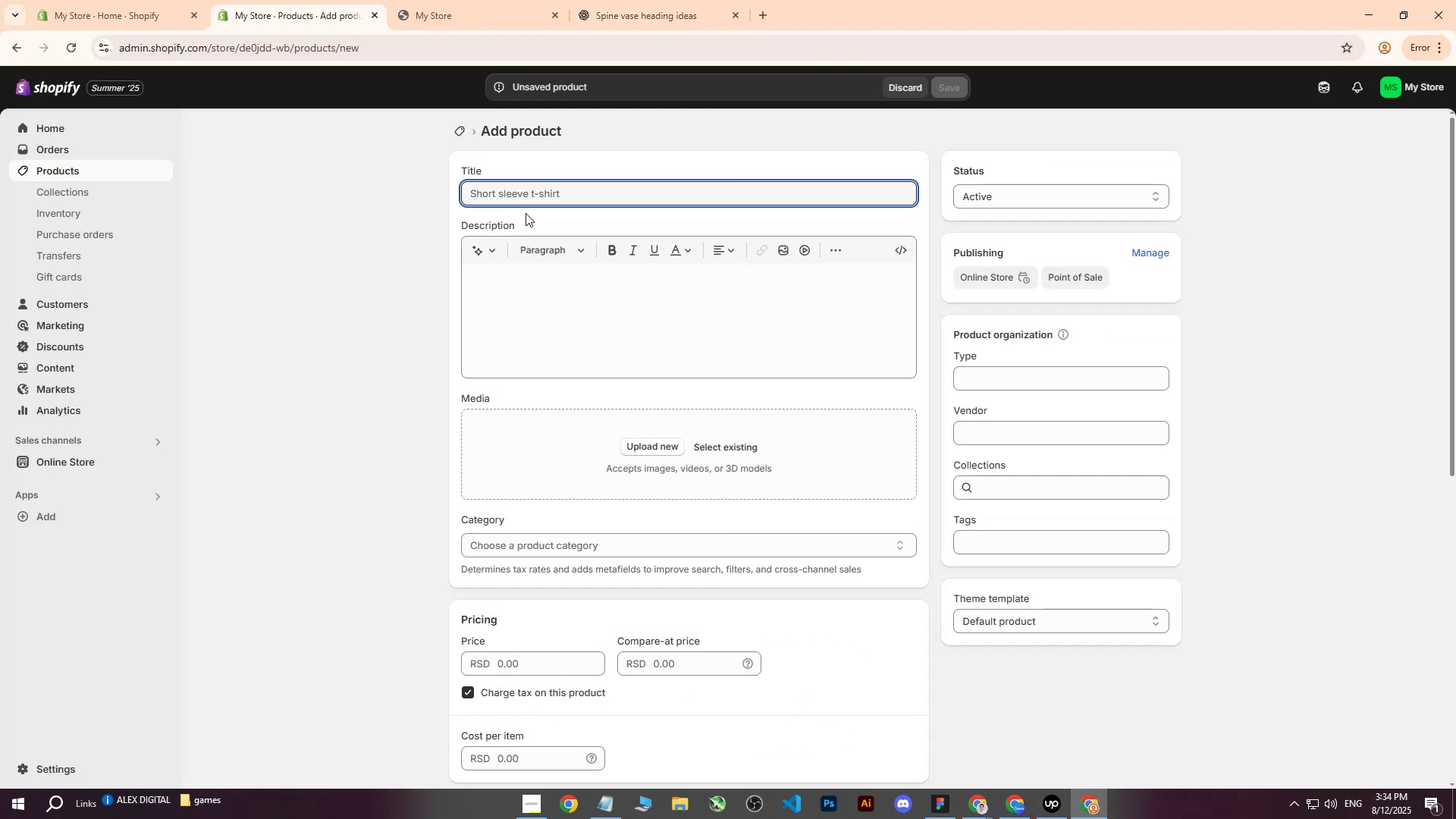 
left_click([541, 192])
 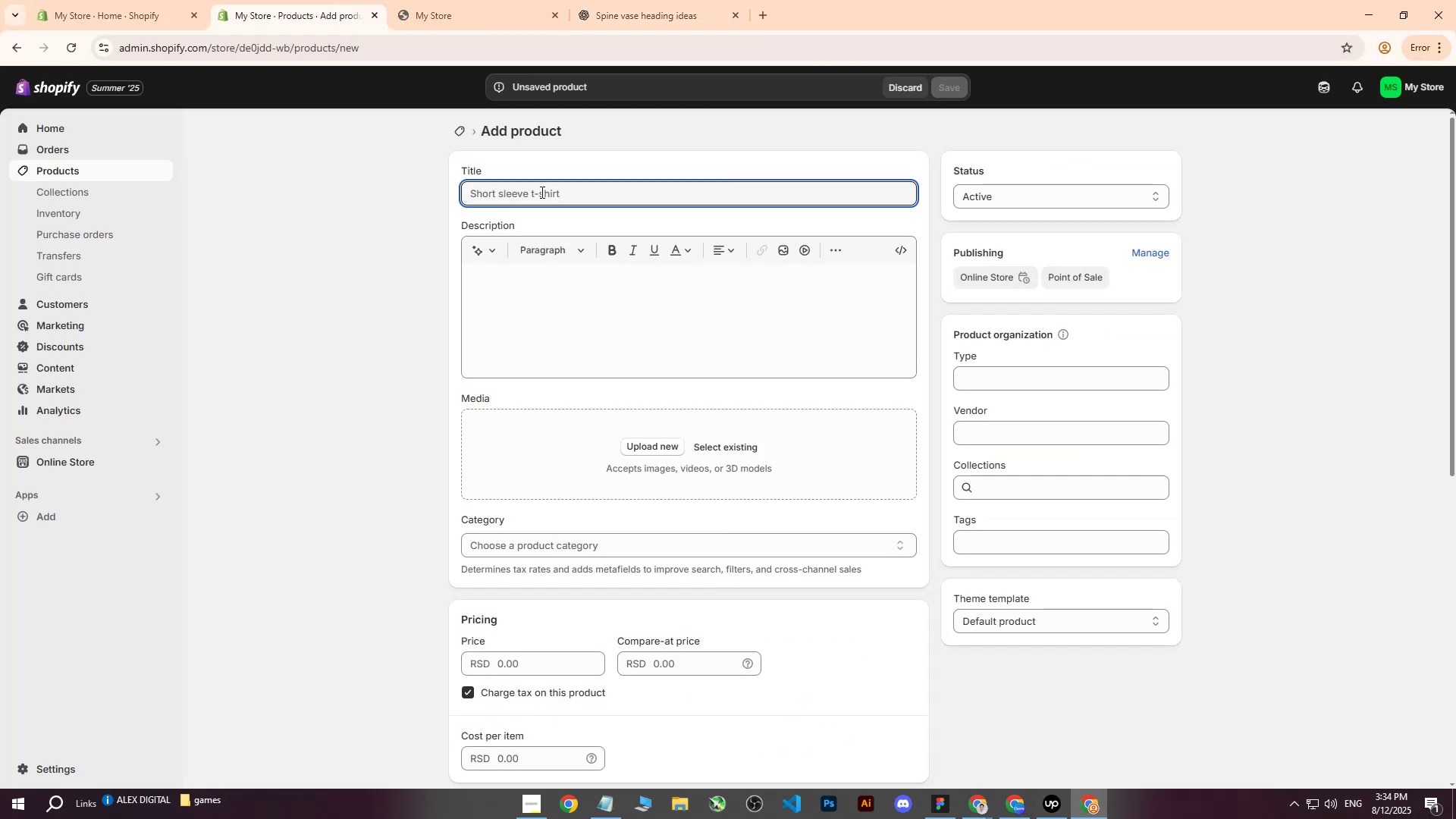 
key(Control+V)
 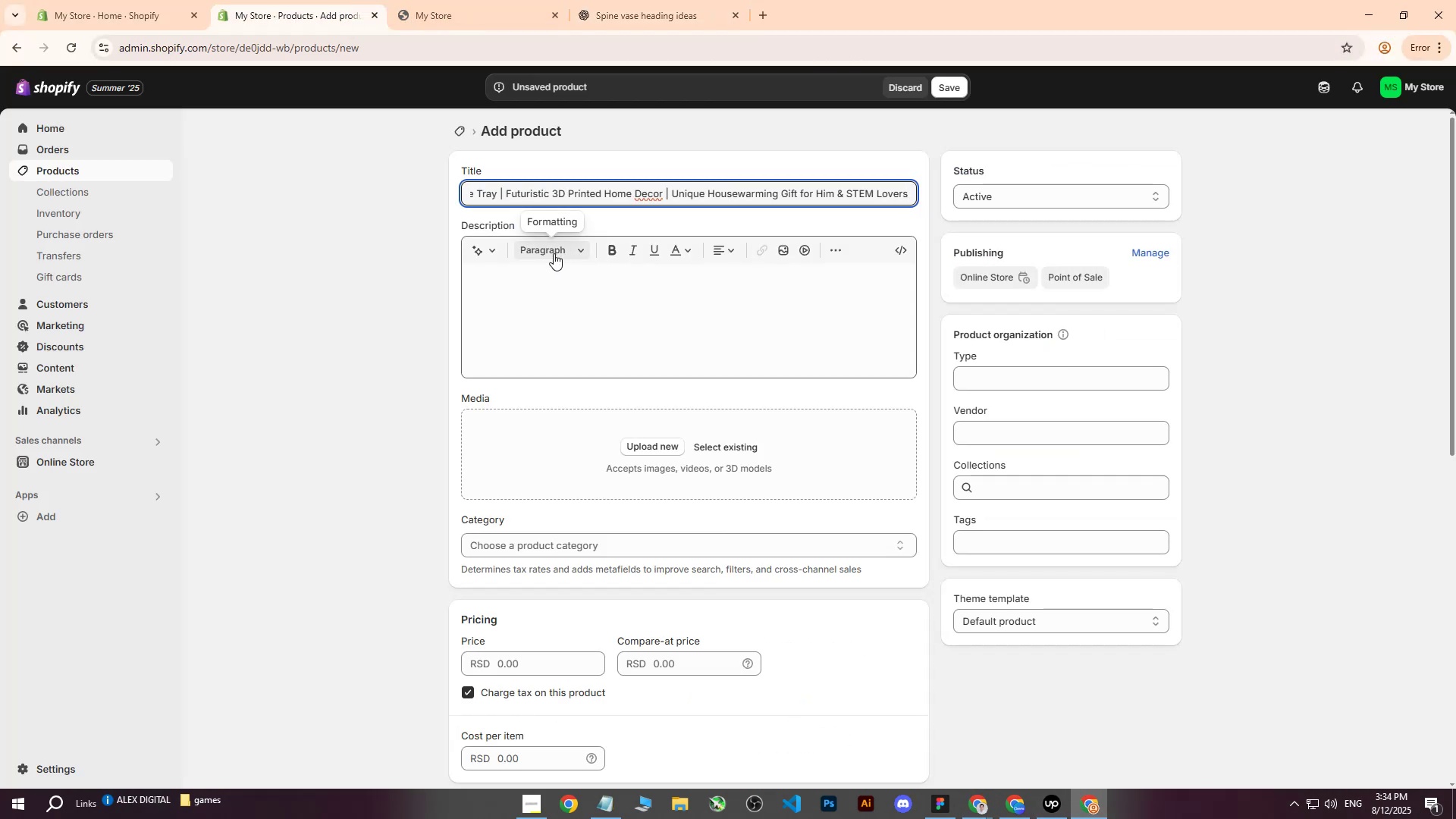 
left_click([538, 293])
 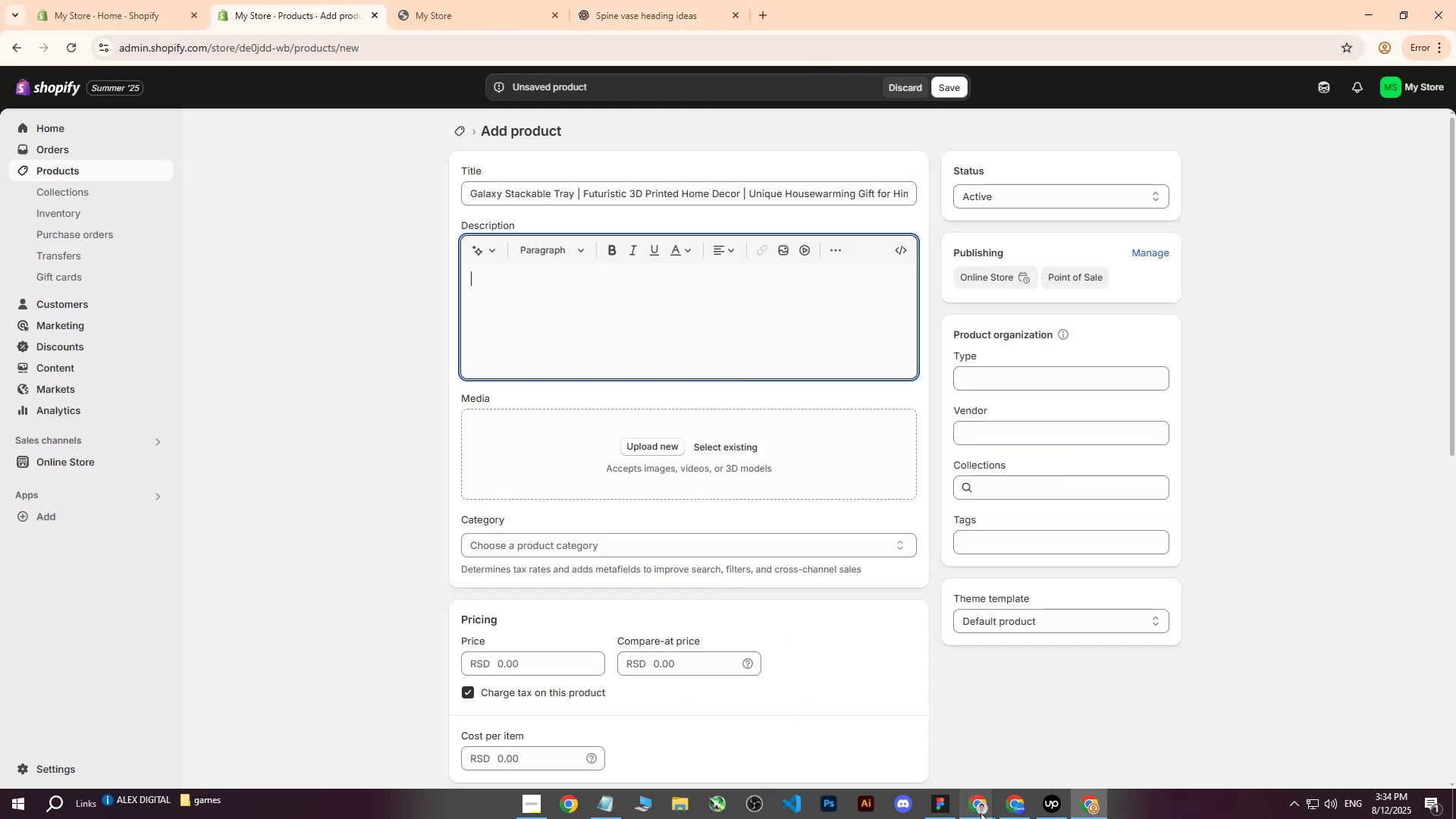 
double_click([918, 731])
 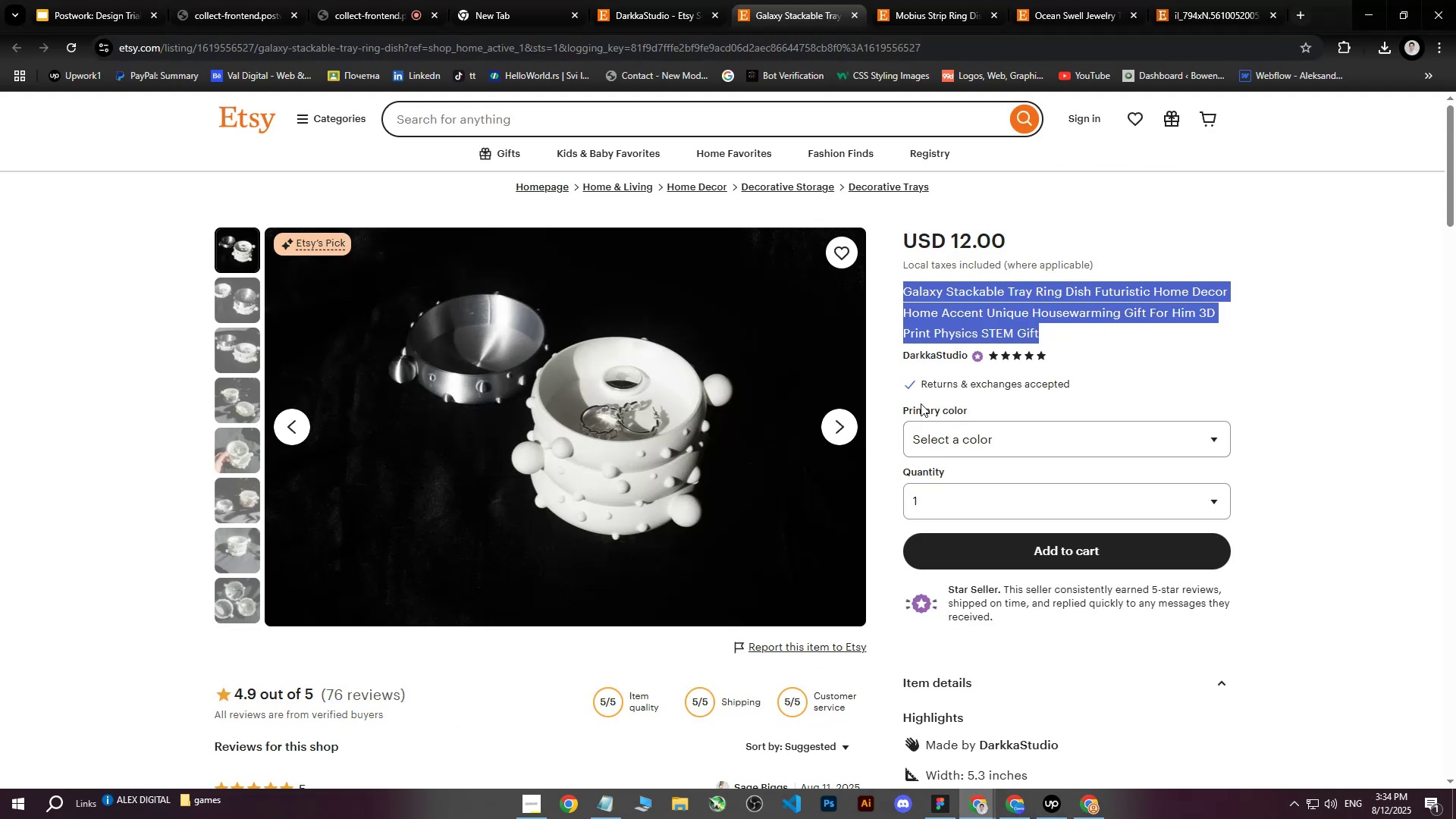 
scroll: coordinate [976, 454], scroll_direction: down, amount: 6.0
 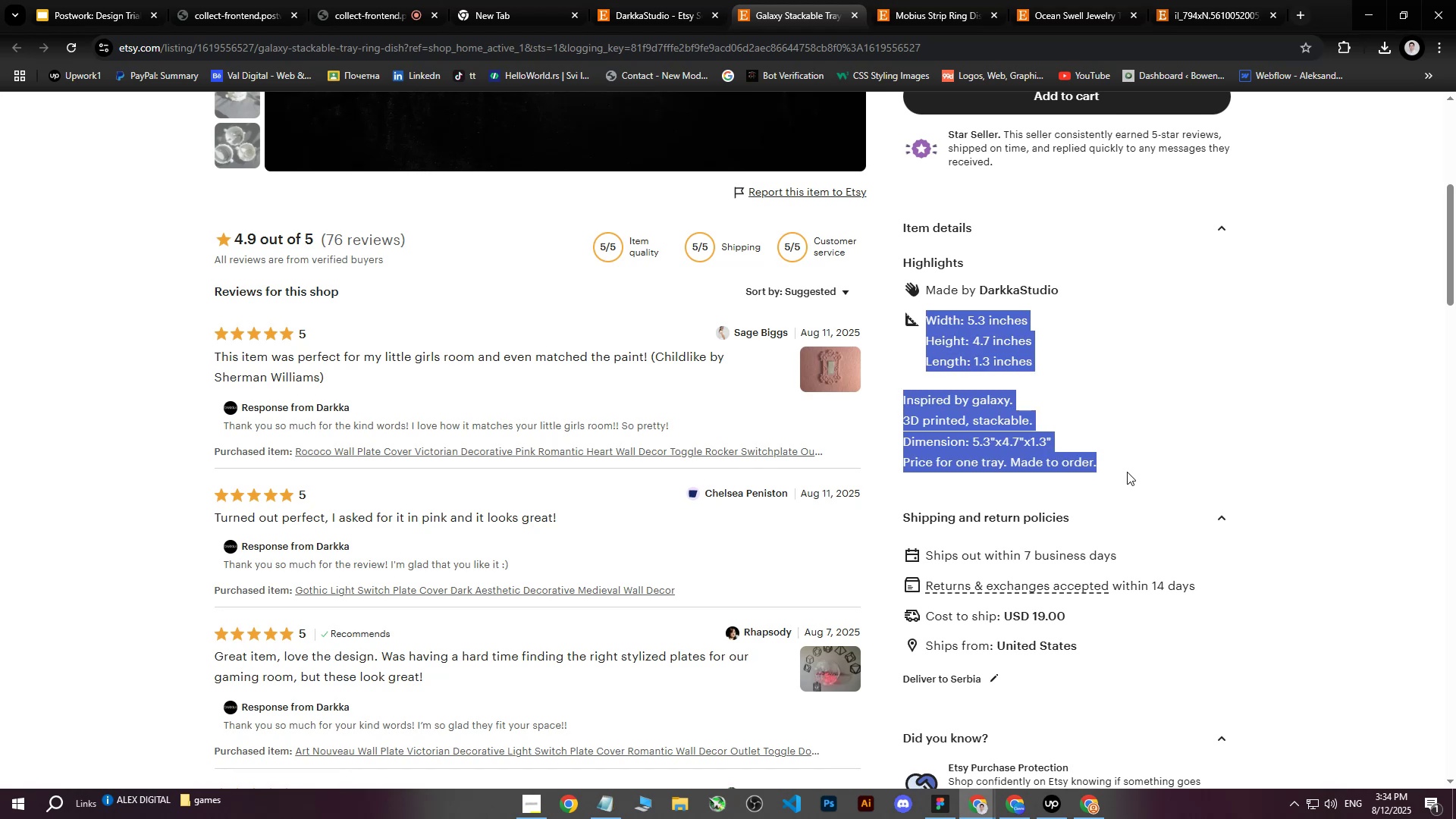 
key(Control+C)
 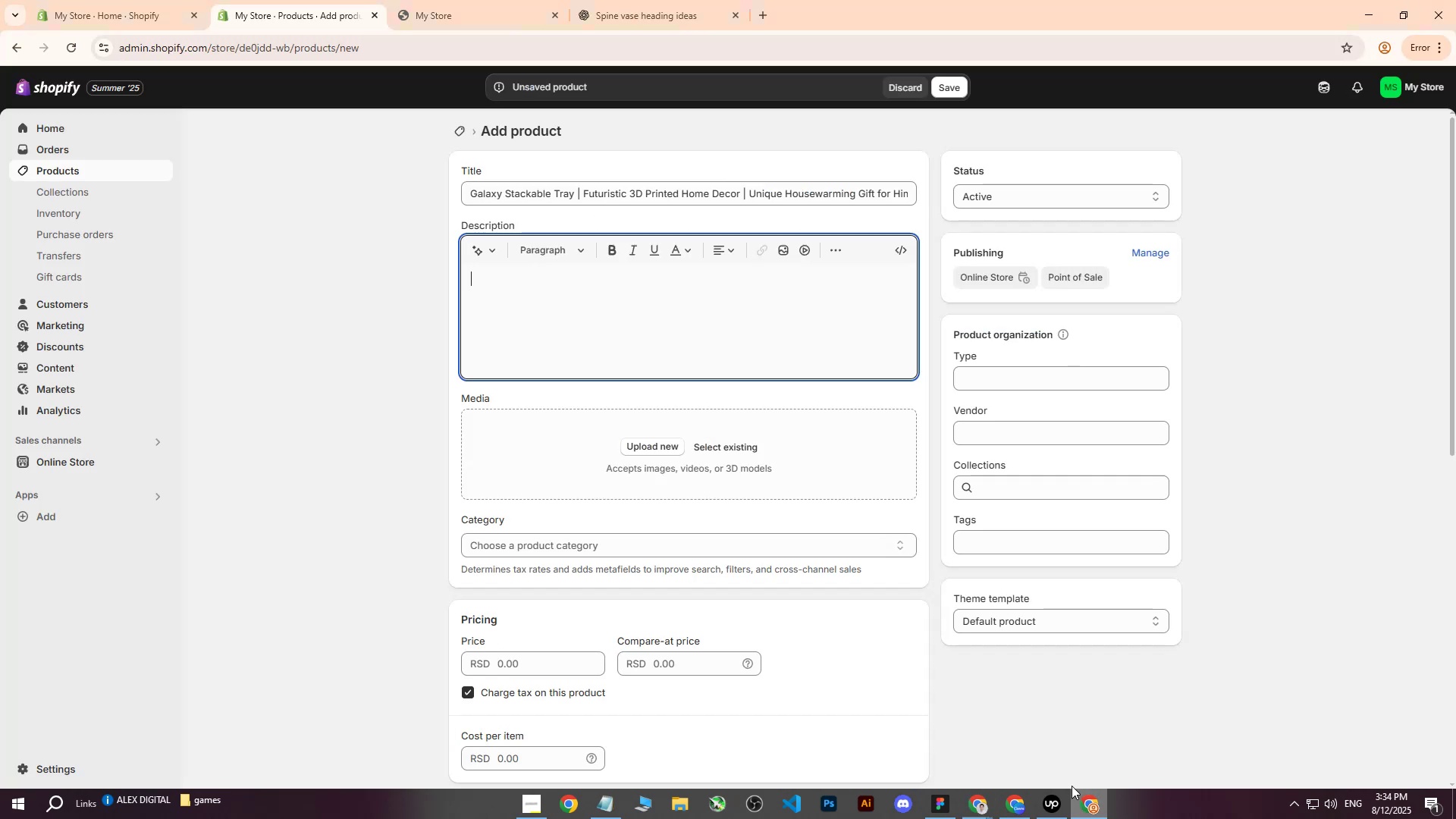 
type(ex)
key(Backspace)
key(Backspace)
key(Backspace)
 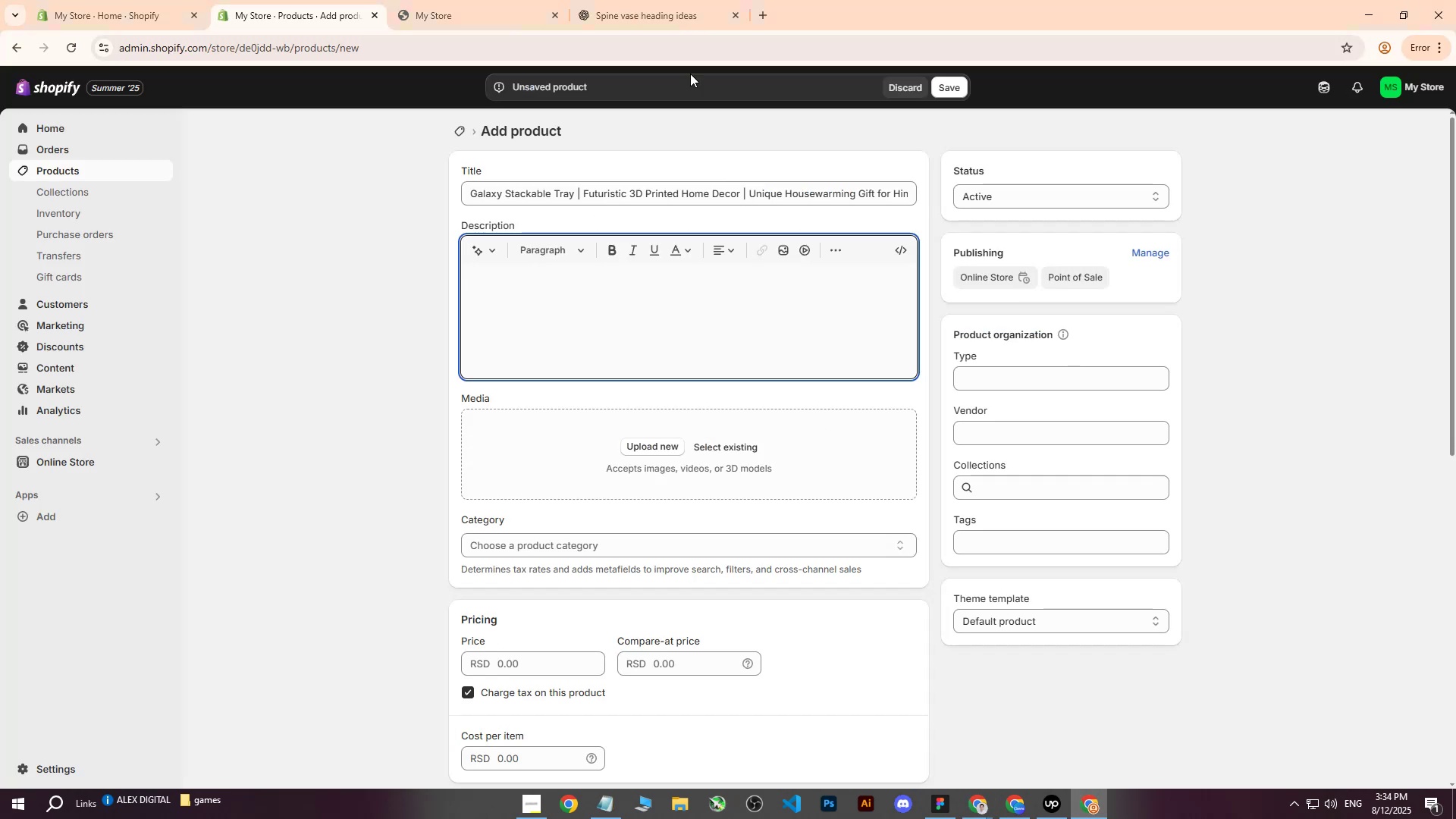 
left_click([730, 0])
 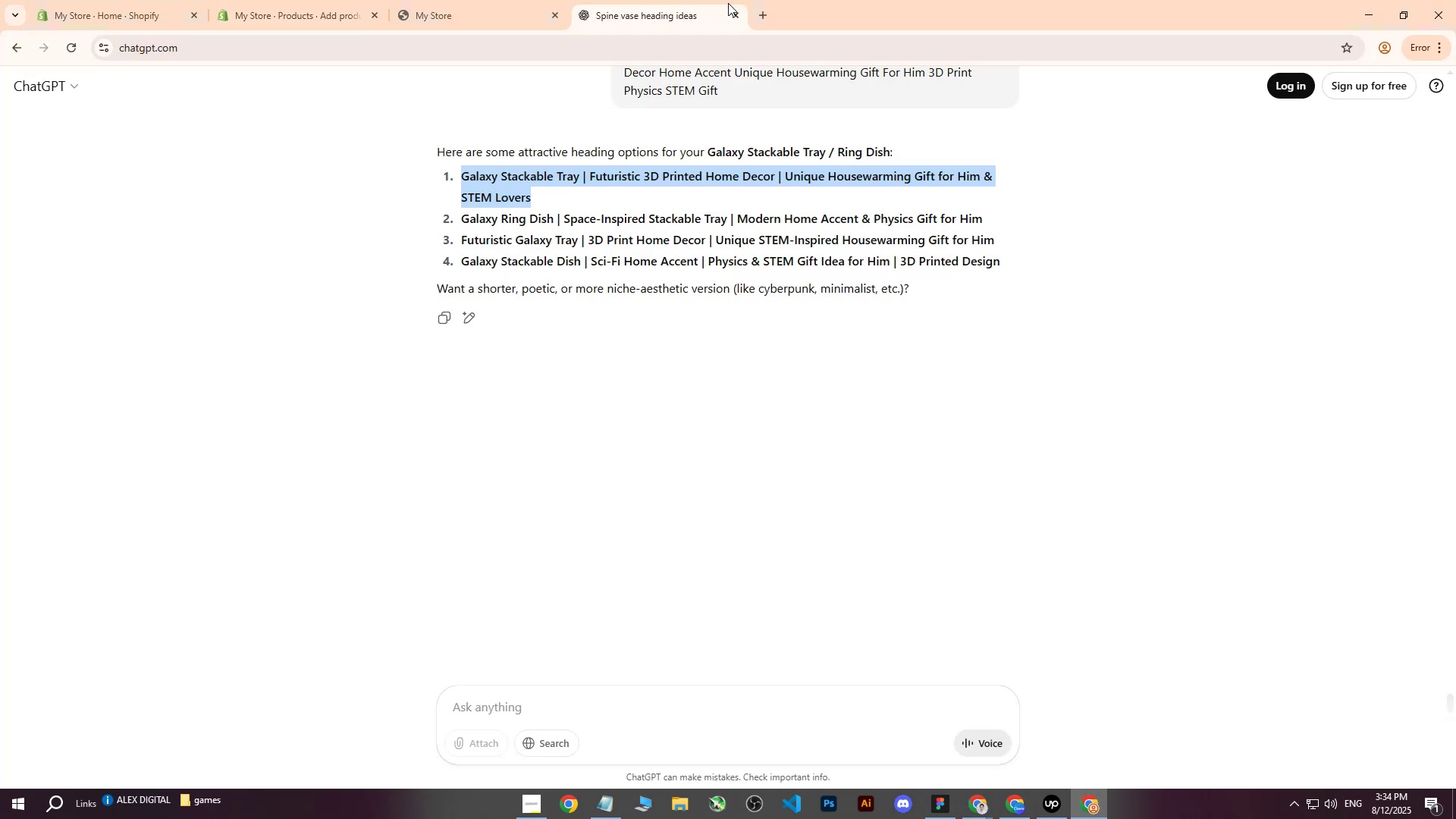 
type(expand me this : )
 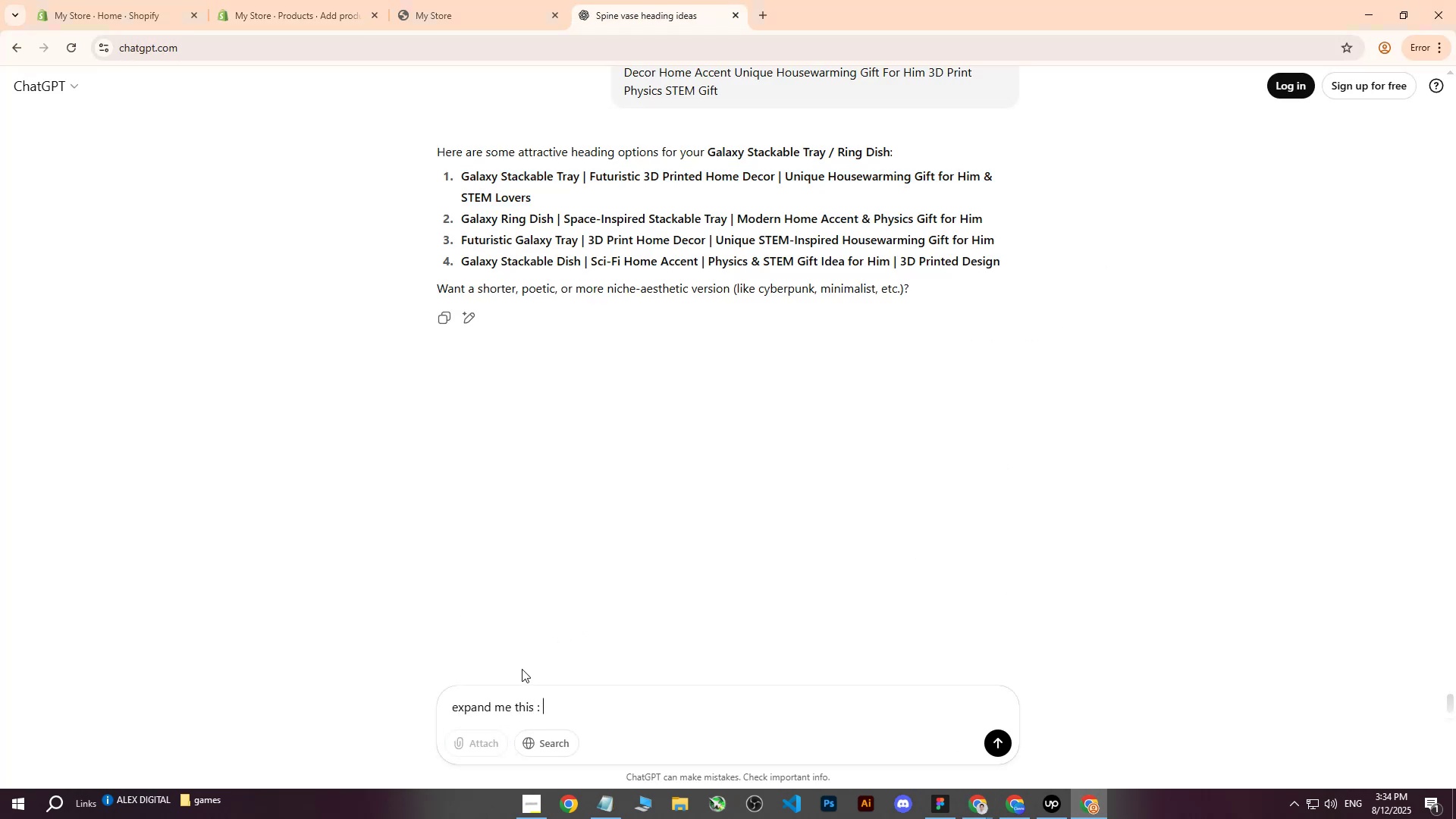 
key(Control+ControlLeft)
 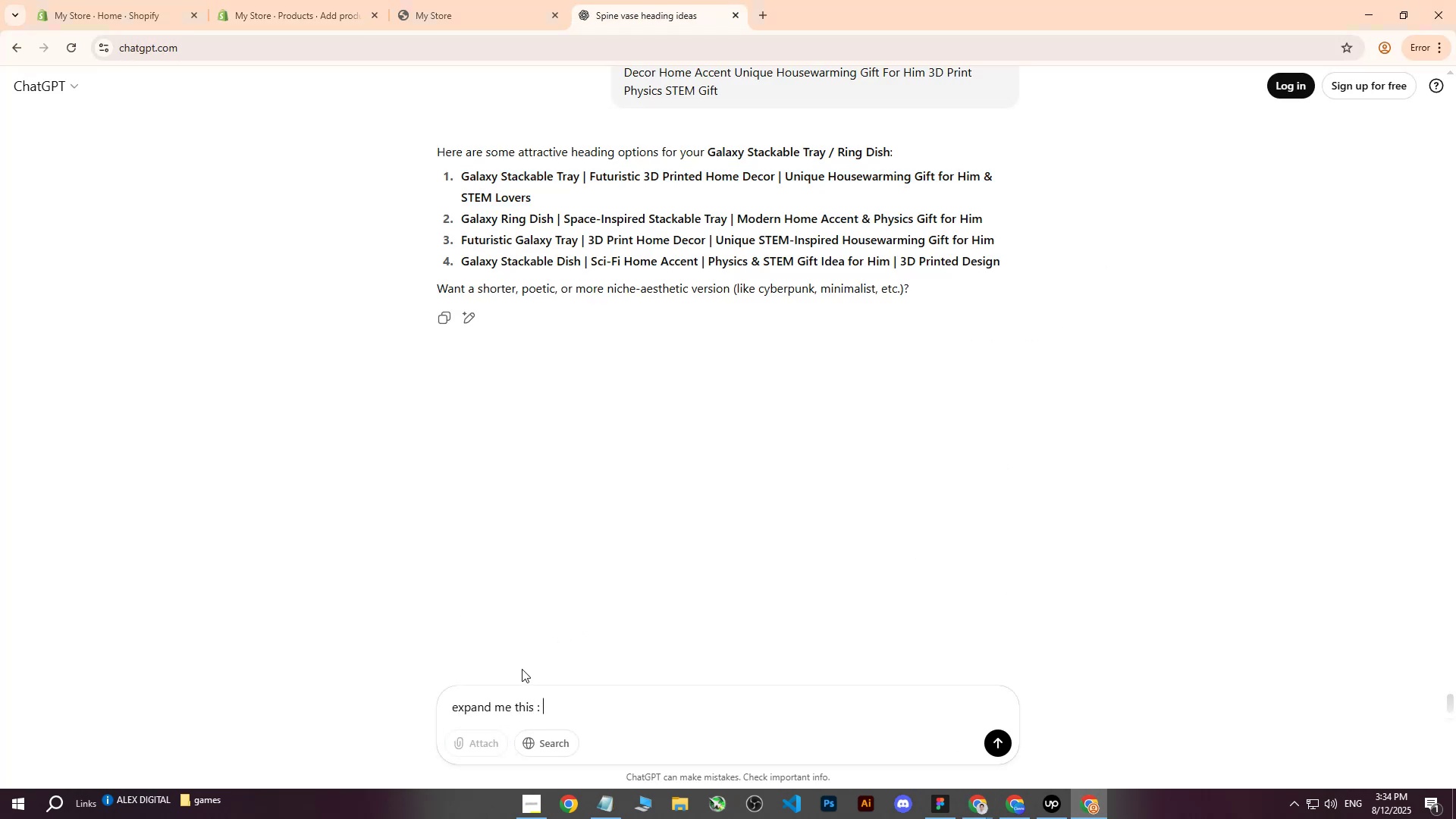 
key(Control+V)
 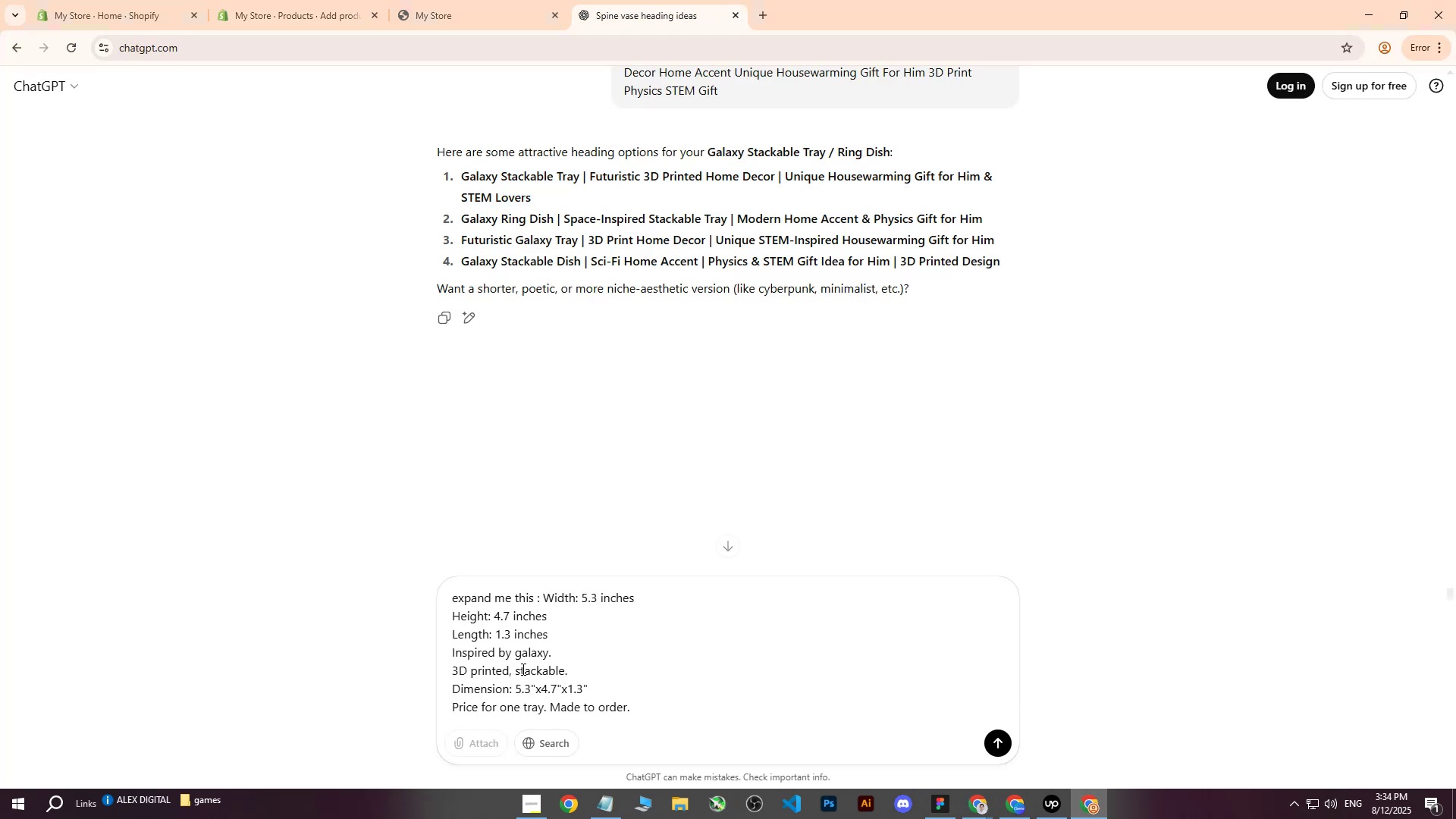 
key(Enter)
 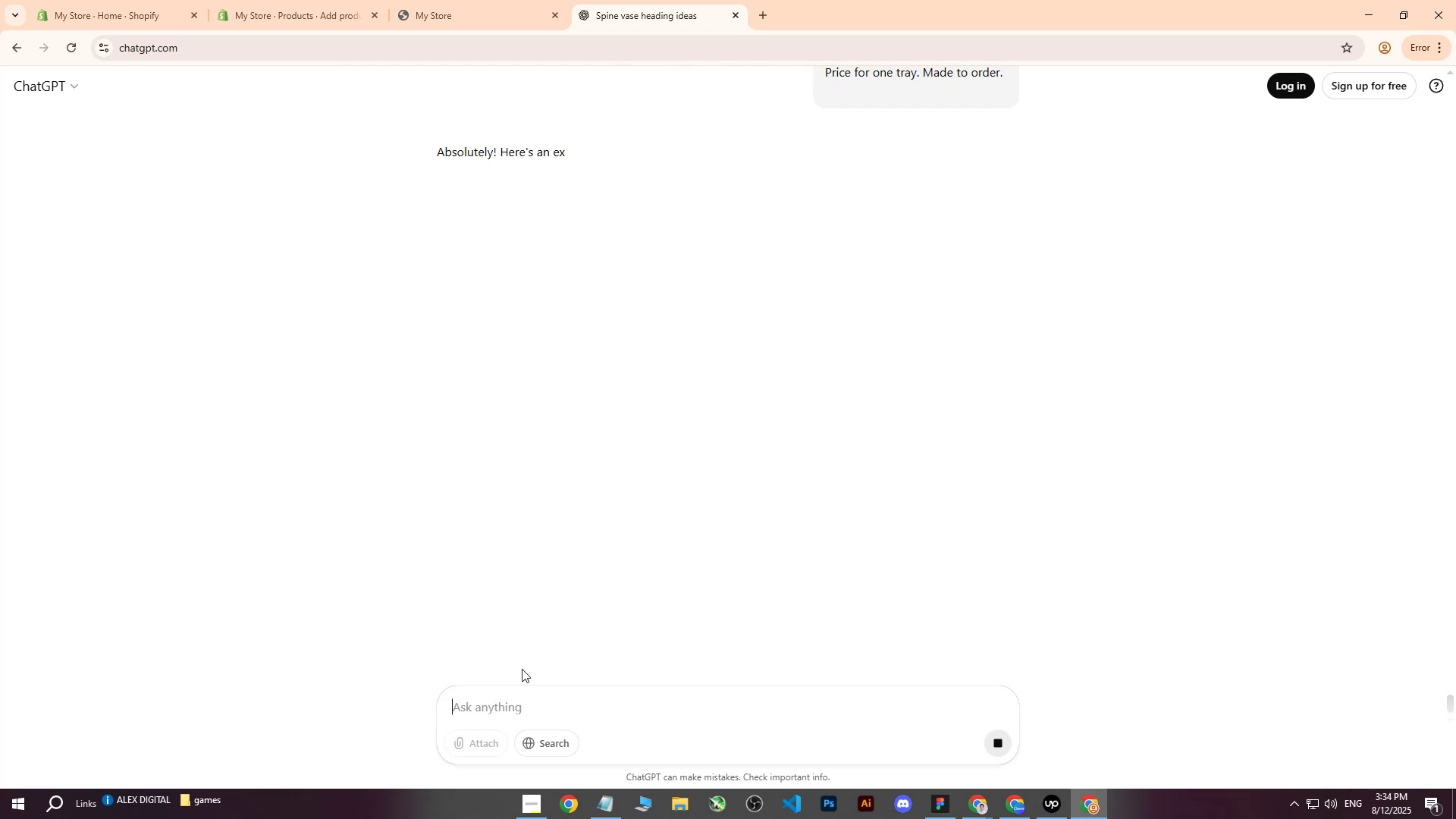 
left_click([1056, 806])
 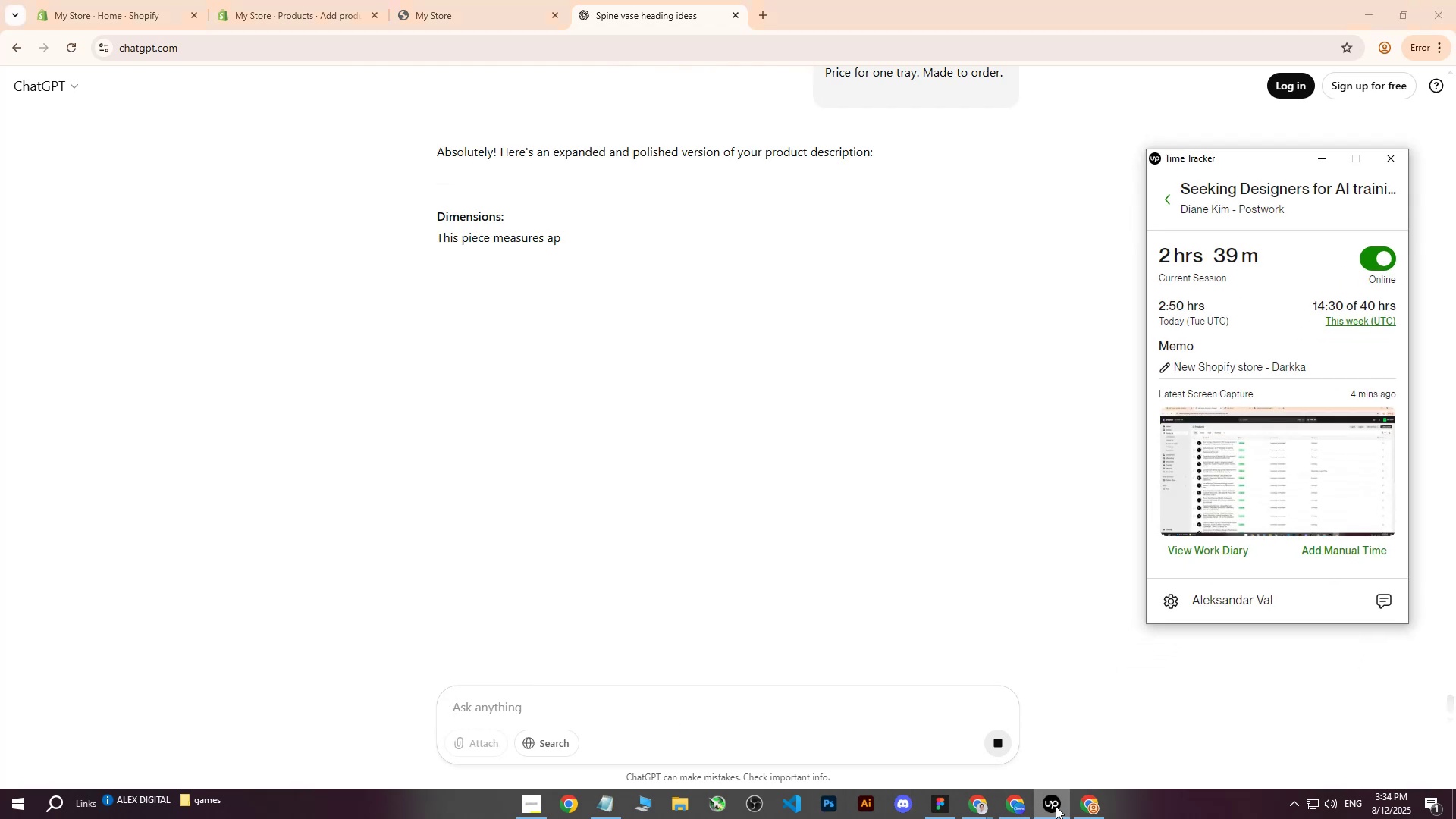 
left_click([1056, 806])
 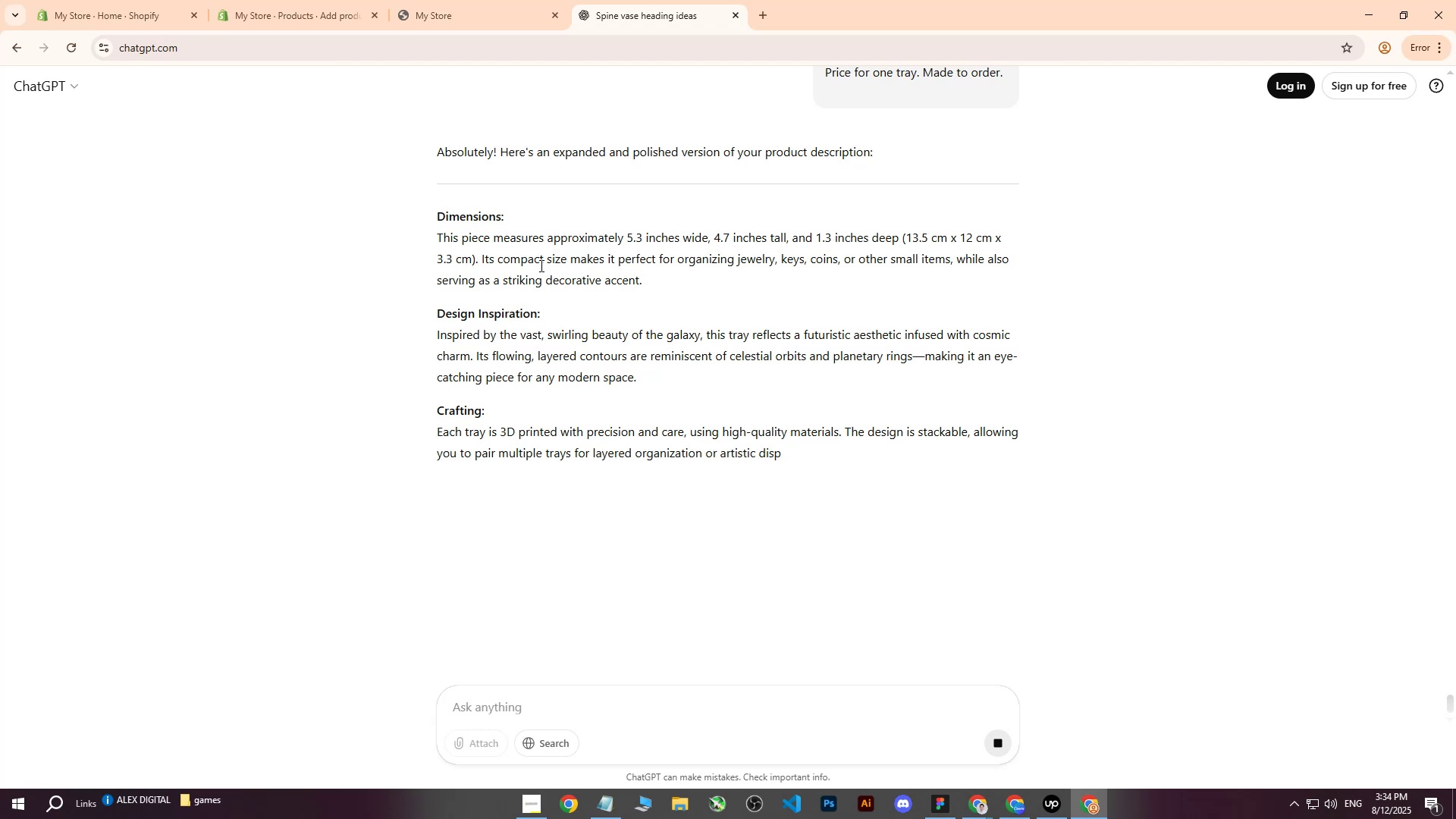 
wait(20.66)
 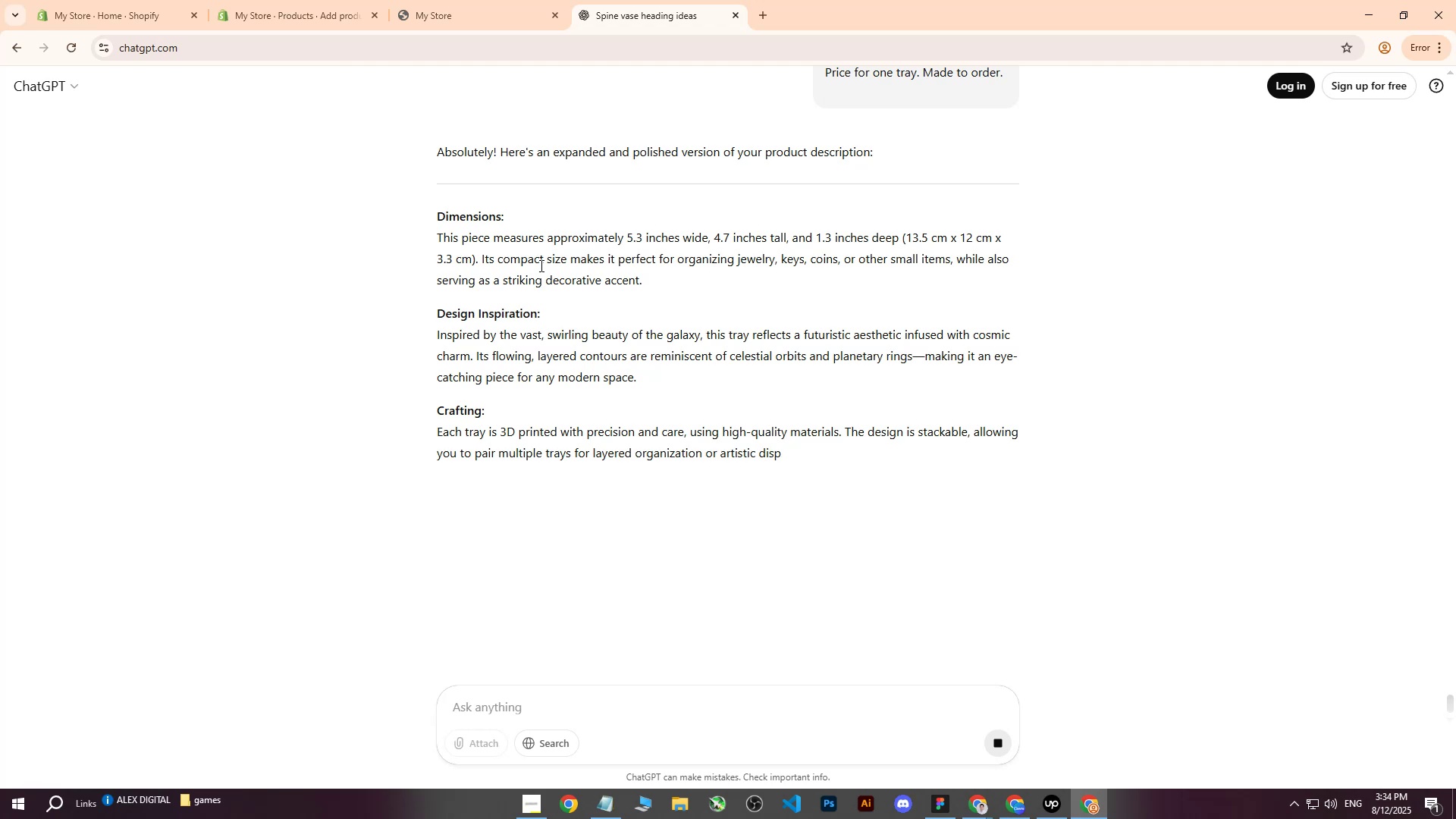 
left_click([283, 346])
 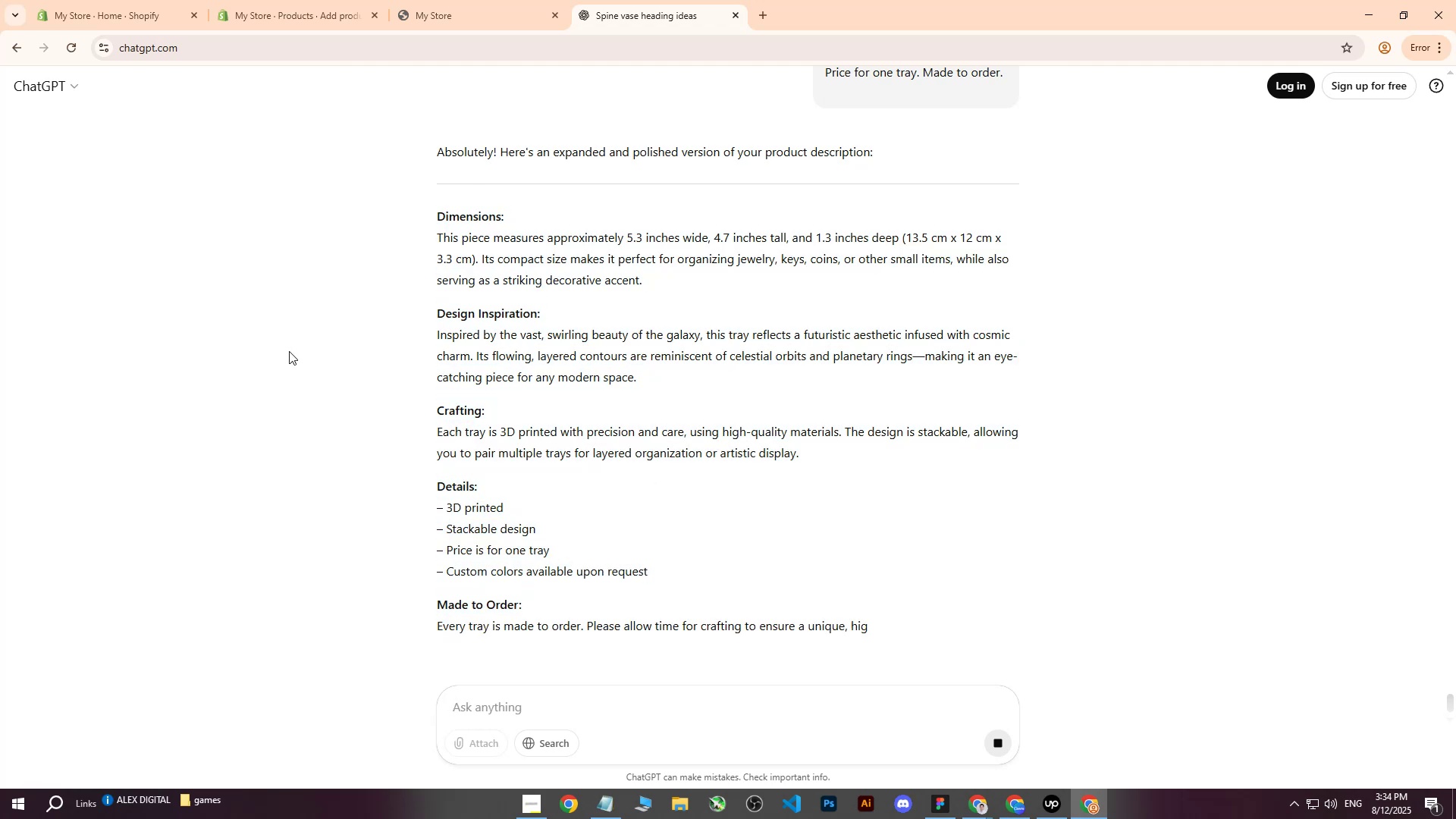 
scroll: coordinate [359, 378], scroll_direction: down, amount: 5.0
 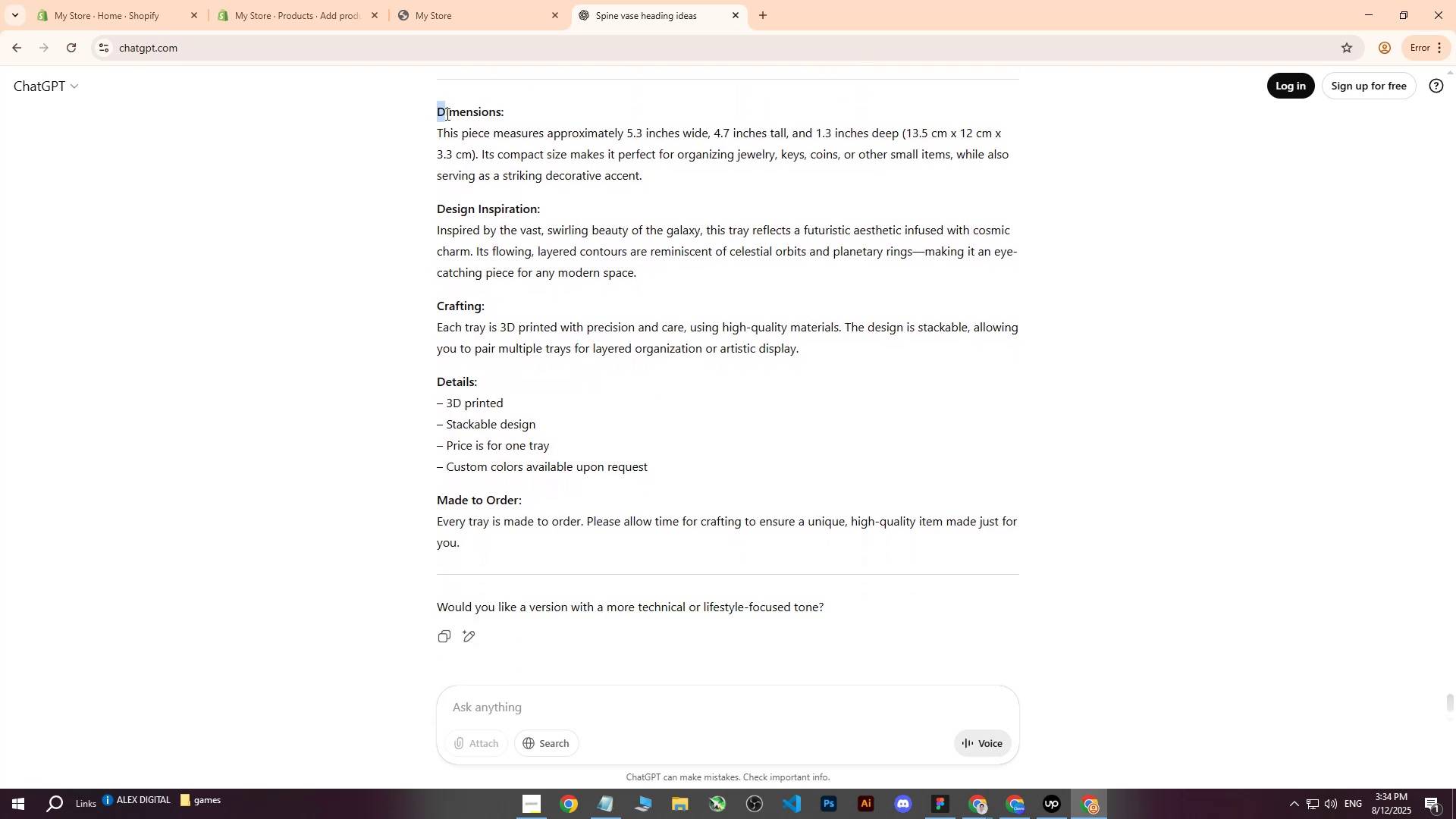 
left_click([436, 111])
 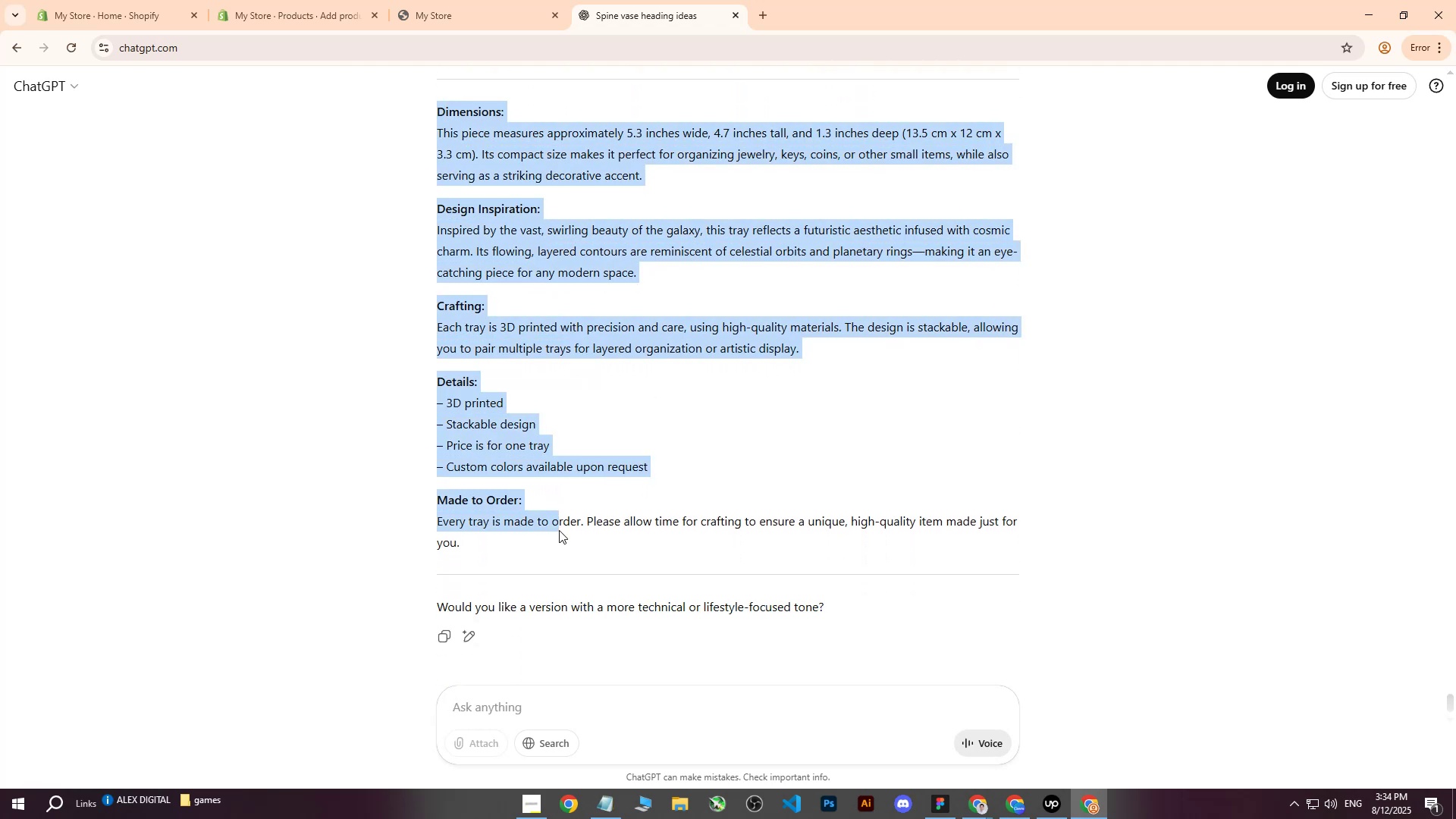 
key(Control+ControlLeft)
 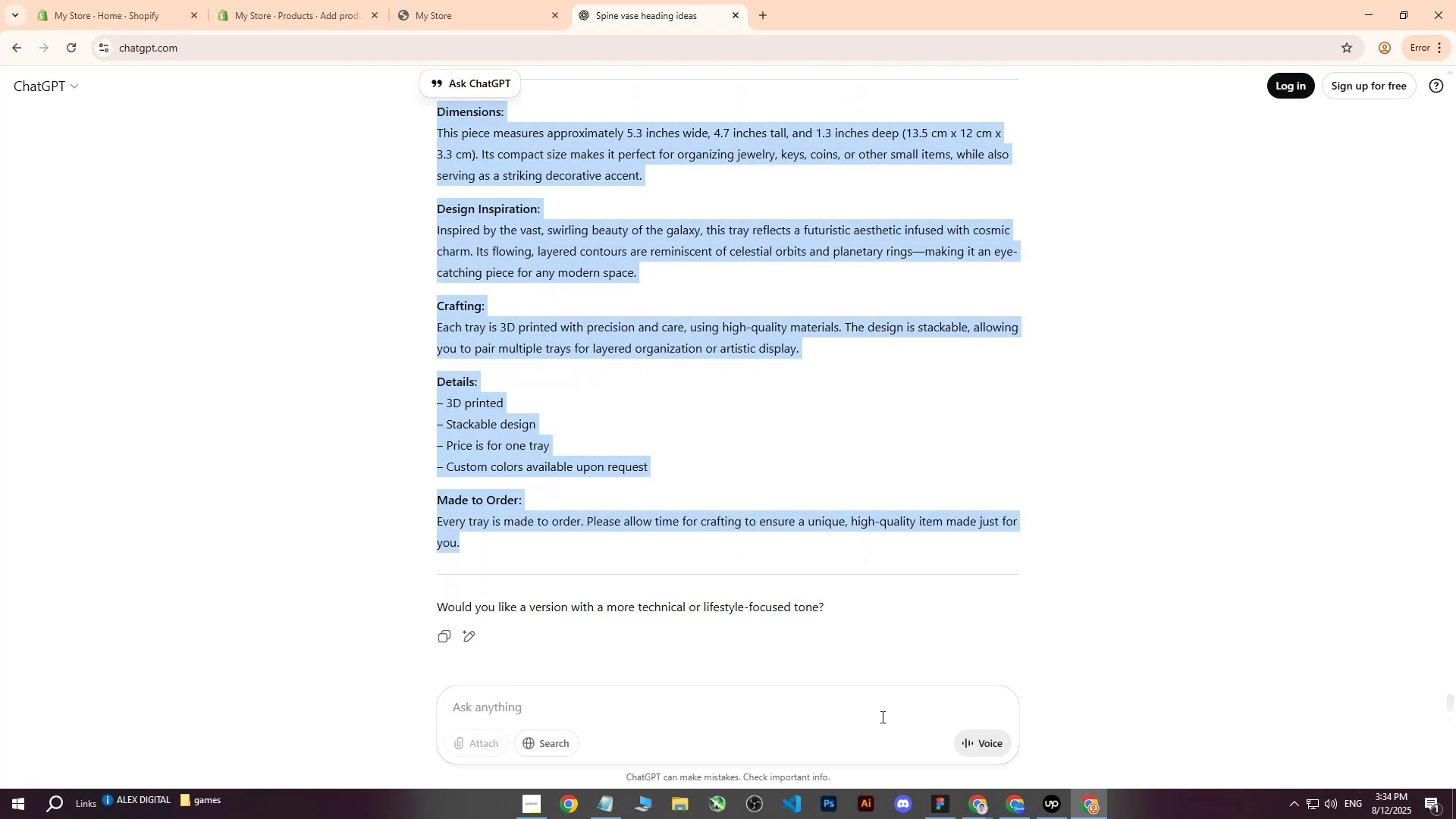 
key(Control+C)
 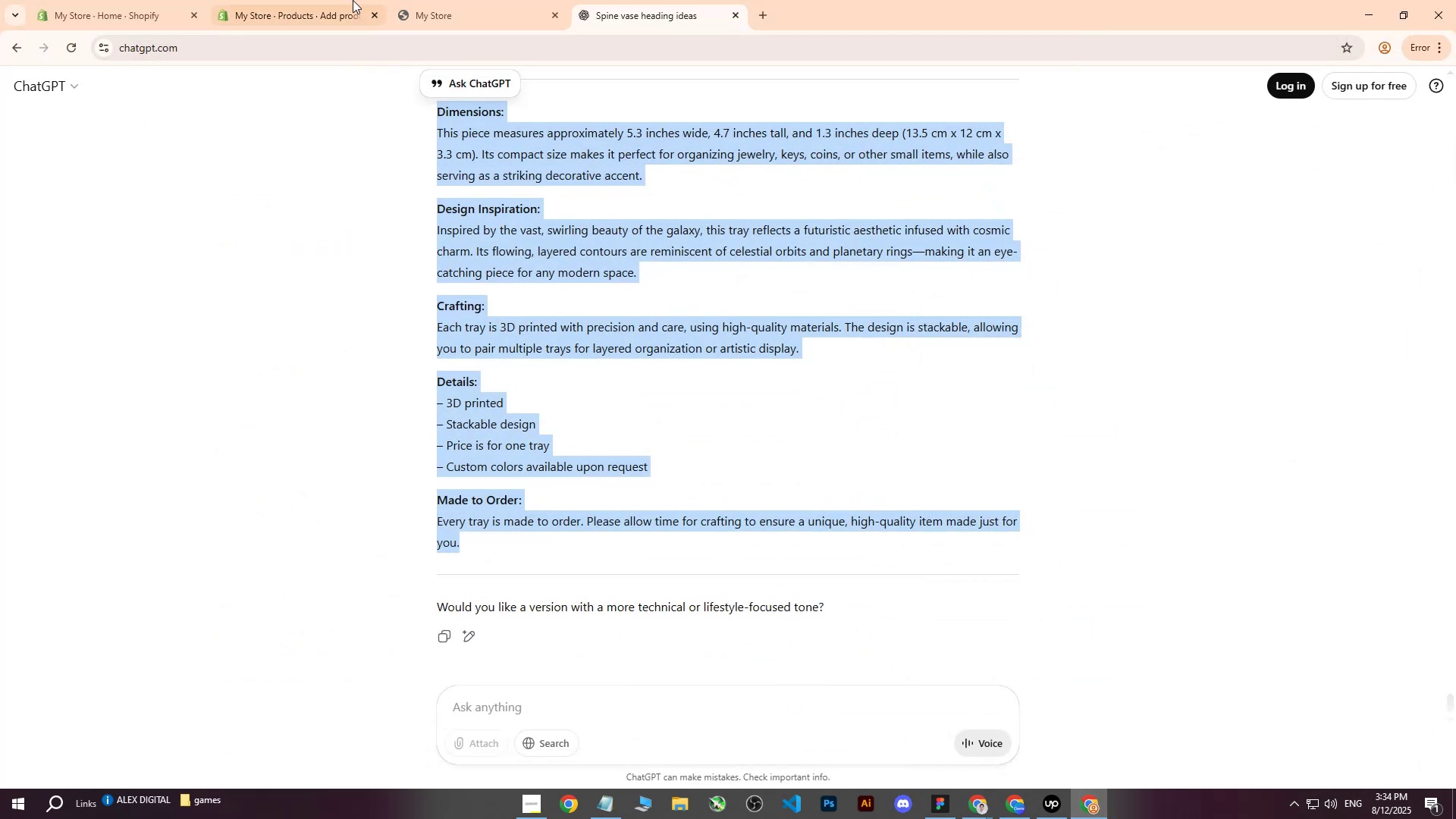 
double_click([531, 295])
 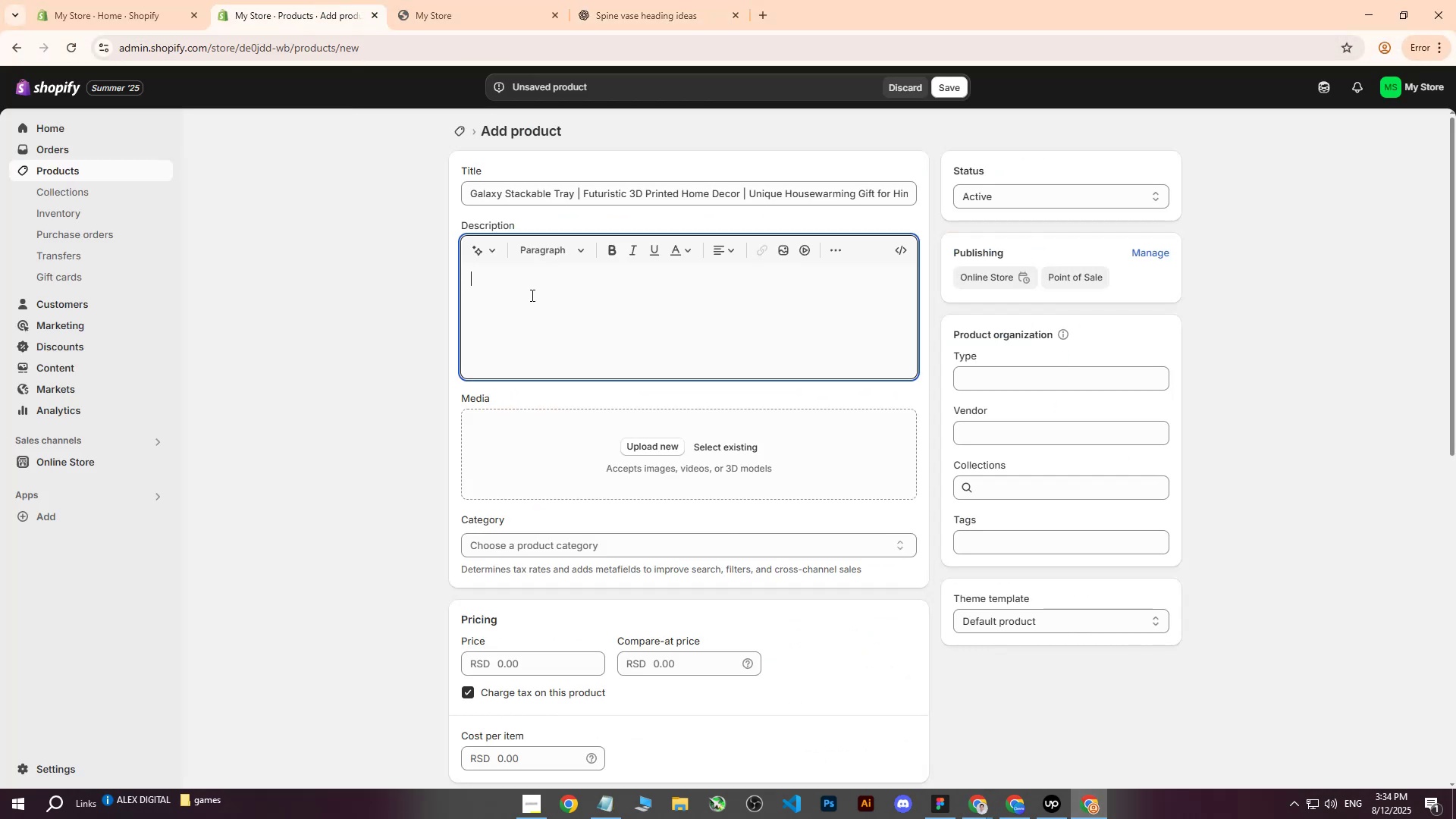 
key(Control+ControlLeft)
 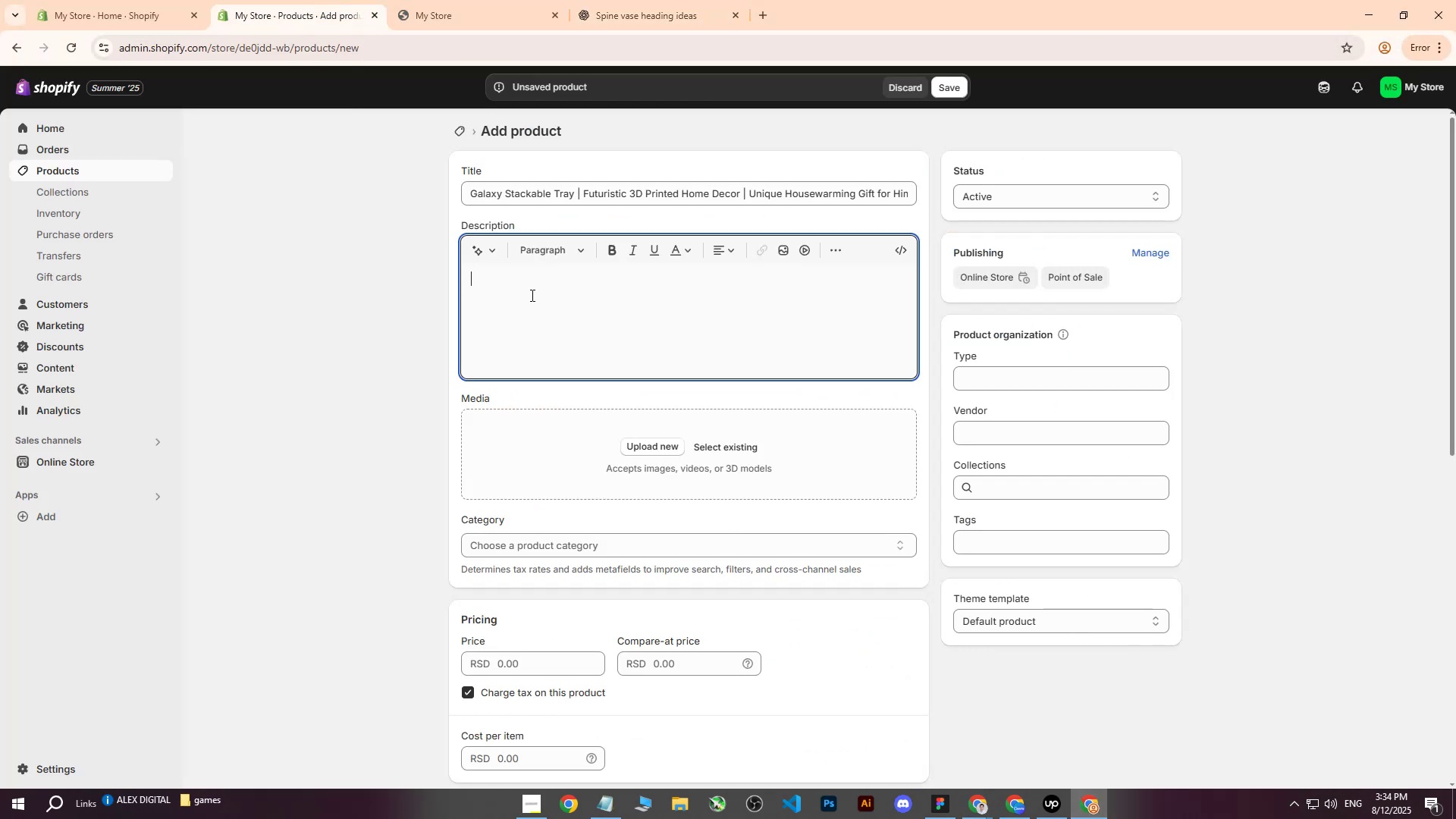 
key(Control+V)
 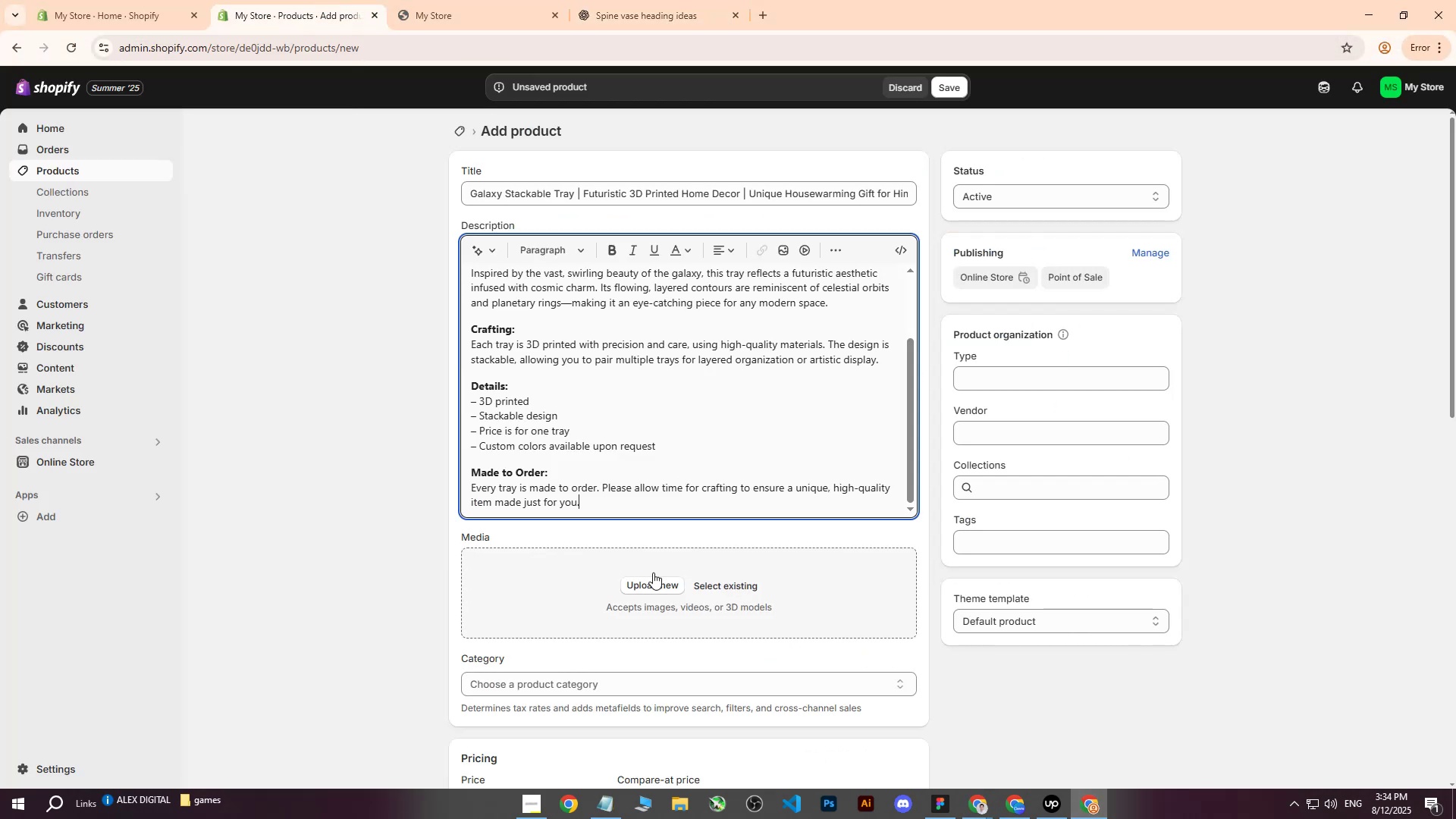 
left_click([639, 594])
 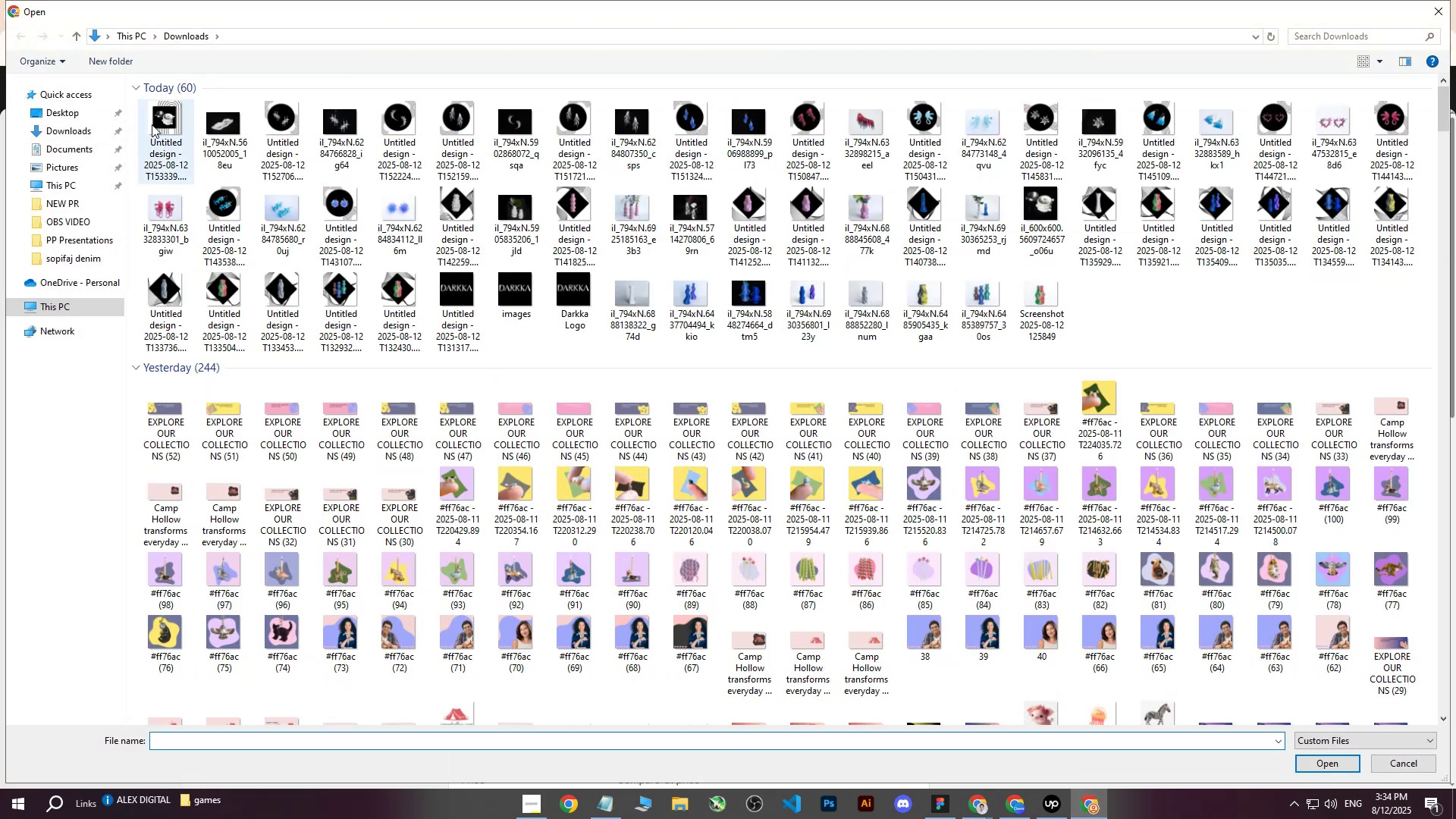 
left_click([158, 122])
 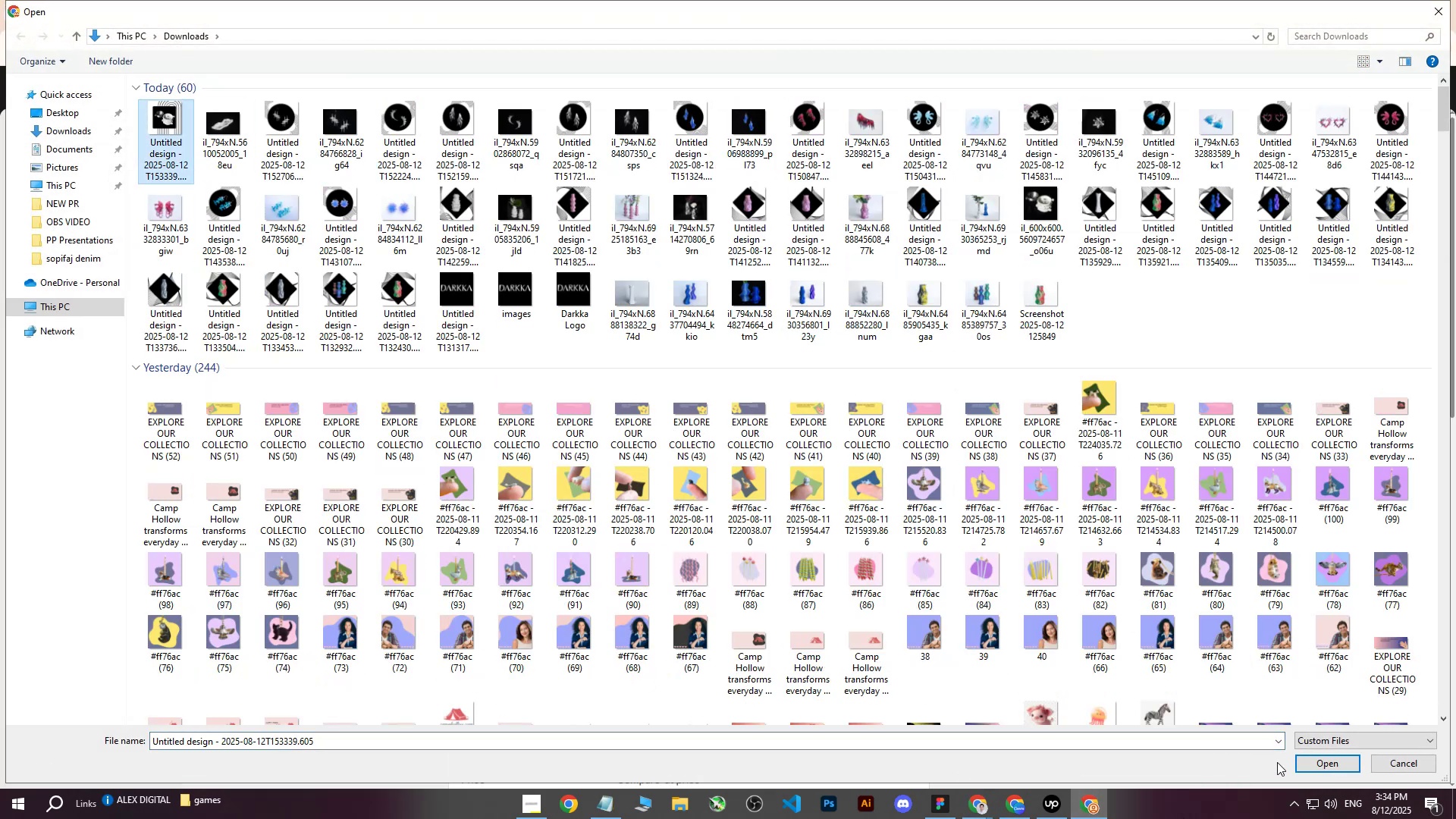 
double_click([1304, 767])
 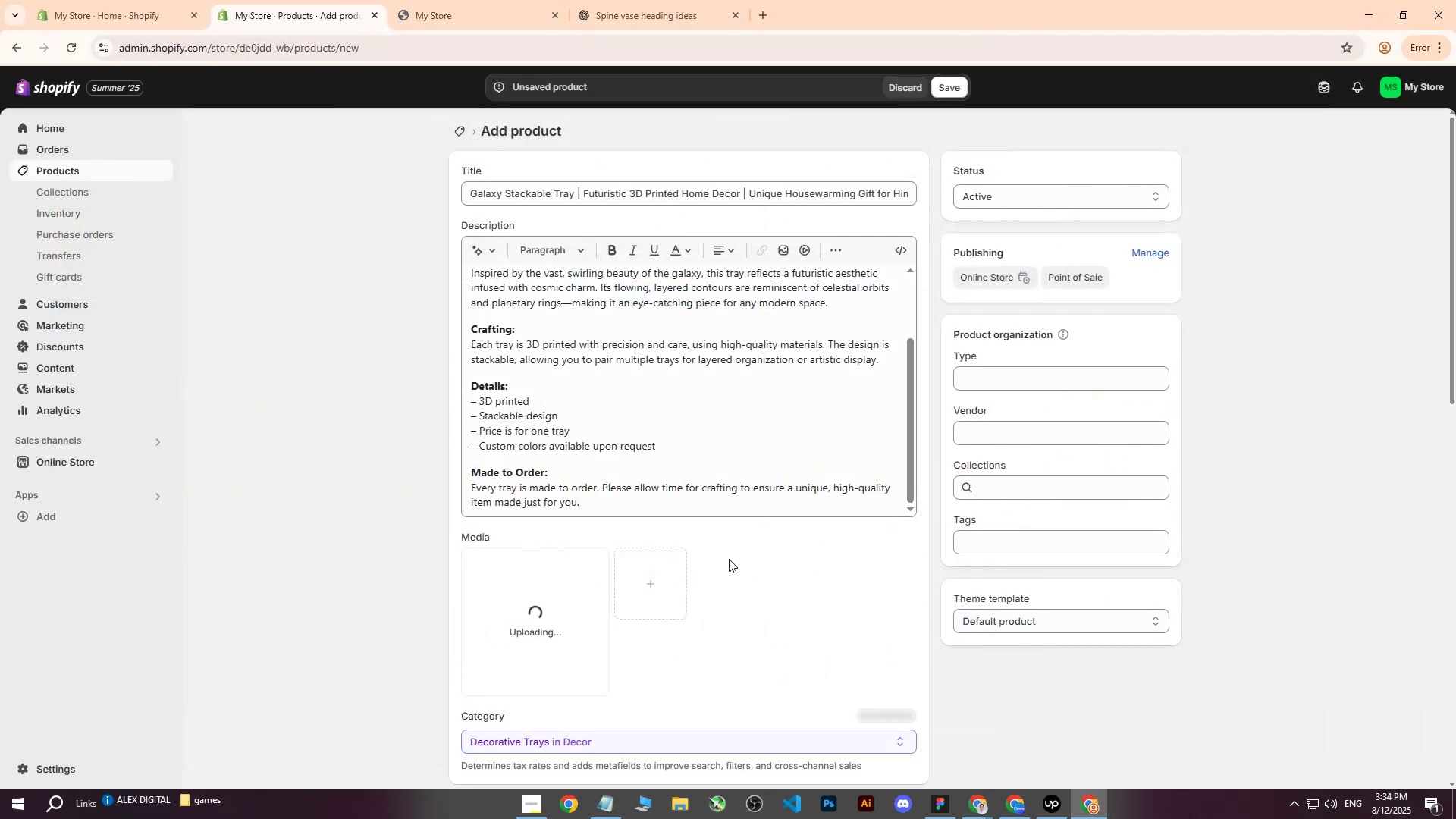 
scroll: coordinate [723, 557], scroll_direction: down, amount: 1.0
 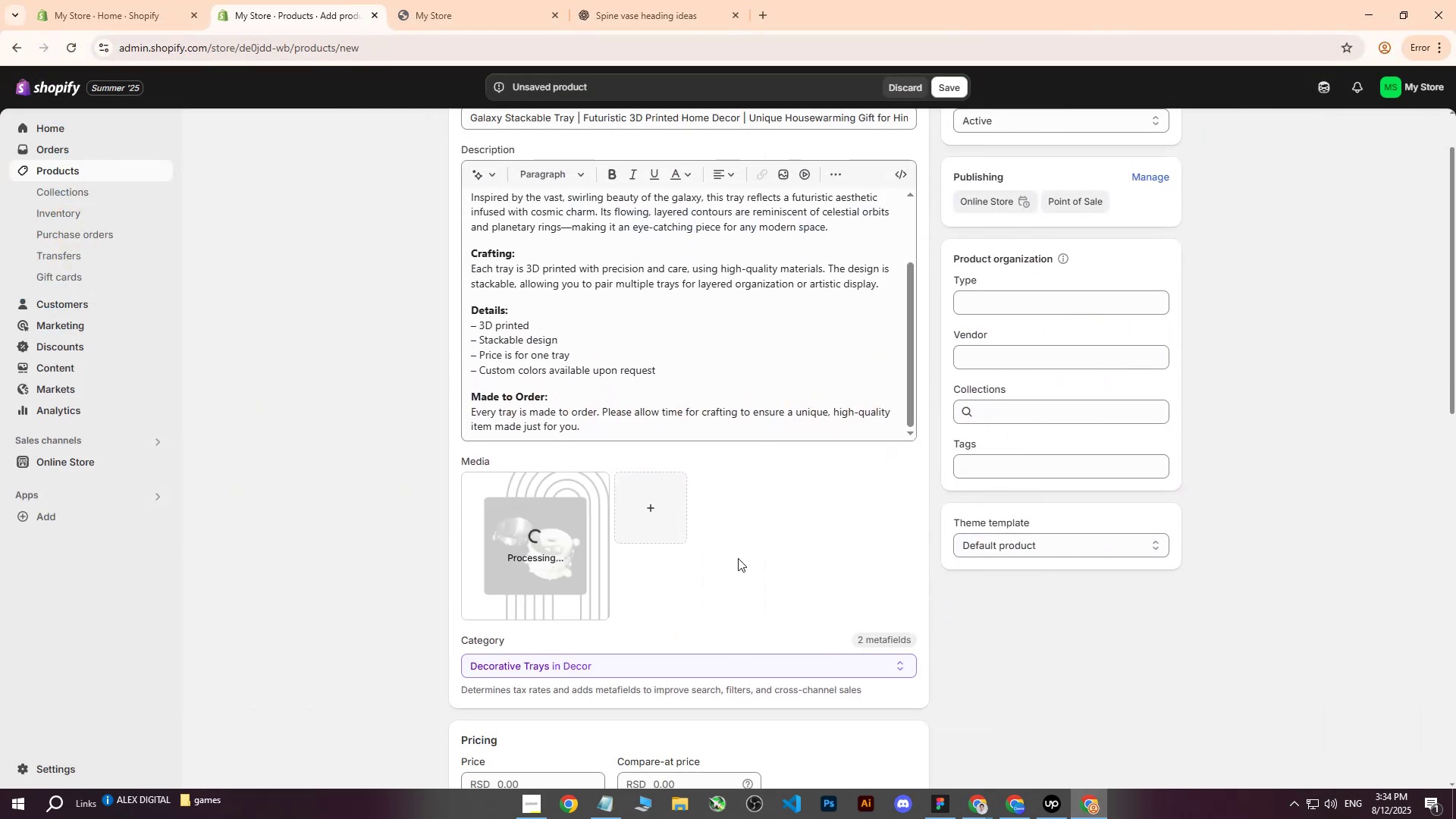 
scroll: coordinate [613, 442], scroll_direction: up, amount: 4.0
 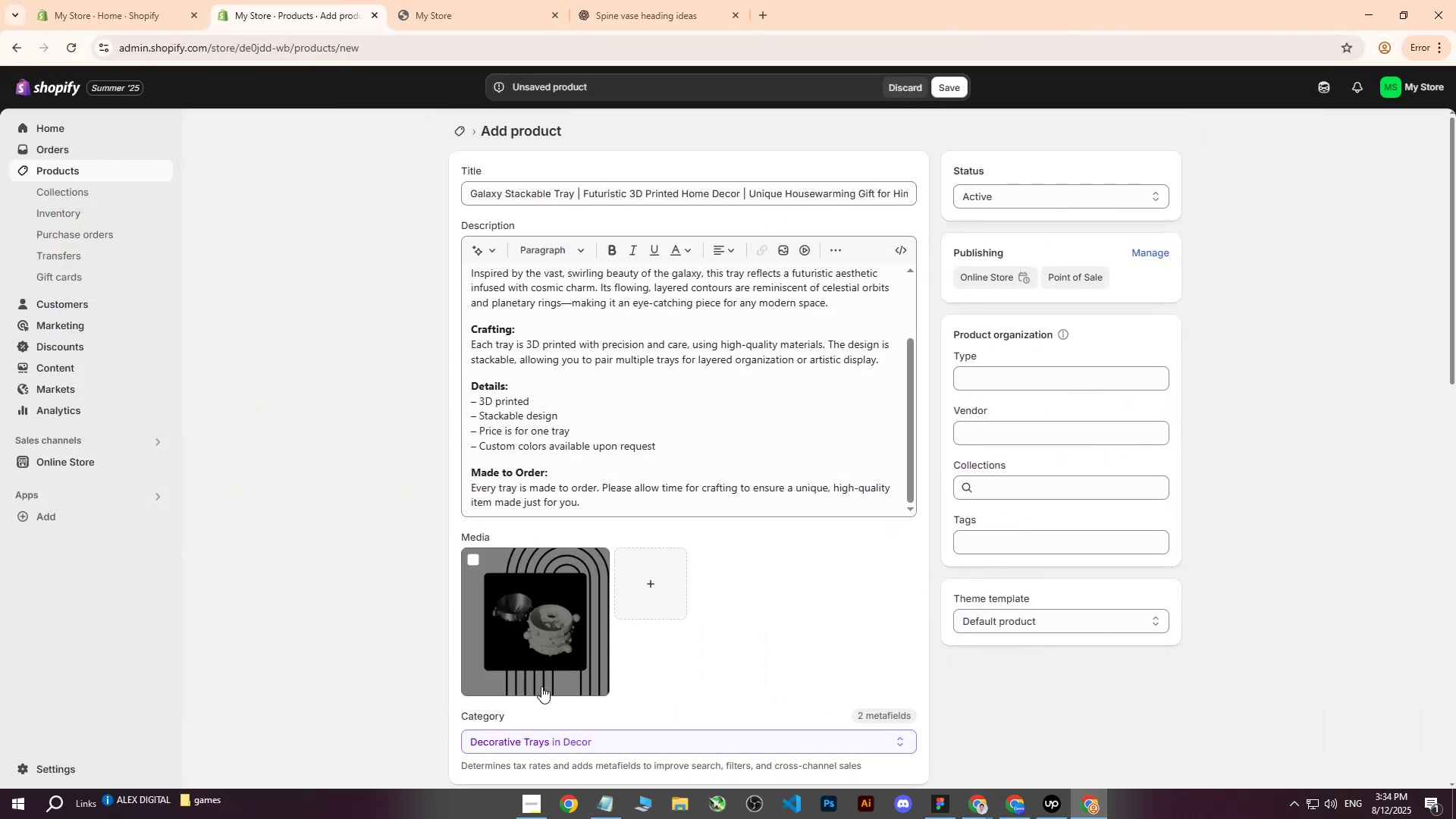 
left_click([551, 643])
 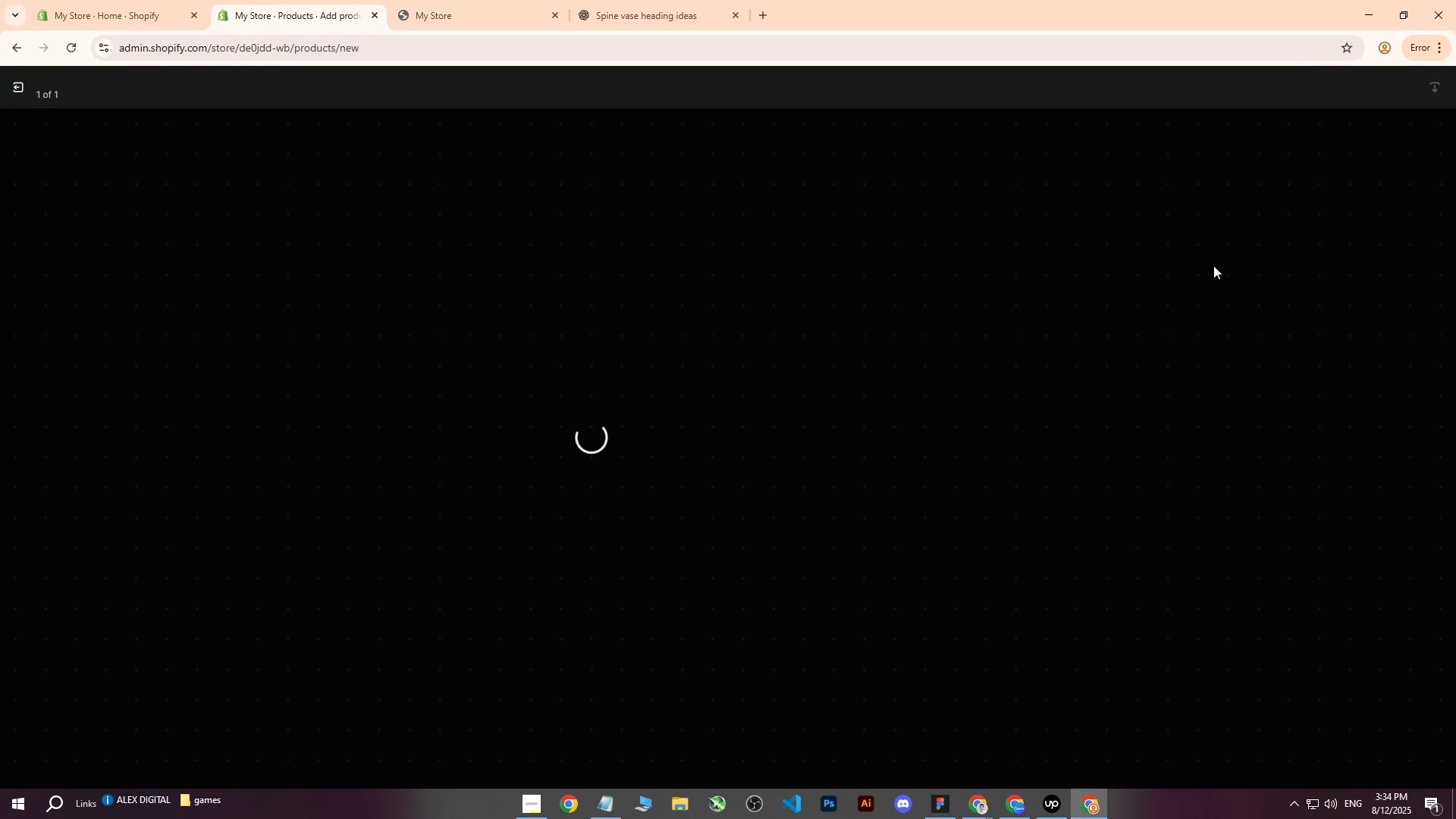 
type(Gl)
key(Backspace)
type(alaxy stackable tray on black background w)
key(Backspace)
type(with geometric hsh)
key(Backspace)
key(Backspace)
key(Backspace)
type(shape)
 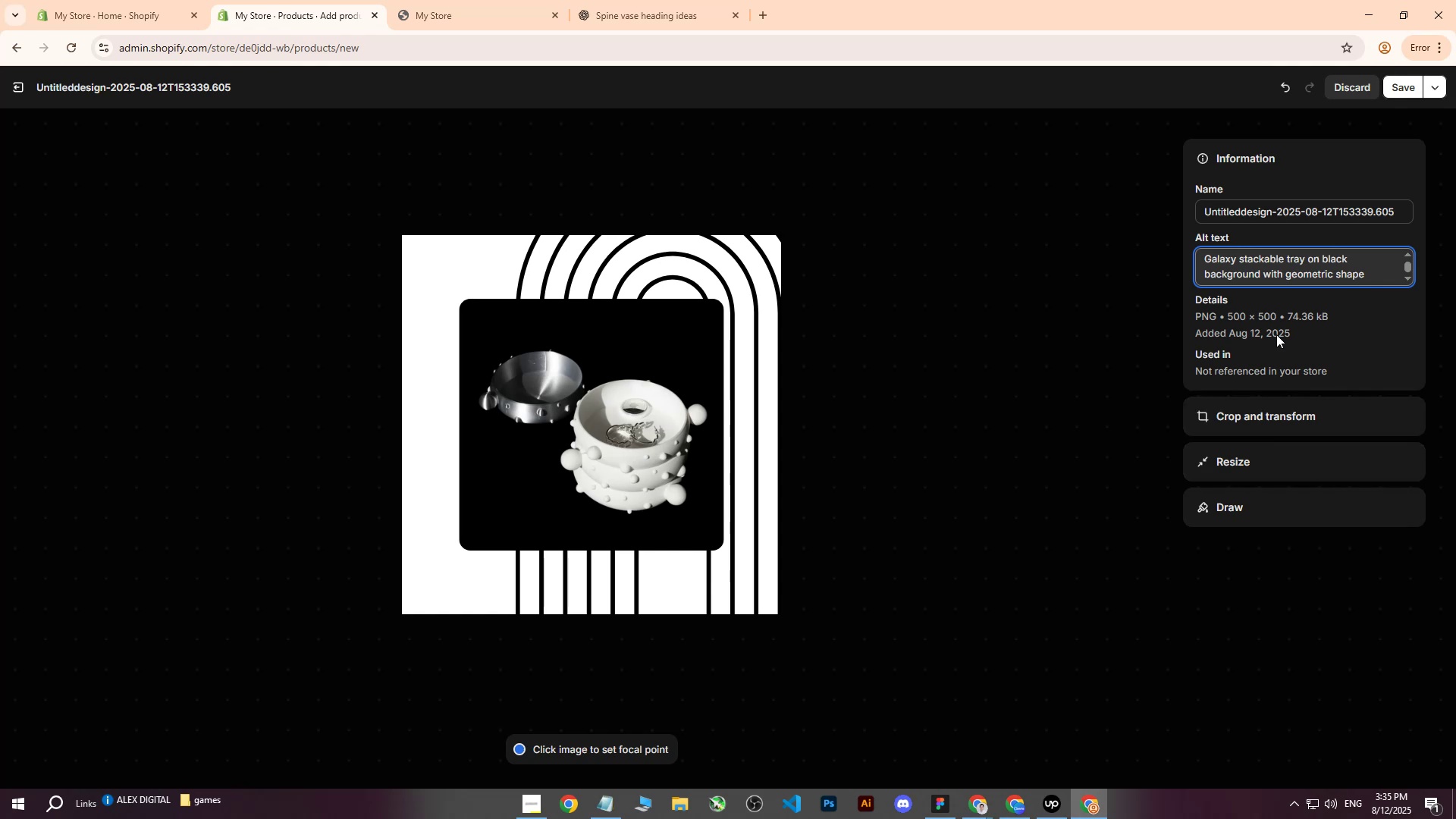 
key(Period)
 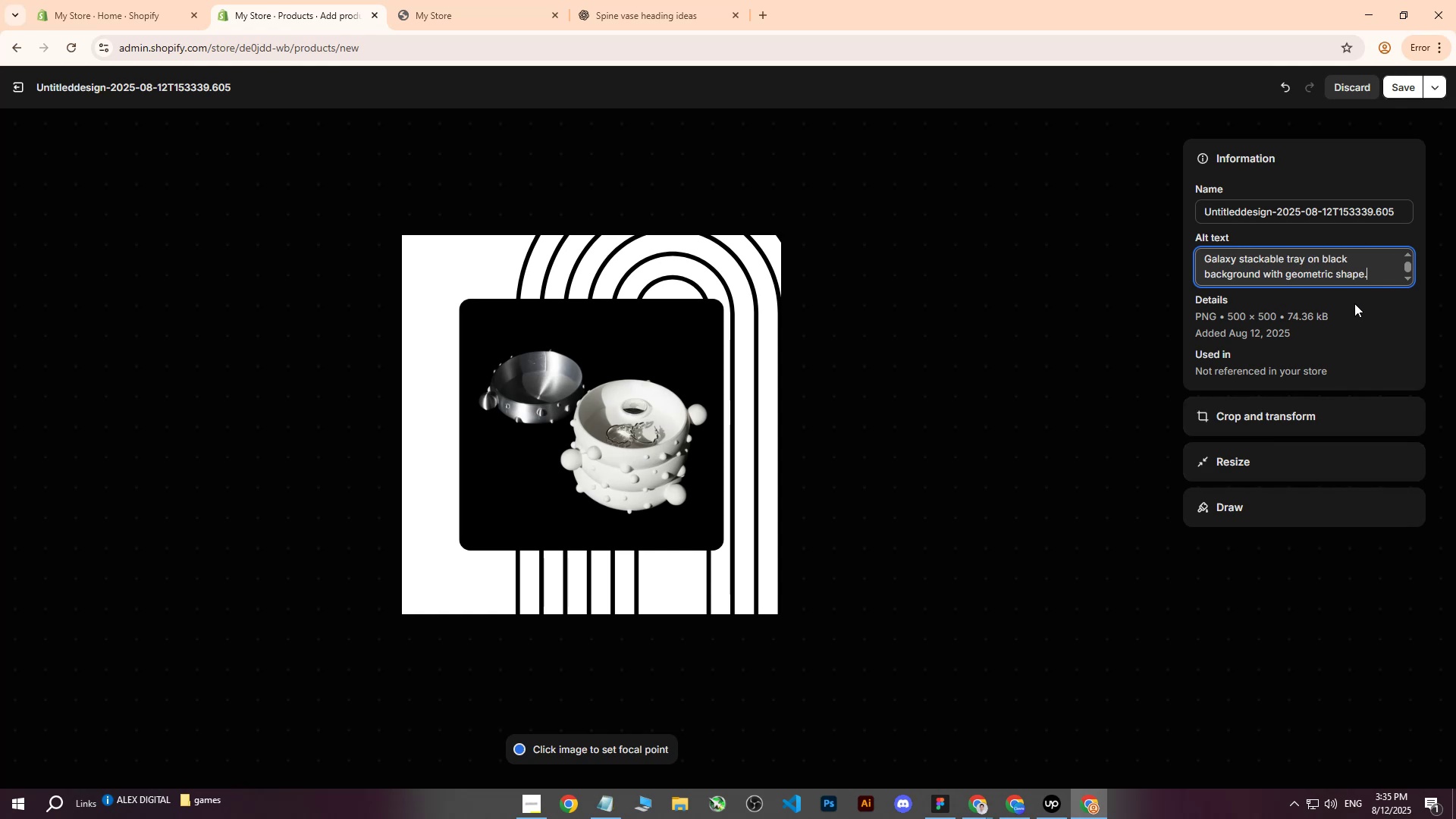 
left_click([1398, 93])
 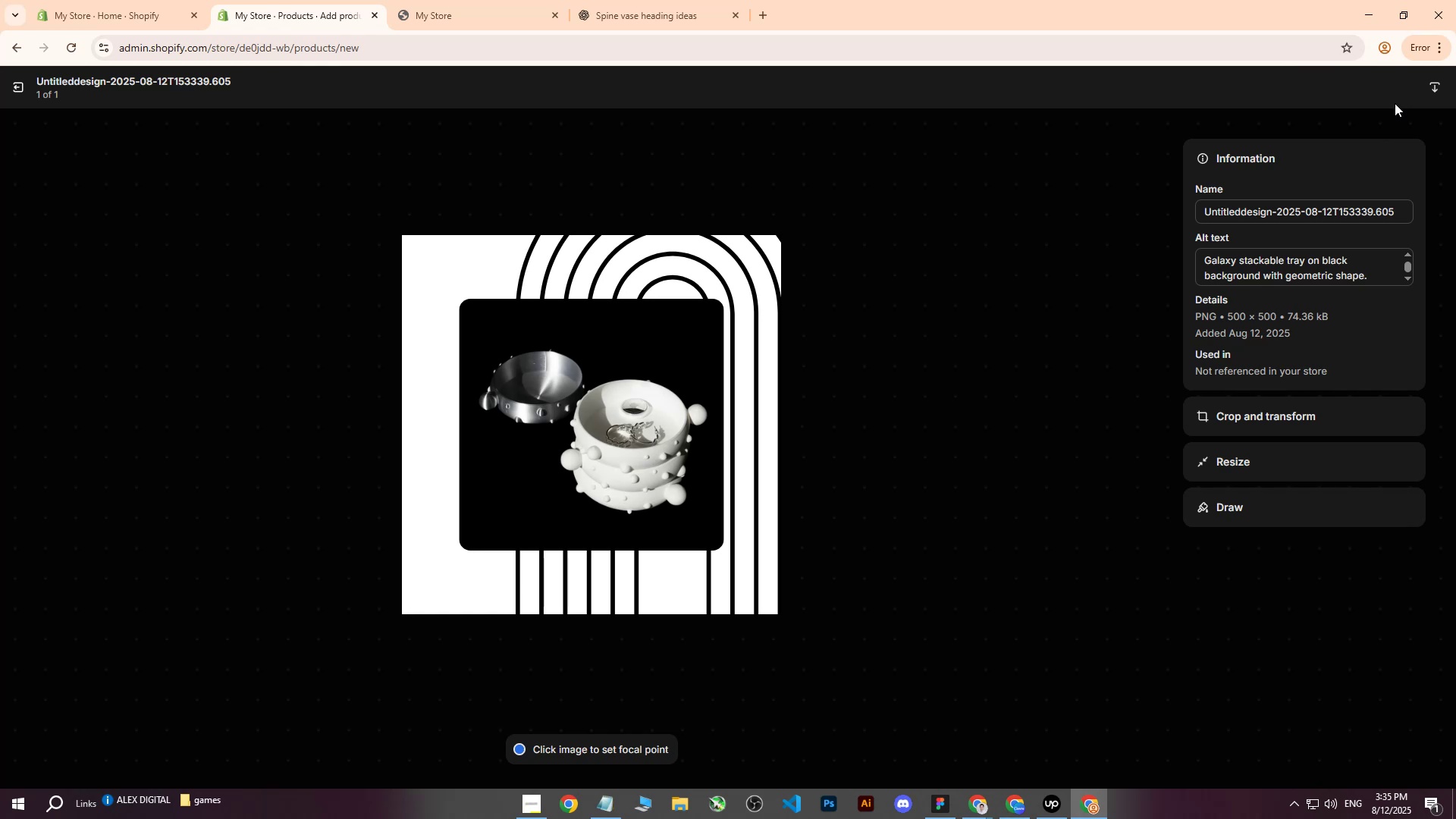 
wait(12.71)
 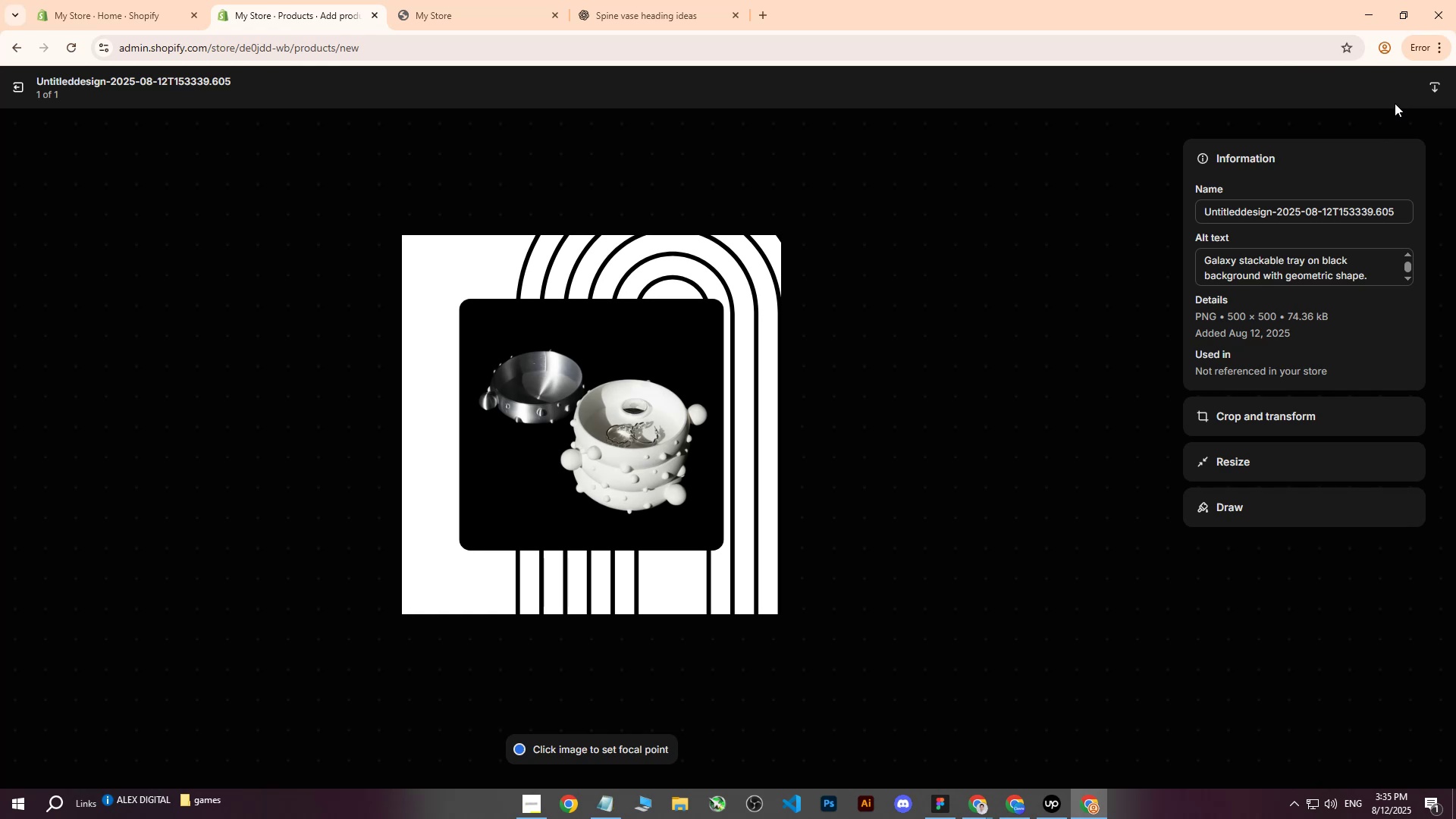 
left_click([17, 77])
 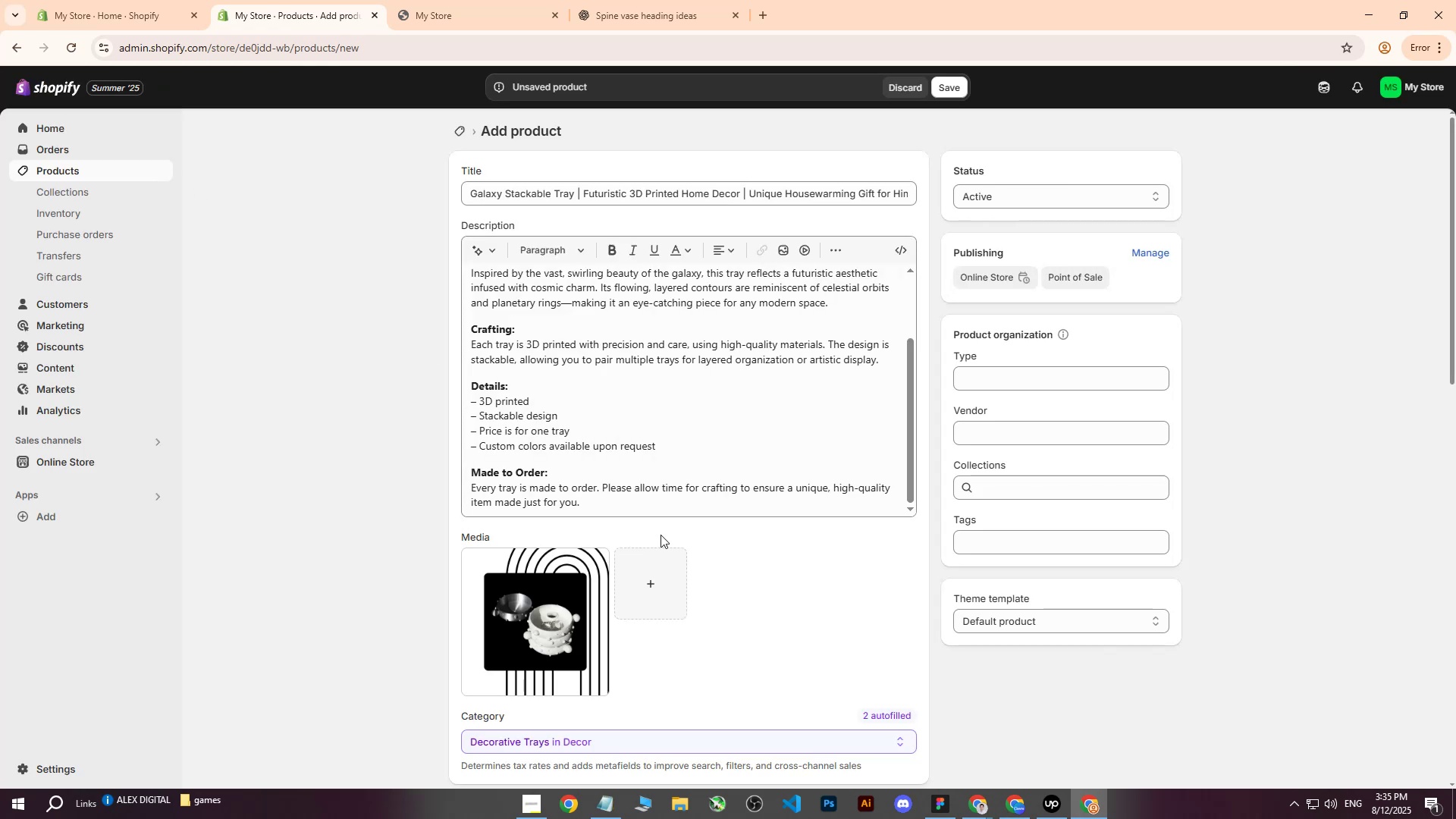 
scroll: coordinate [679, 532], scroll_direction: down, amount: 3.0
 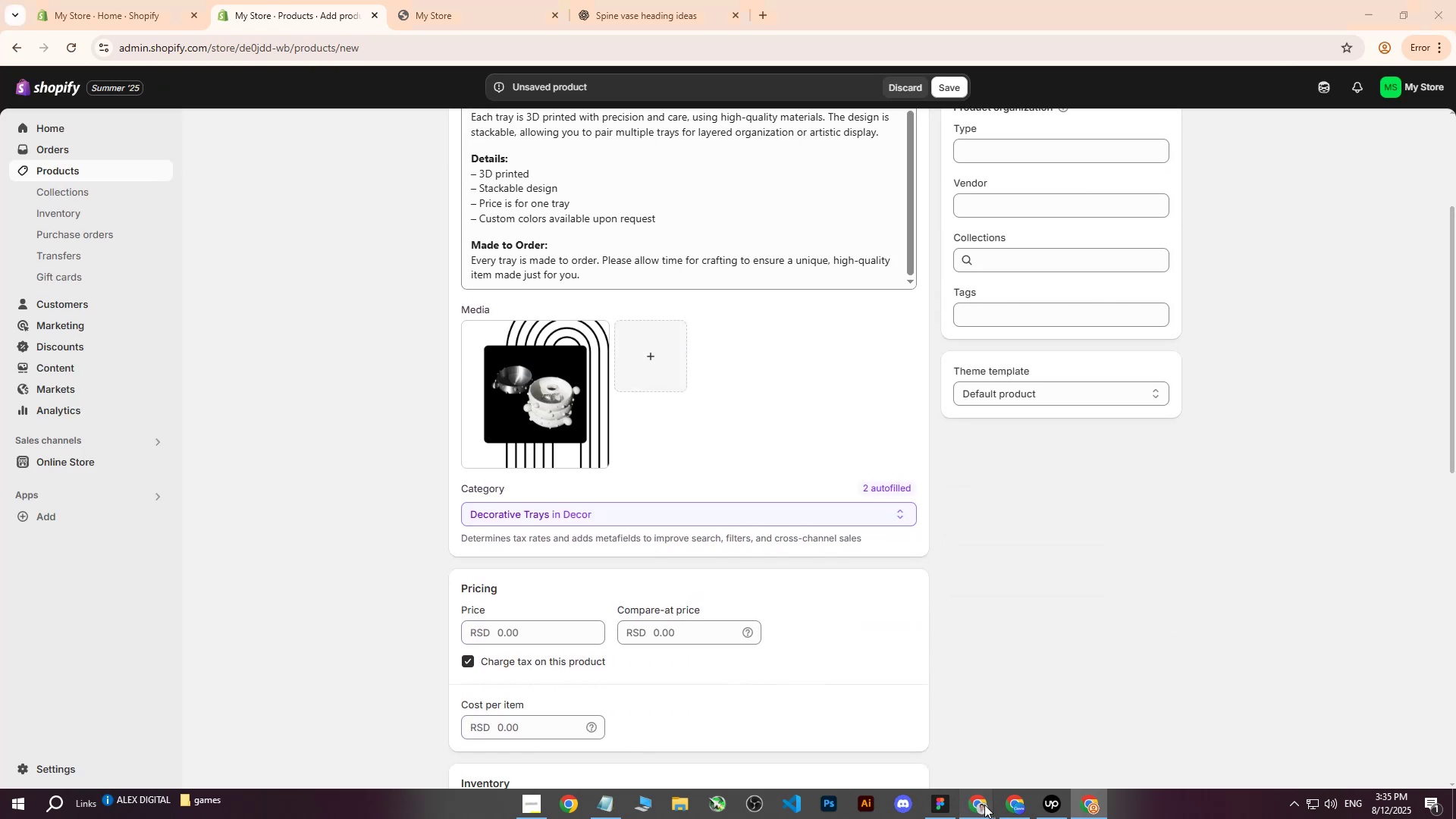 
double_click([915, 745])
 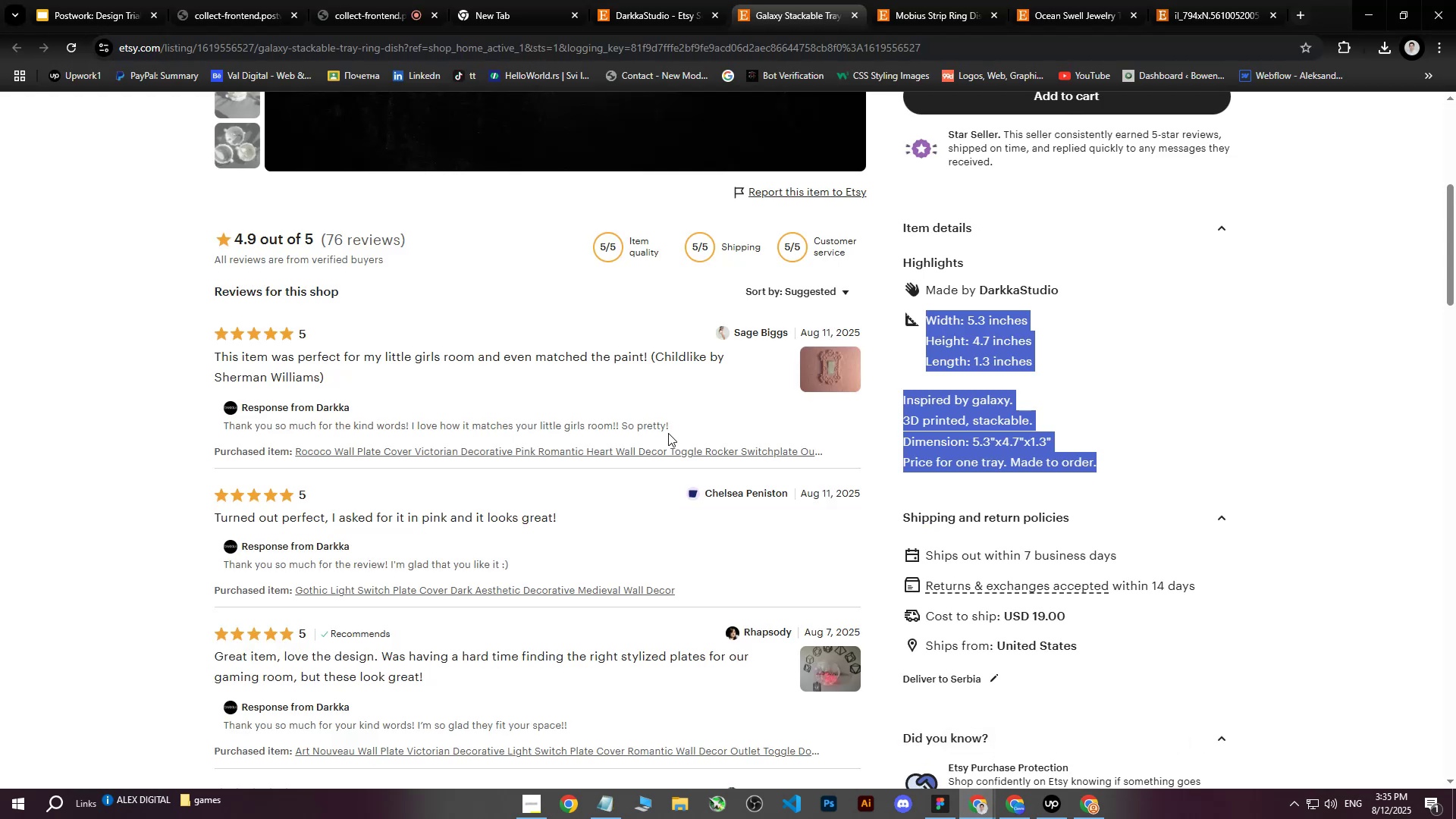 
scroll: coordinate [659, 447], scroll_direction: up, amount: 10.0
 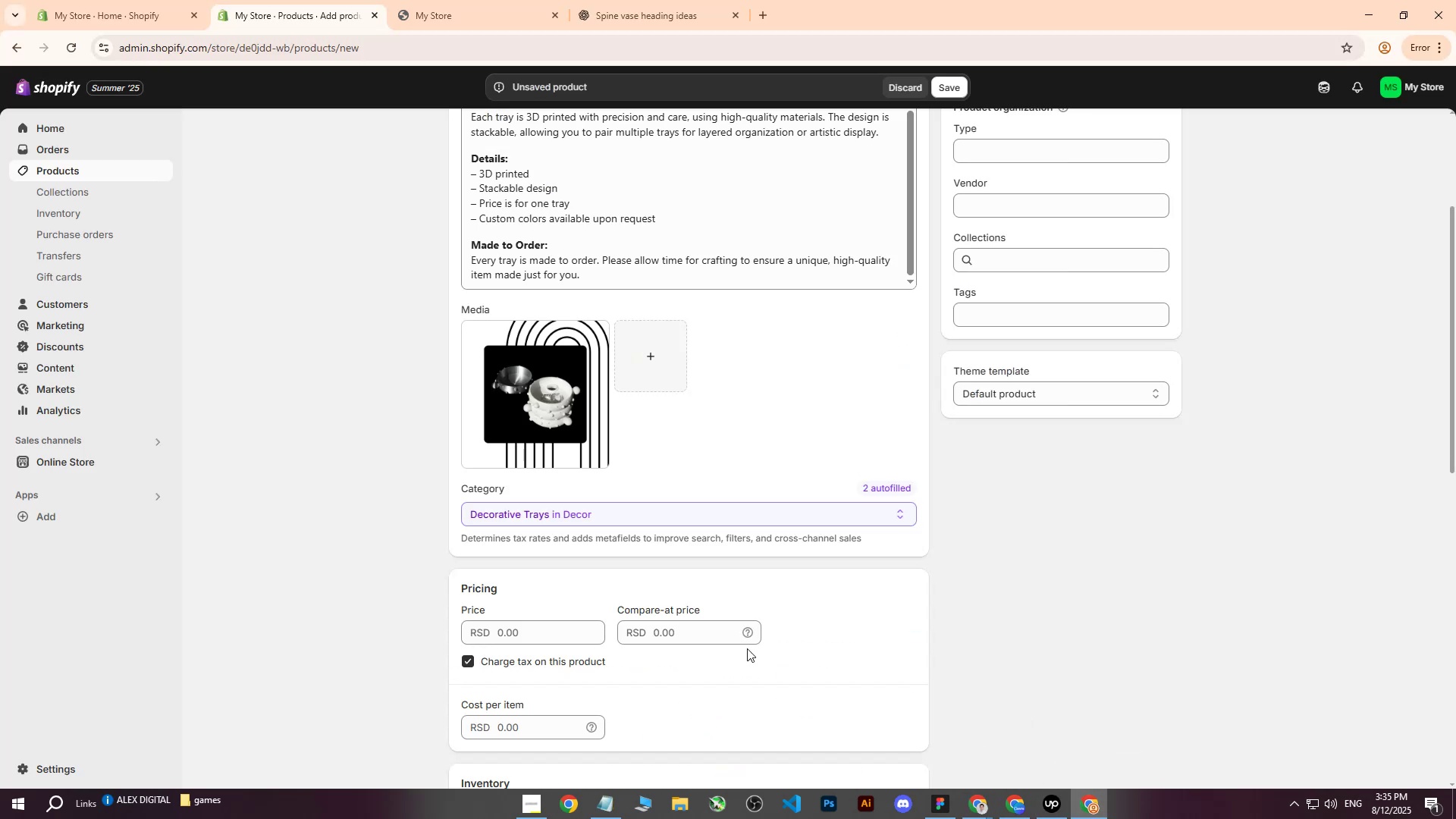 
left_click([525, 633])
 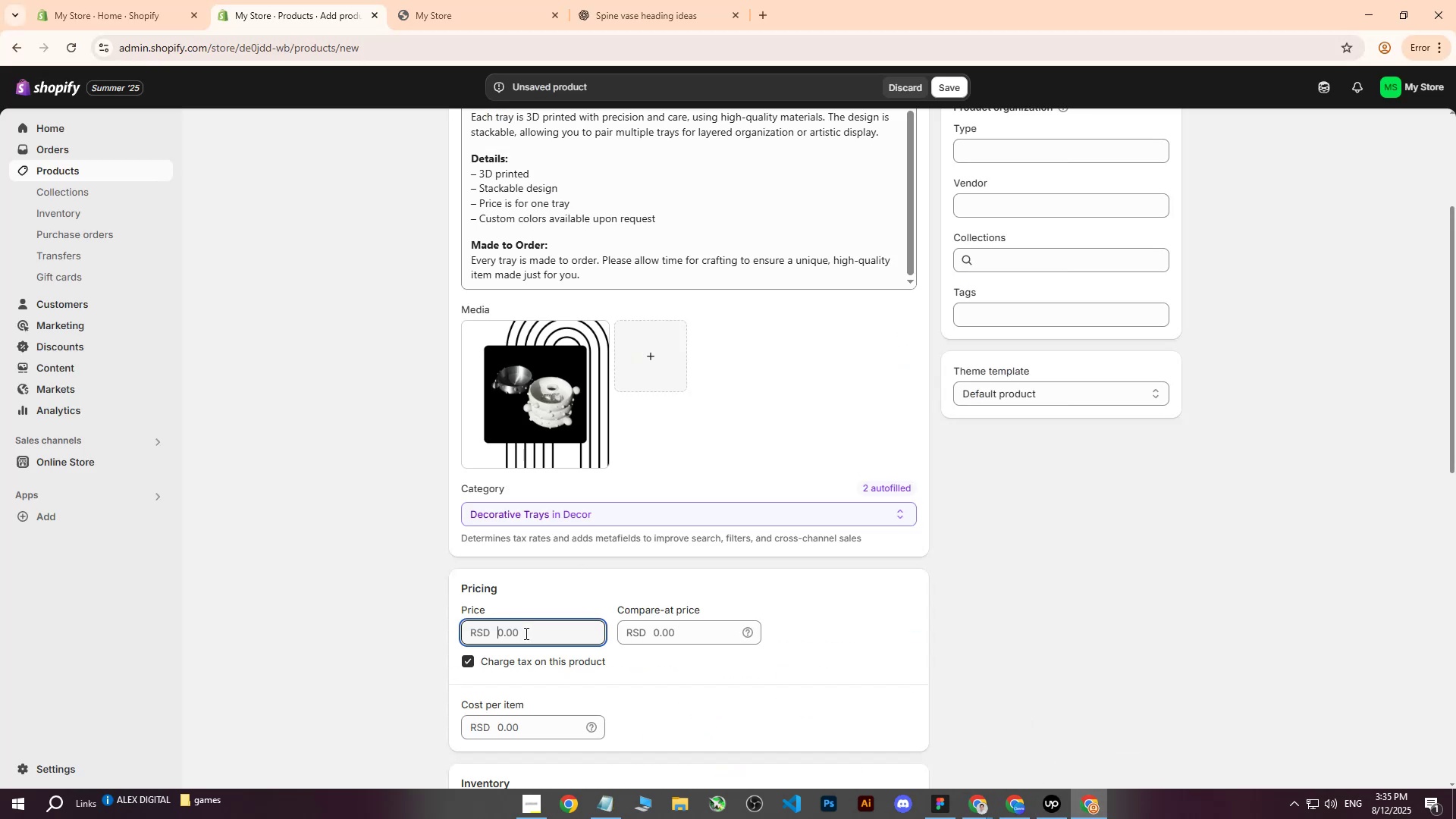 
type(1500)
 